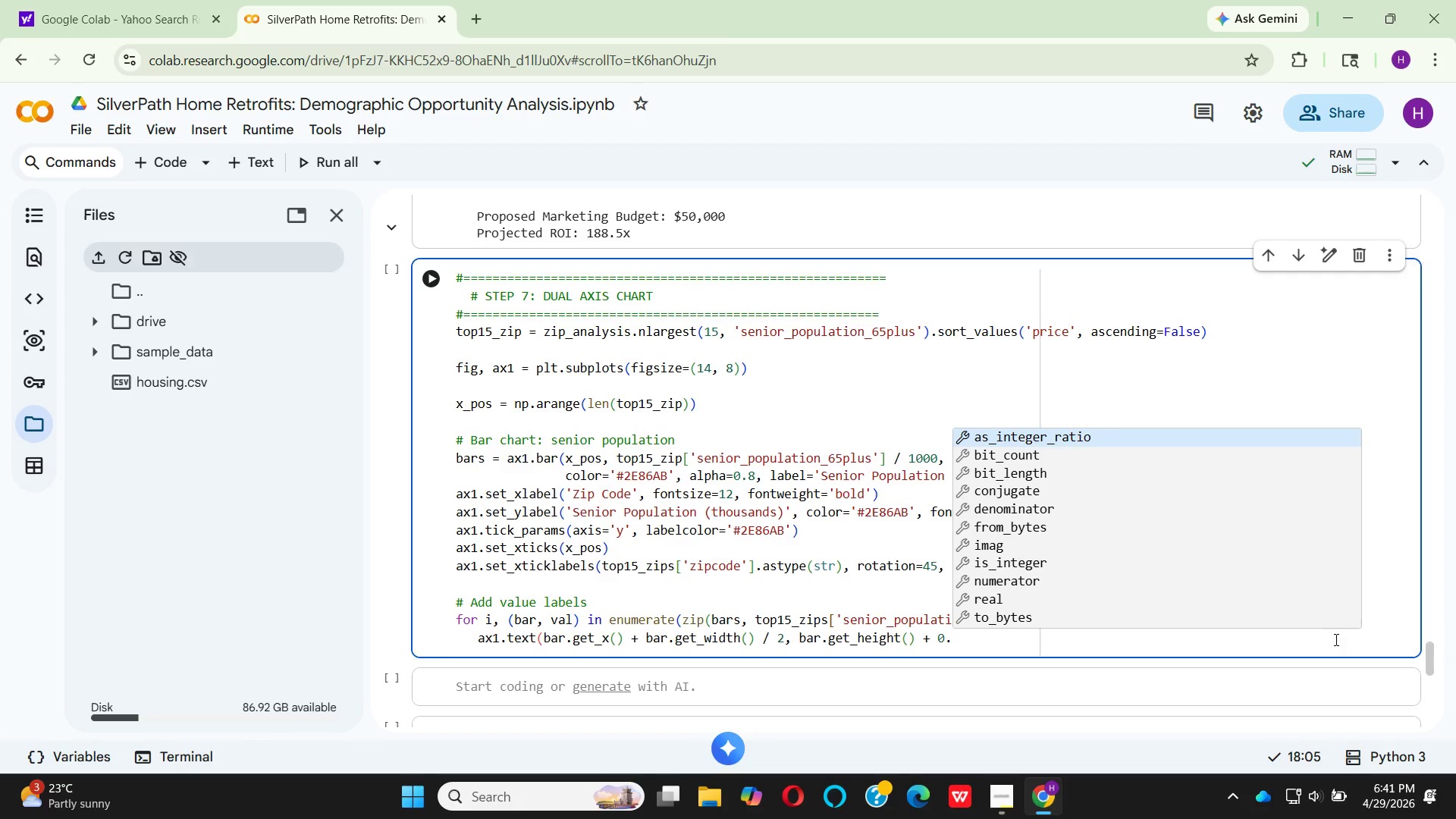 
key(2)
 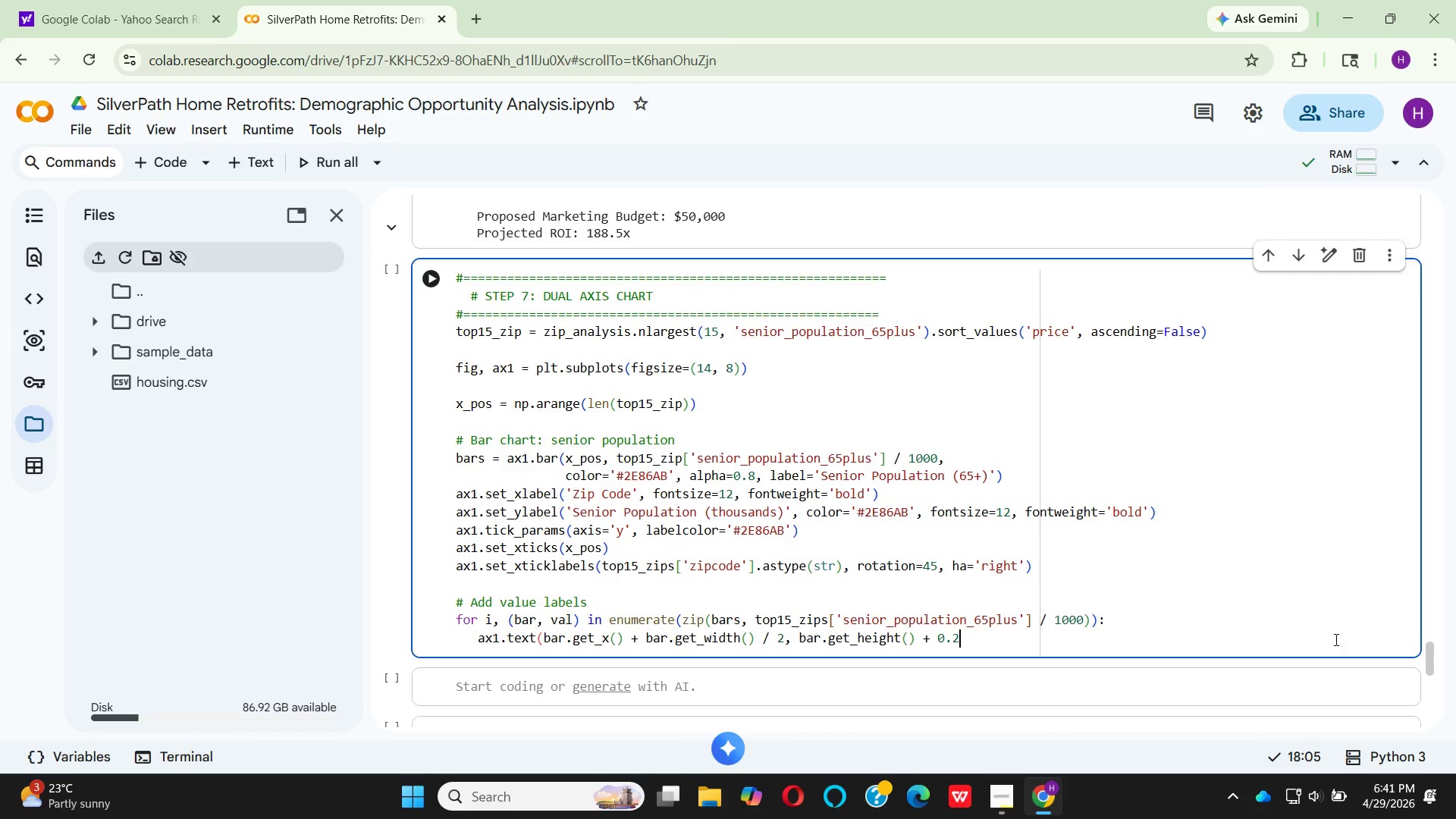 
key(Comma)
 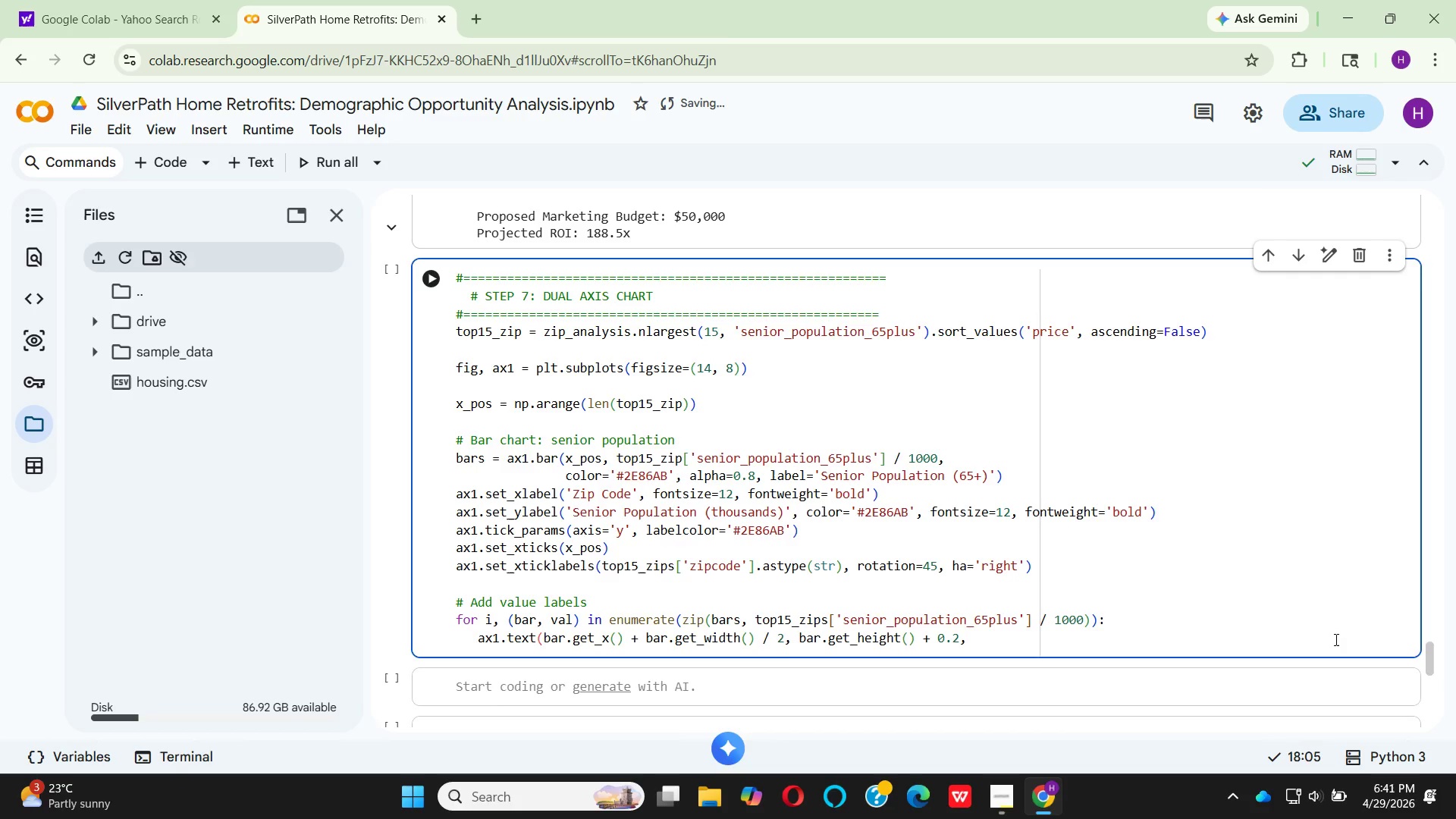 
key(Enter)
 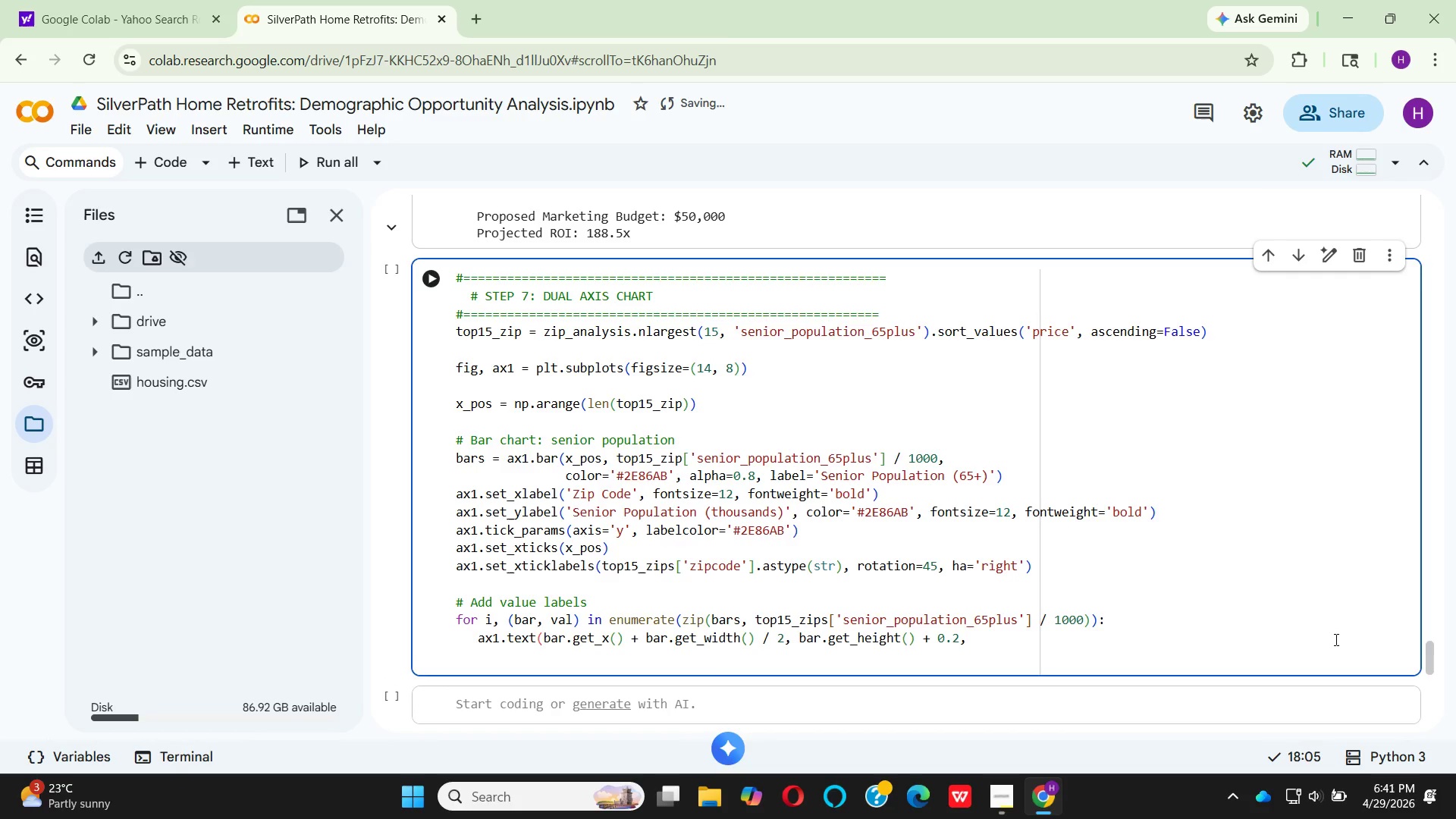 
key(F)
 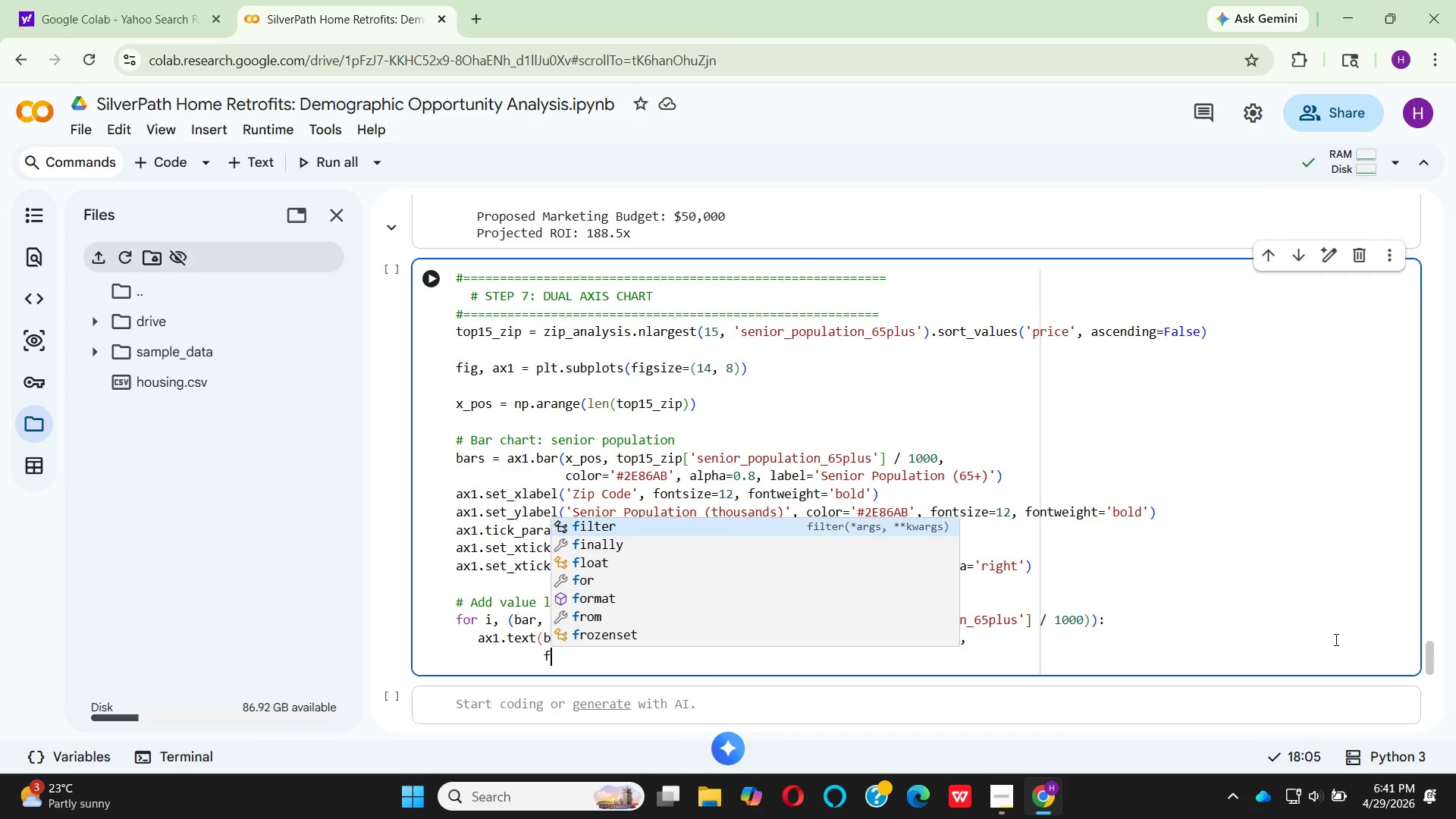 
key(Quote)
 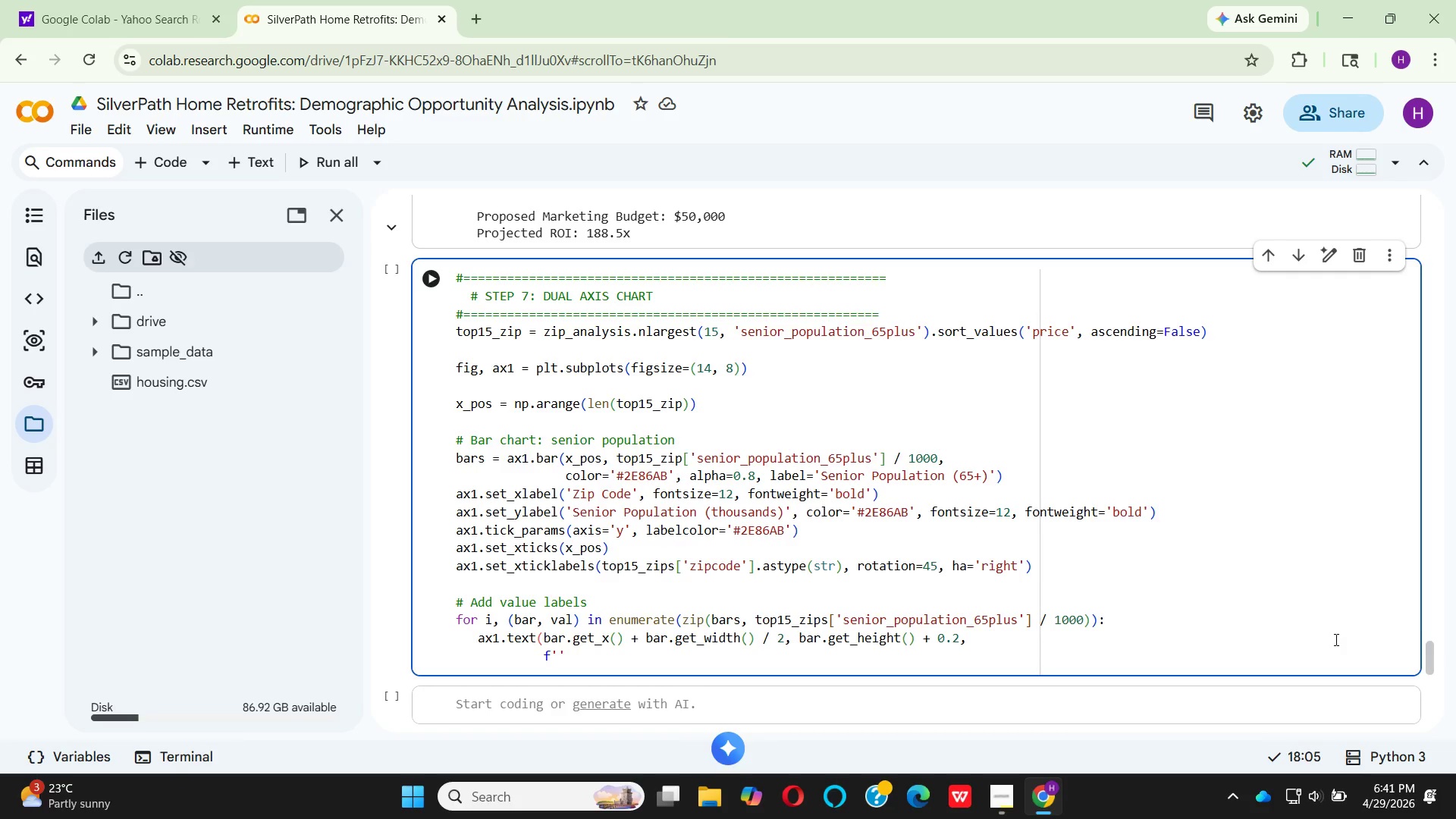 
type({val:.o)
key(Backspace)
type(0f)
 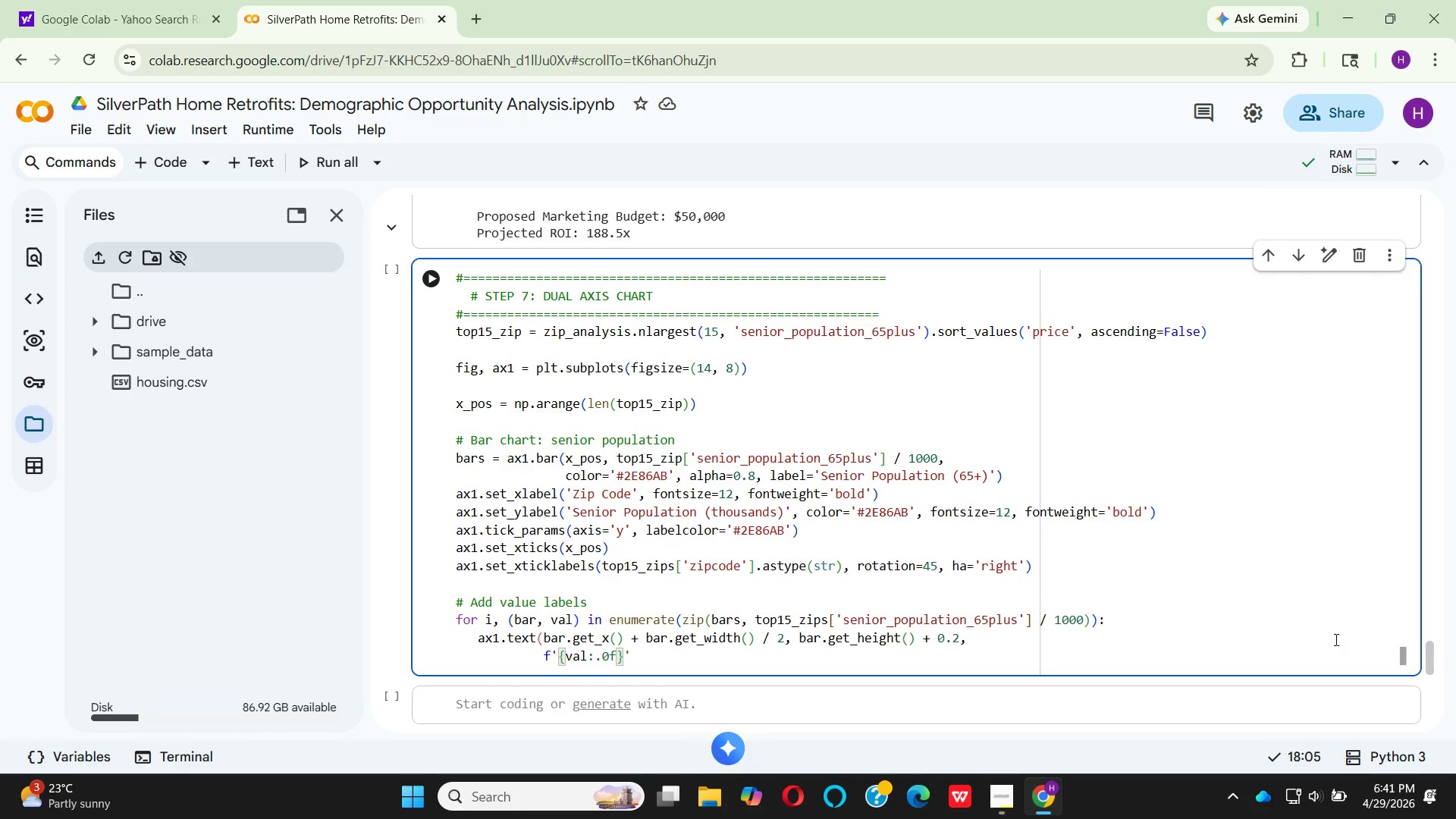 
key(ArrowRight)
 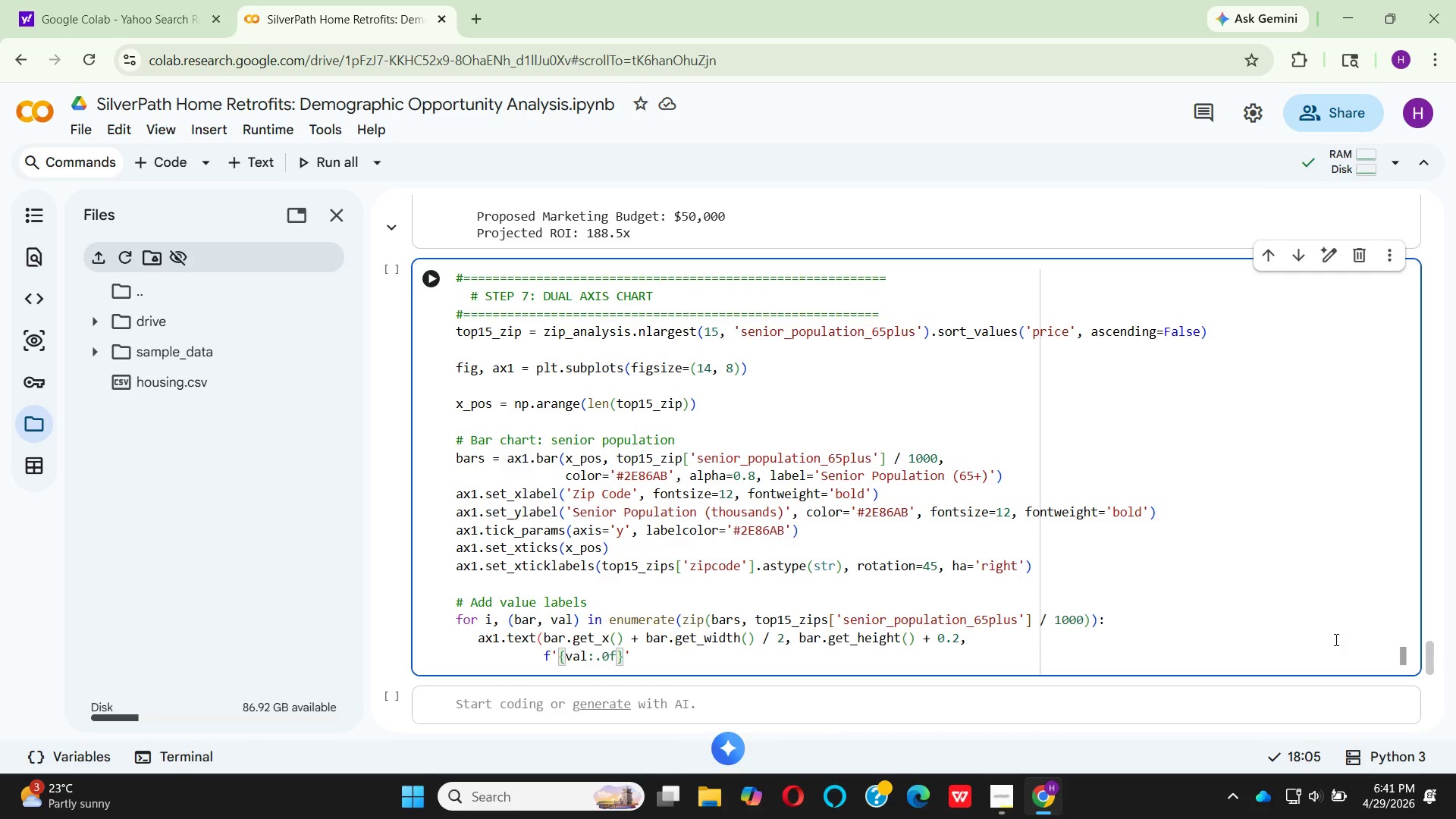 
key(K)
 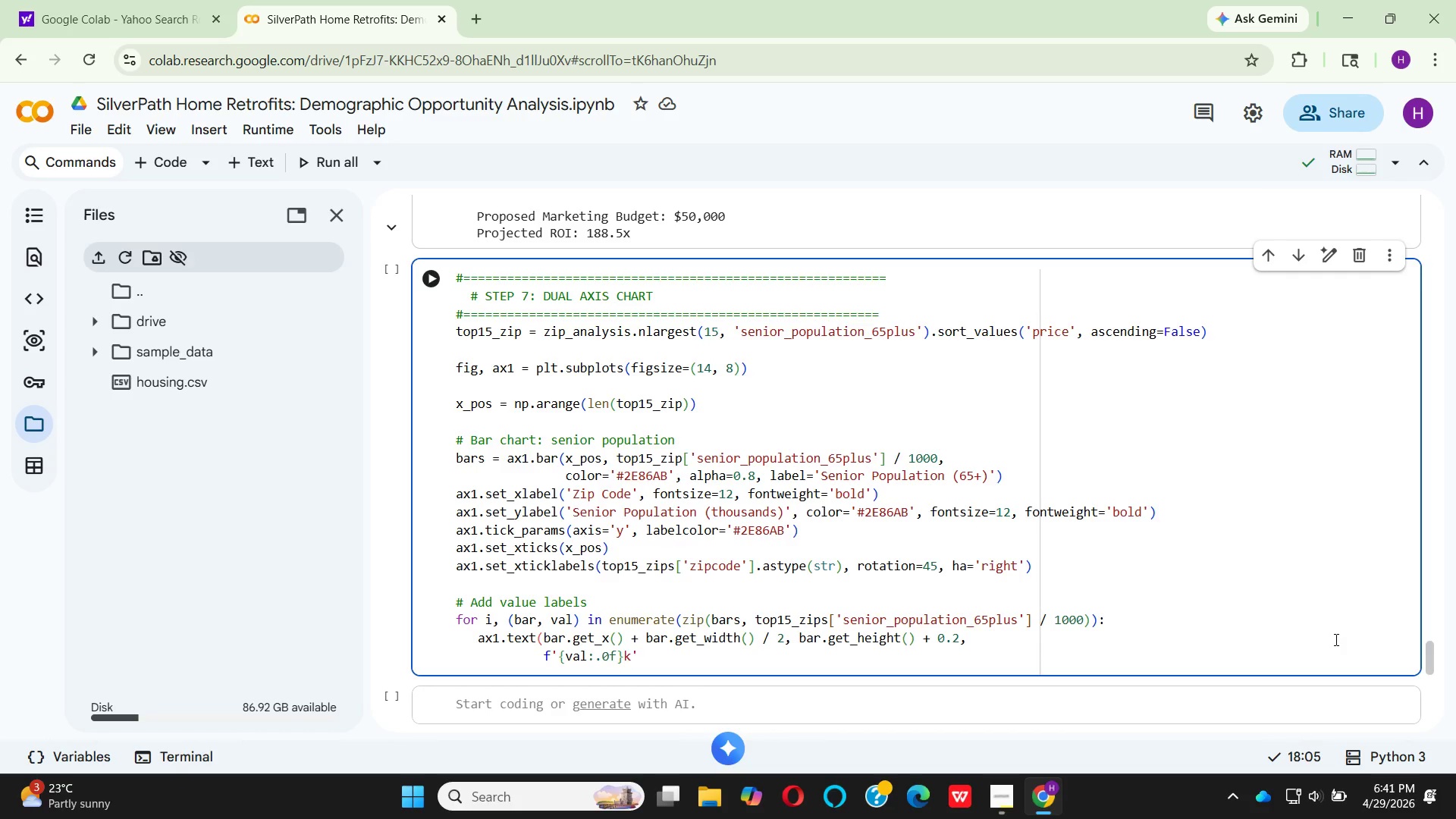 
key(ArrowRight)
 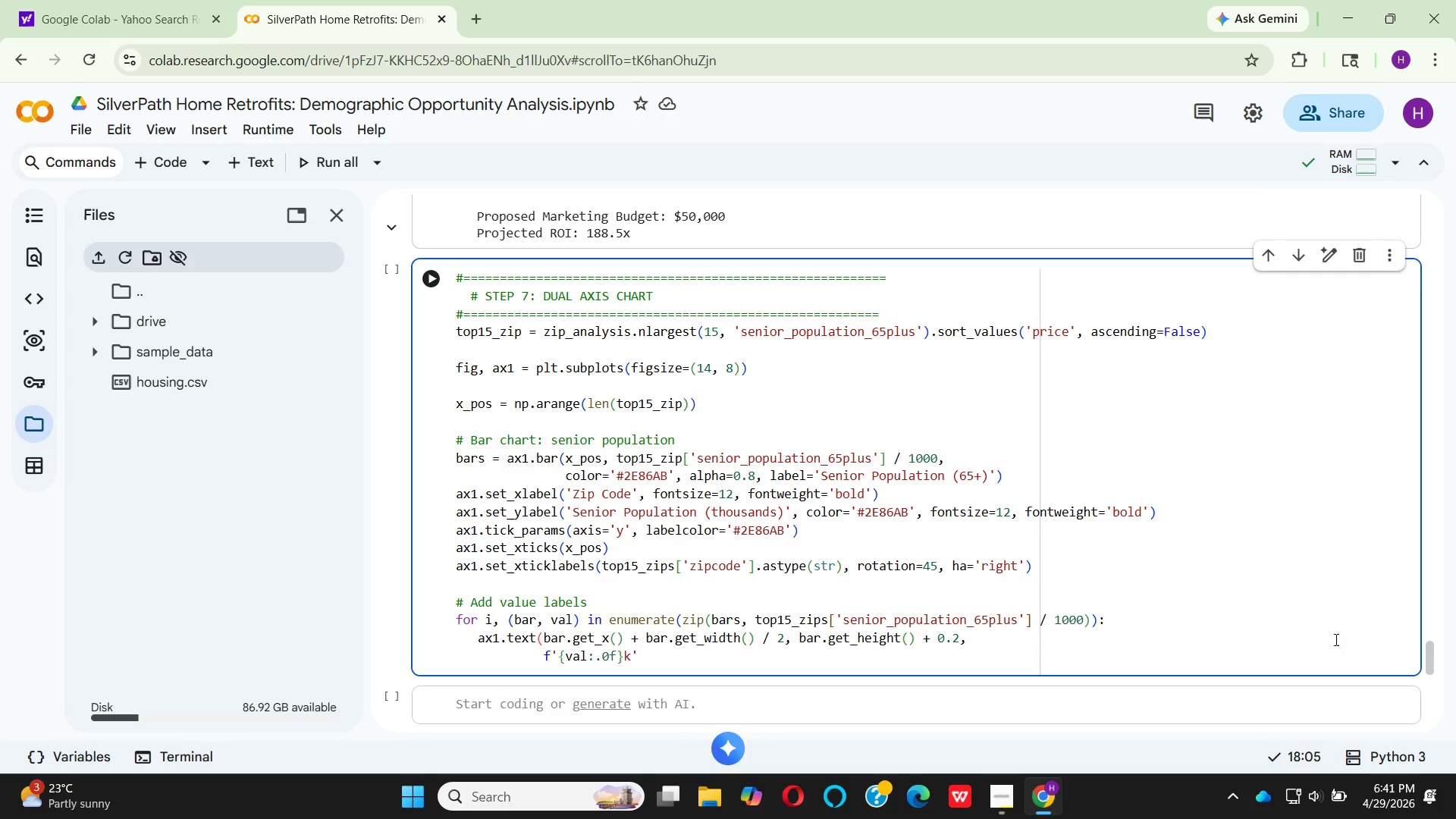 
type(, ha=)
 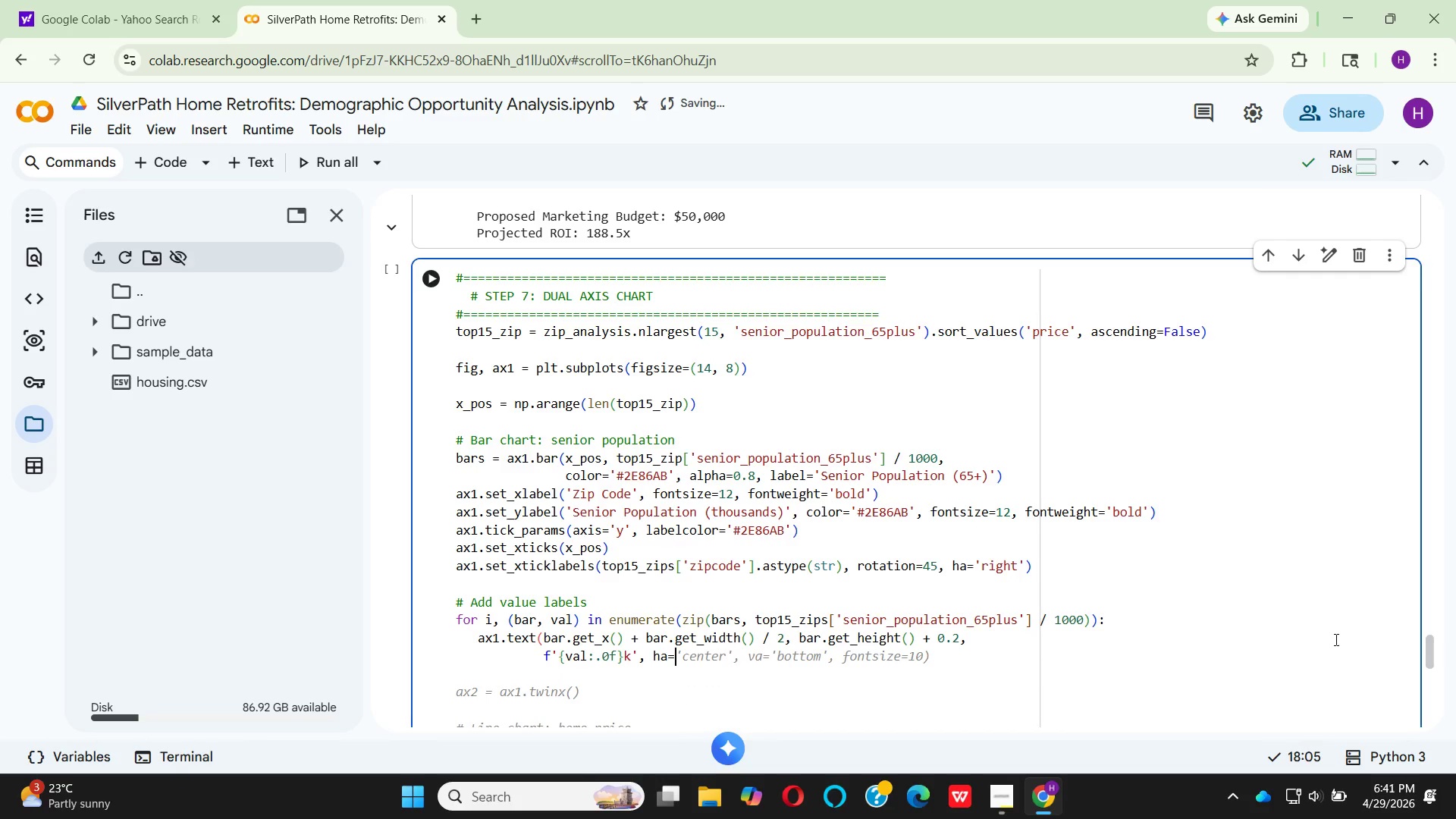 
key(Quote)
 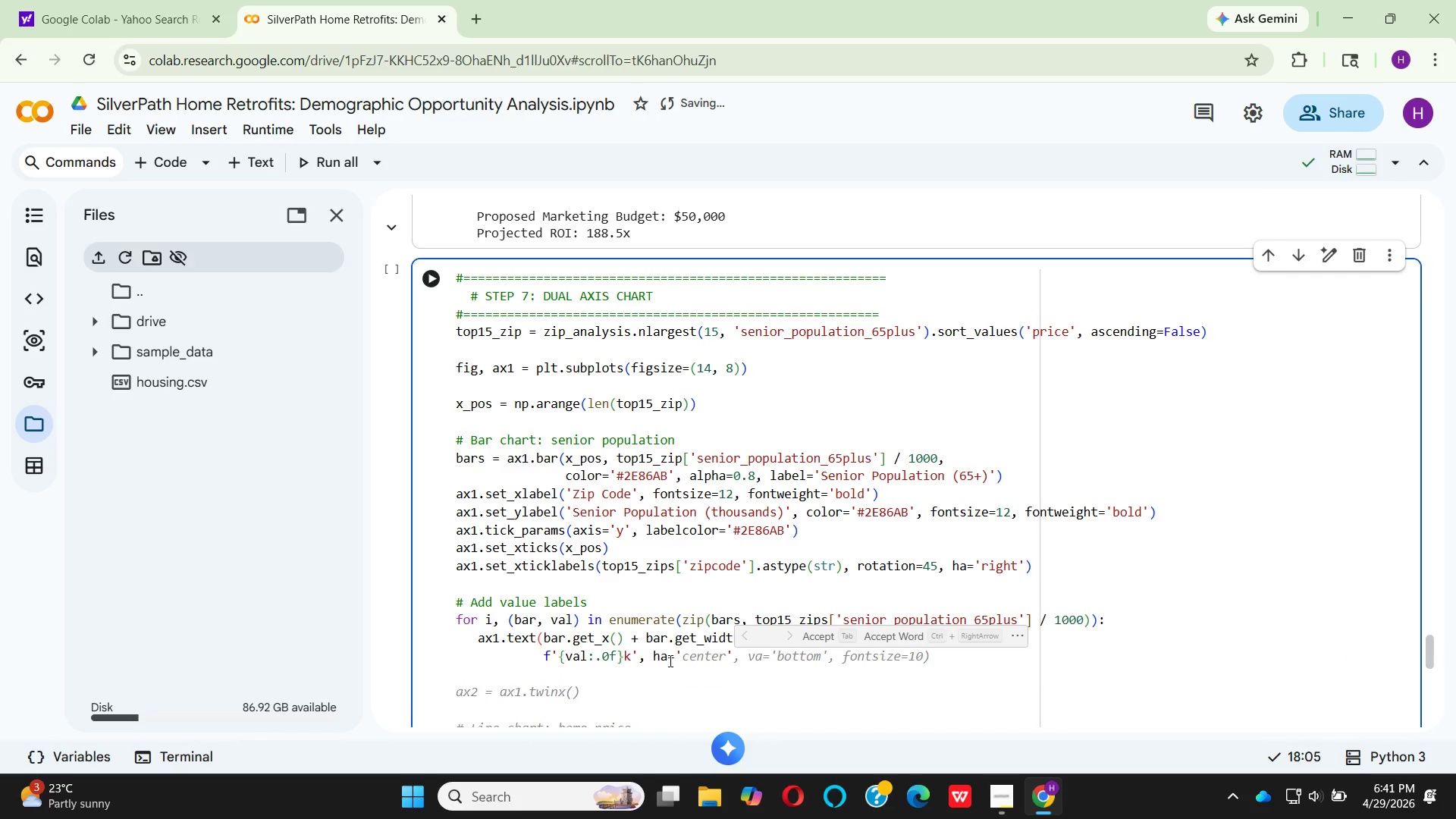 
wait(6.56)
 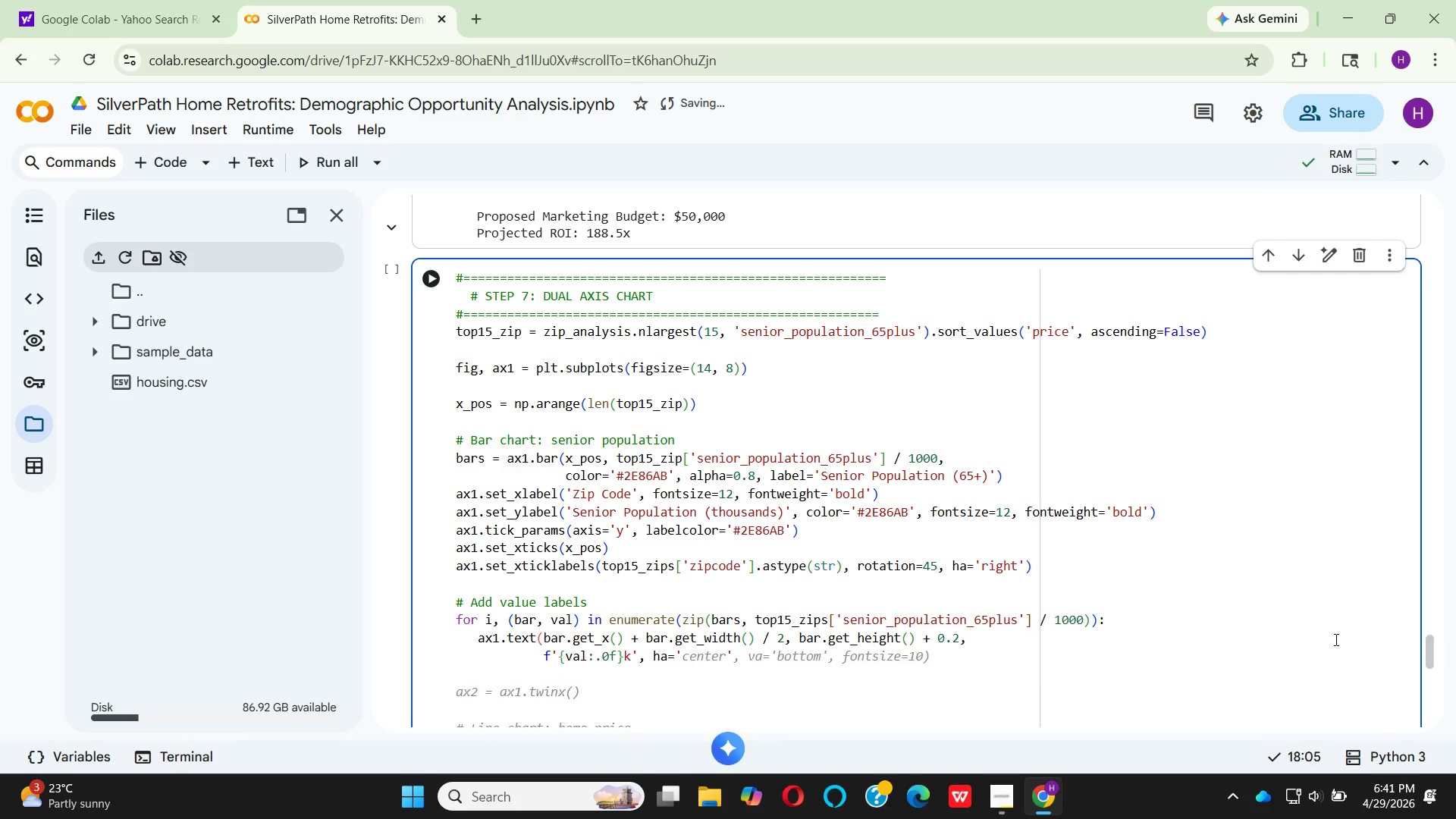 
left_click([755, 638])
 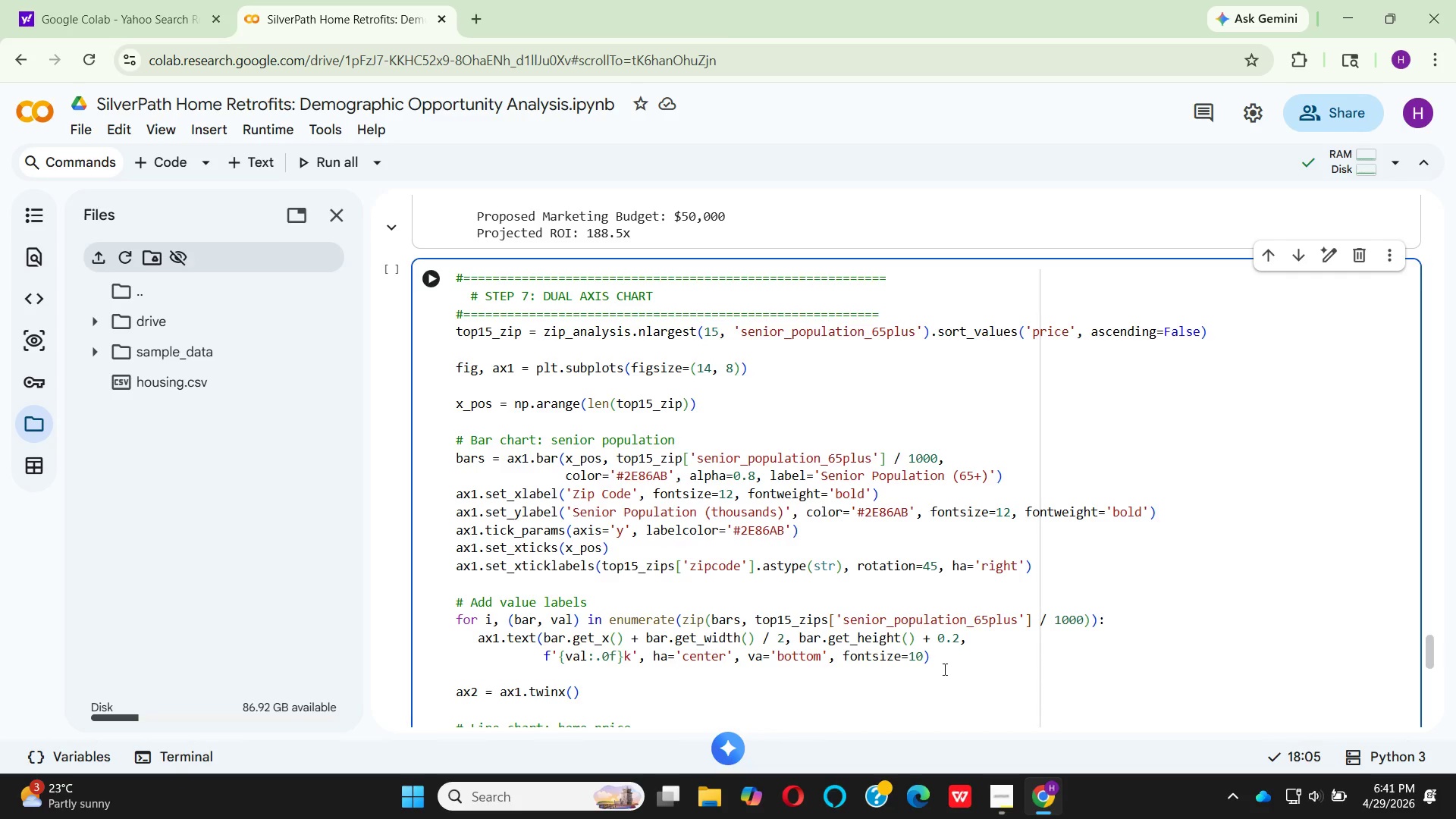 
wait(6.55)
 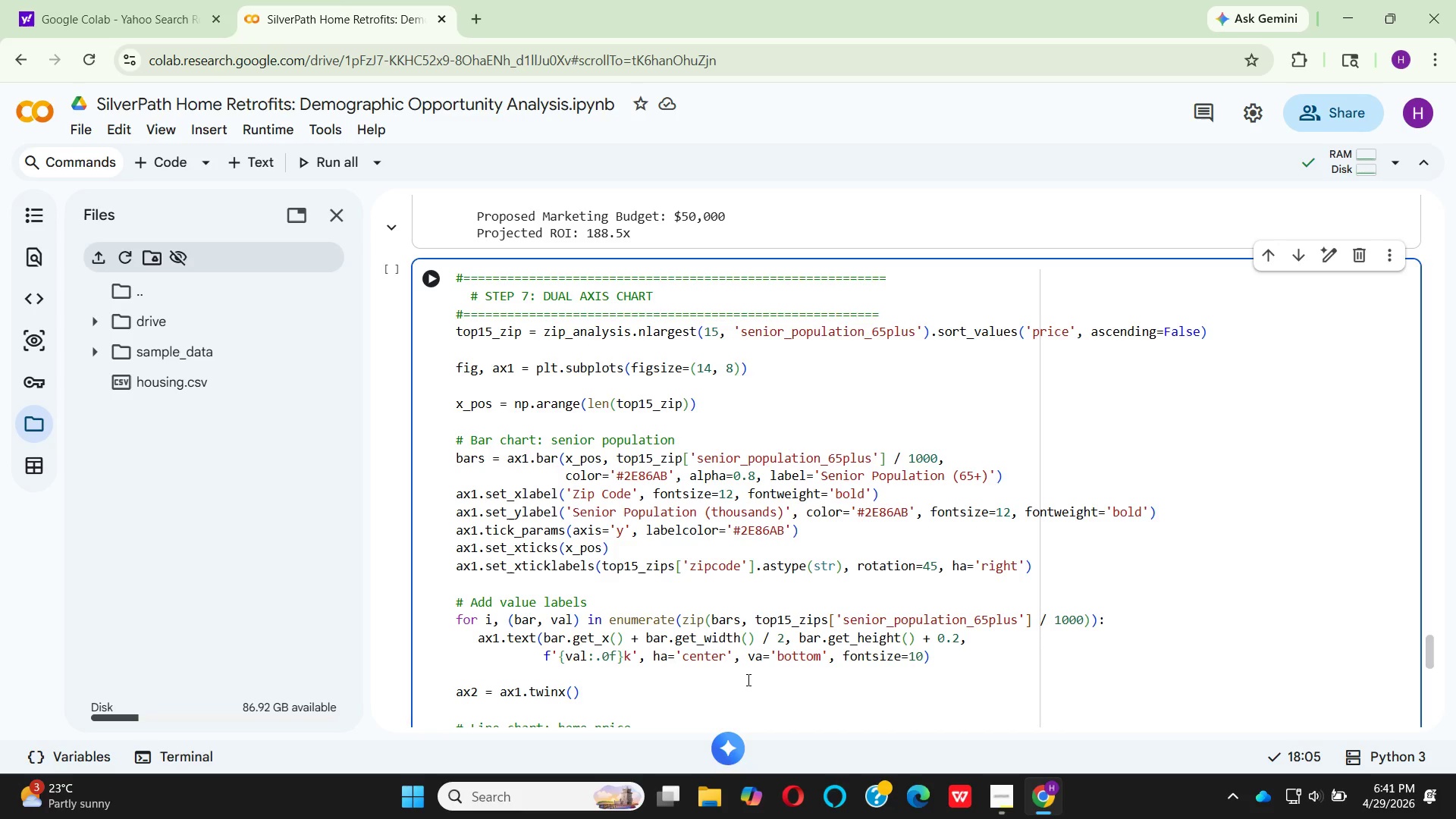 
left_click([921, 659])
 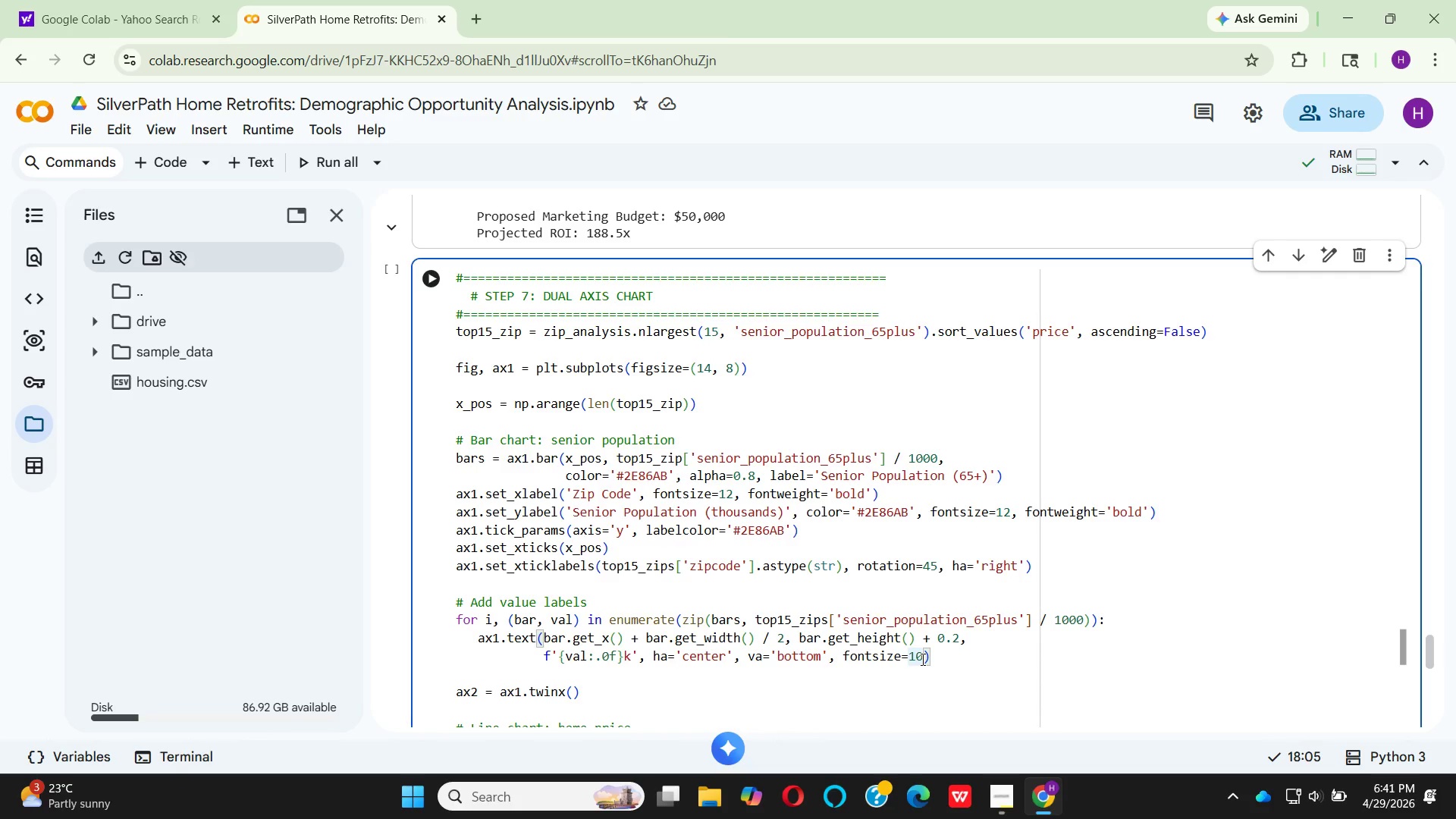 
key(Backspace)
 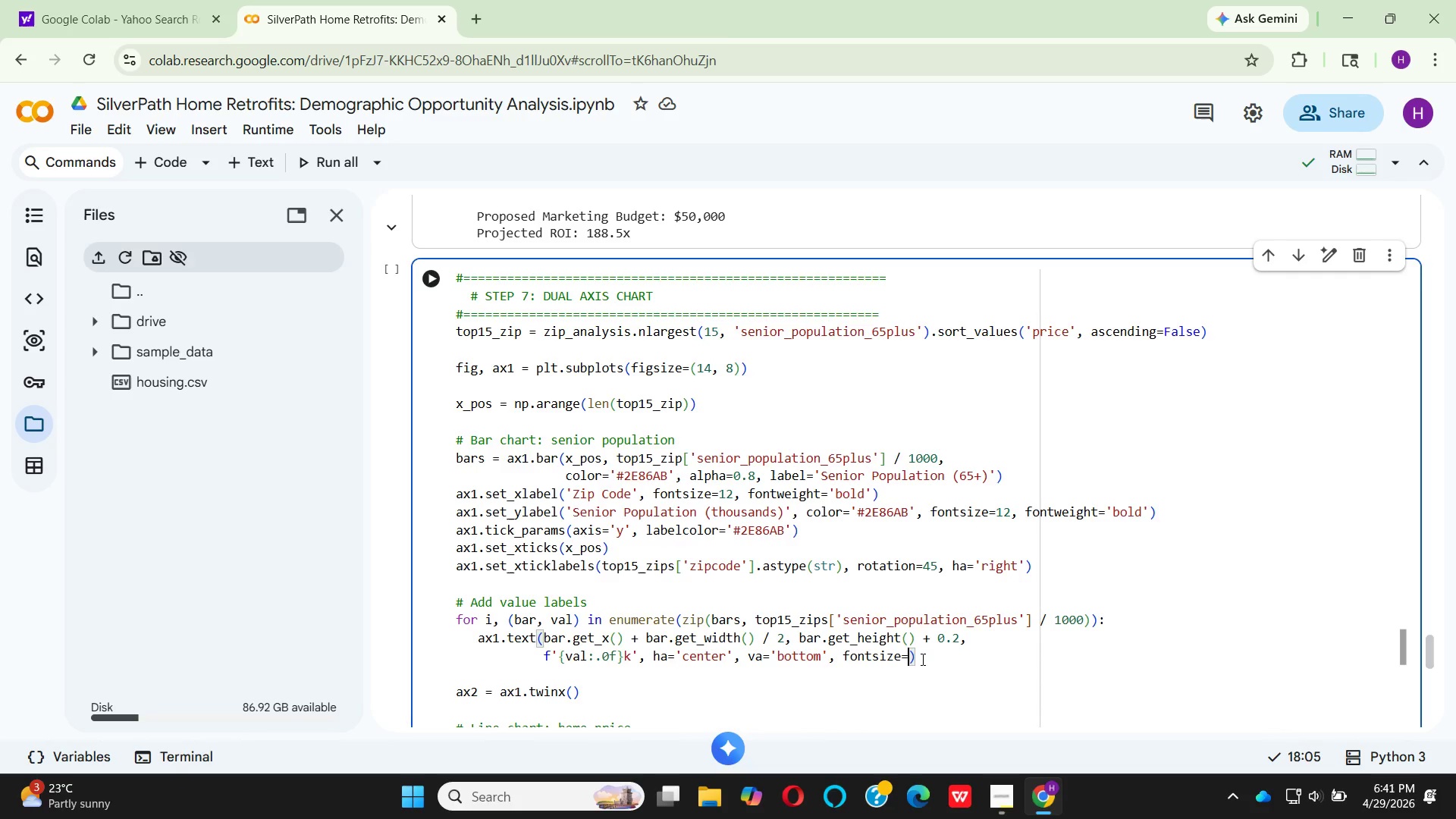 
key(Backspace)
 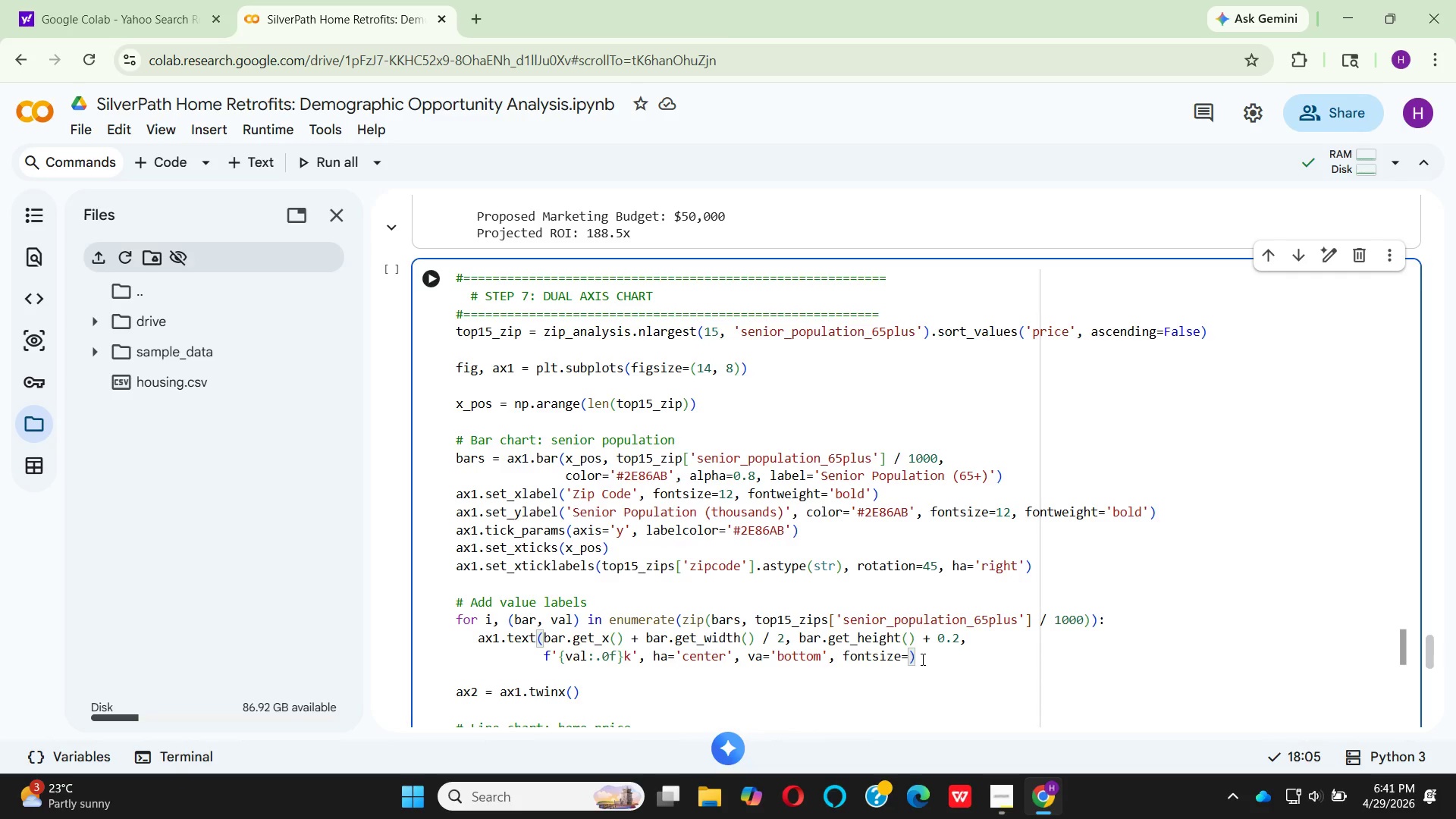 
key(9)
 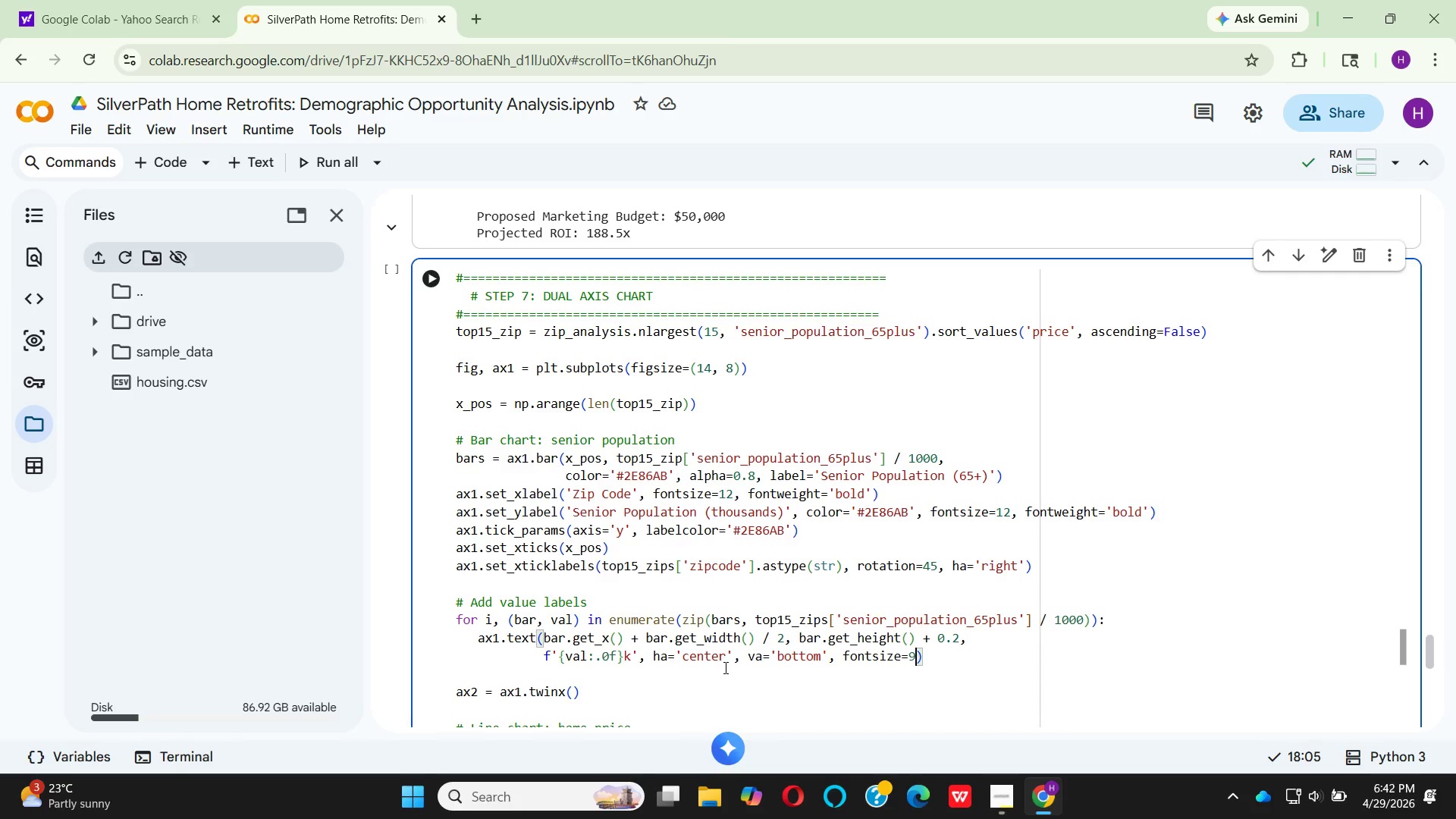 
wait(6.94)
 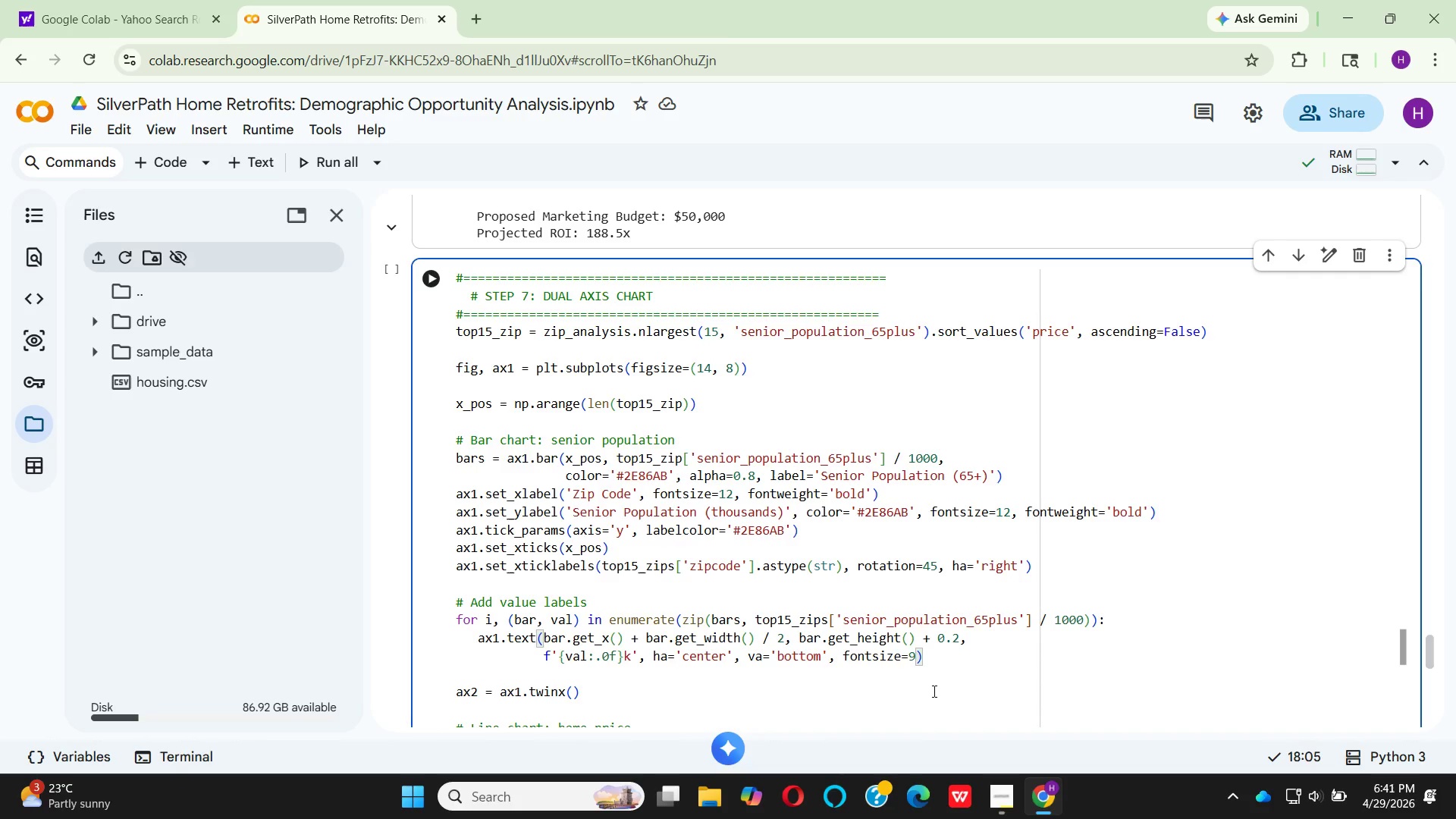 
scroll: coordinate [678, 678], scroll_direction: down, amount: 1.0
 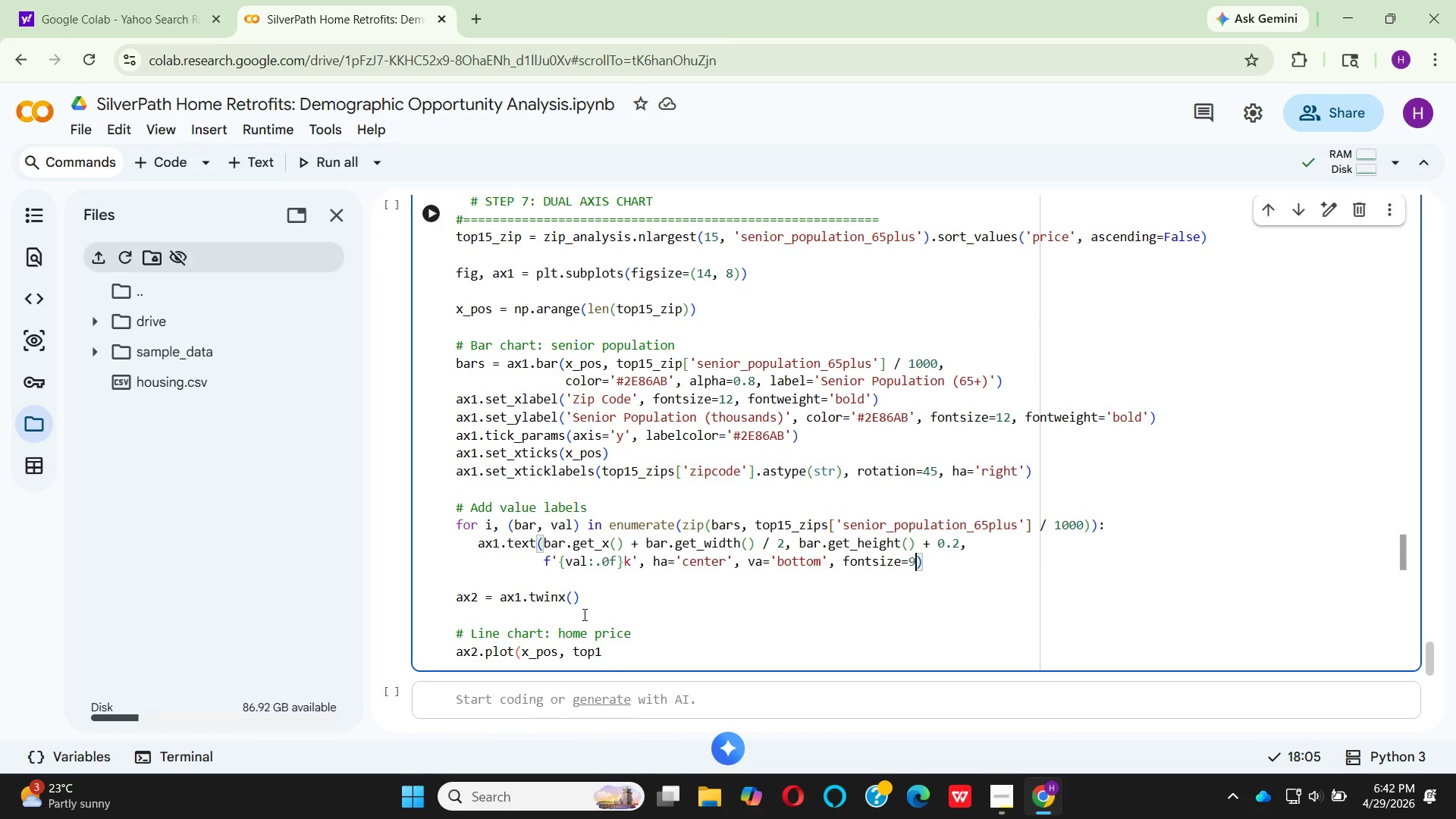 
wait(6.32)
 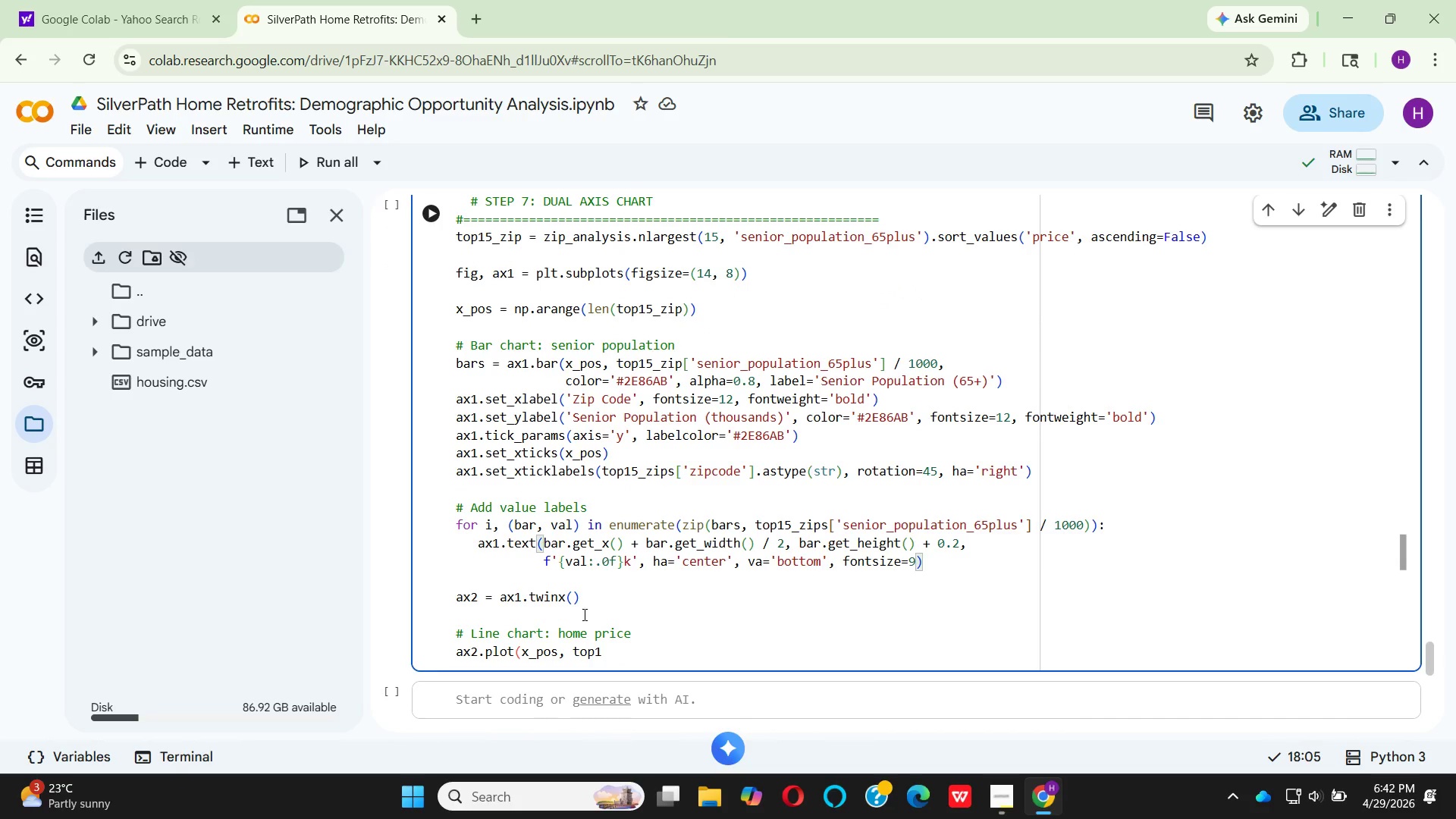 
left_click_drag(start_coordinate=[593, 606], to_coordinate=[459, 584])
 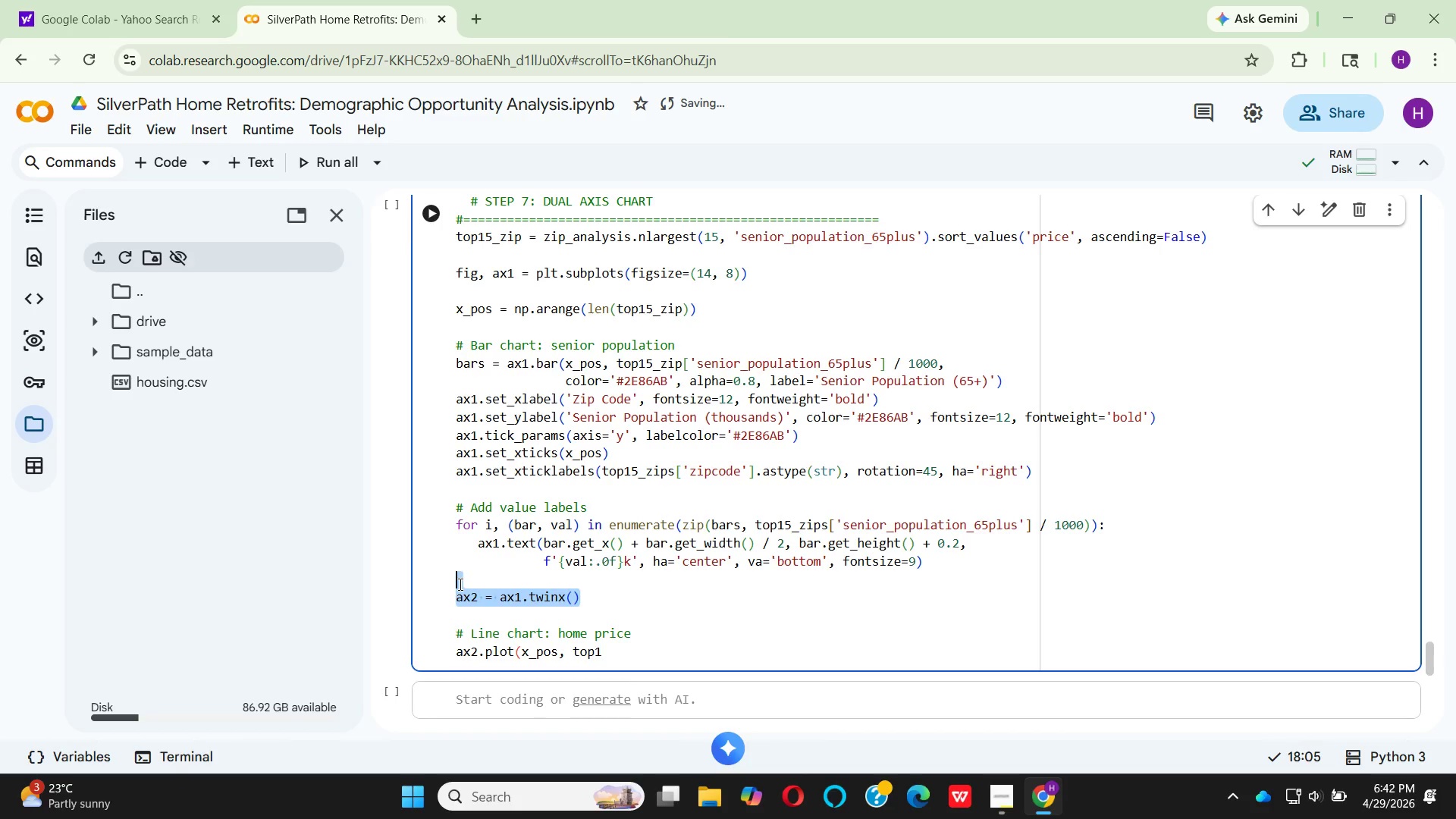 
key(Backspace)
 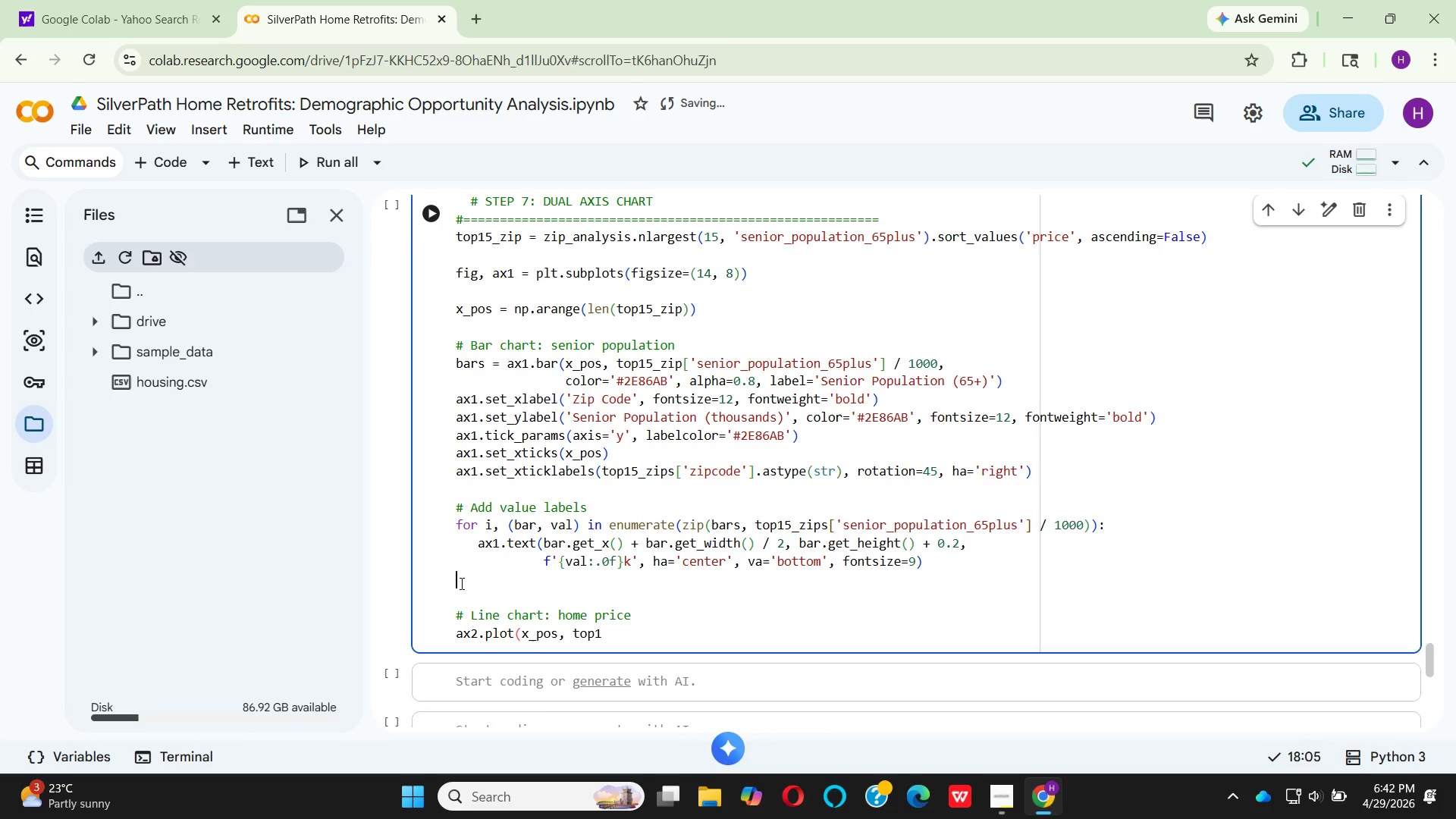 
key(Backspace)
 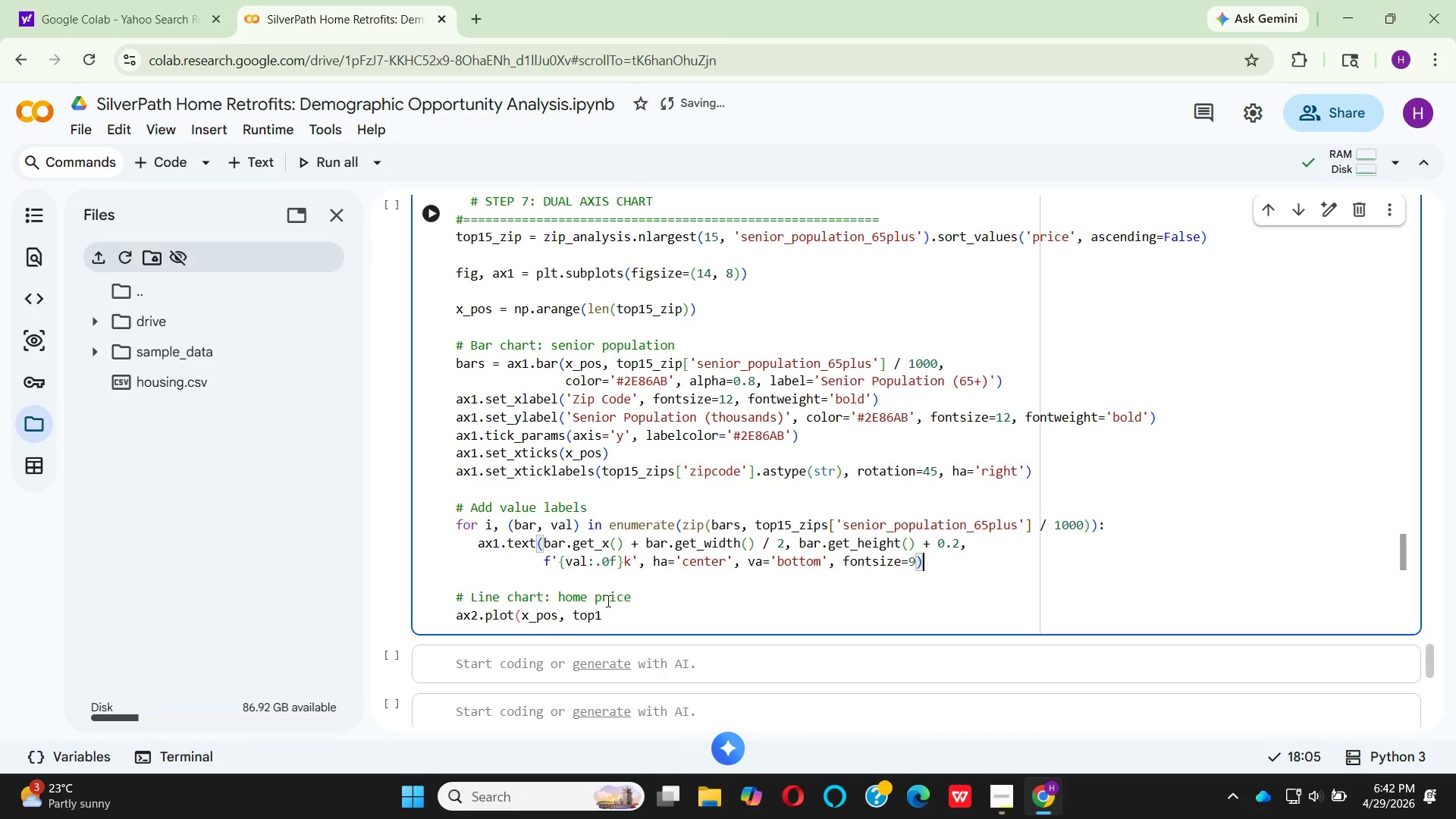 
wait(5.3)
 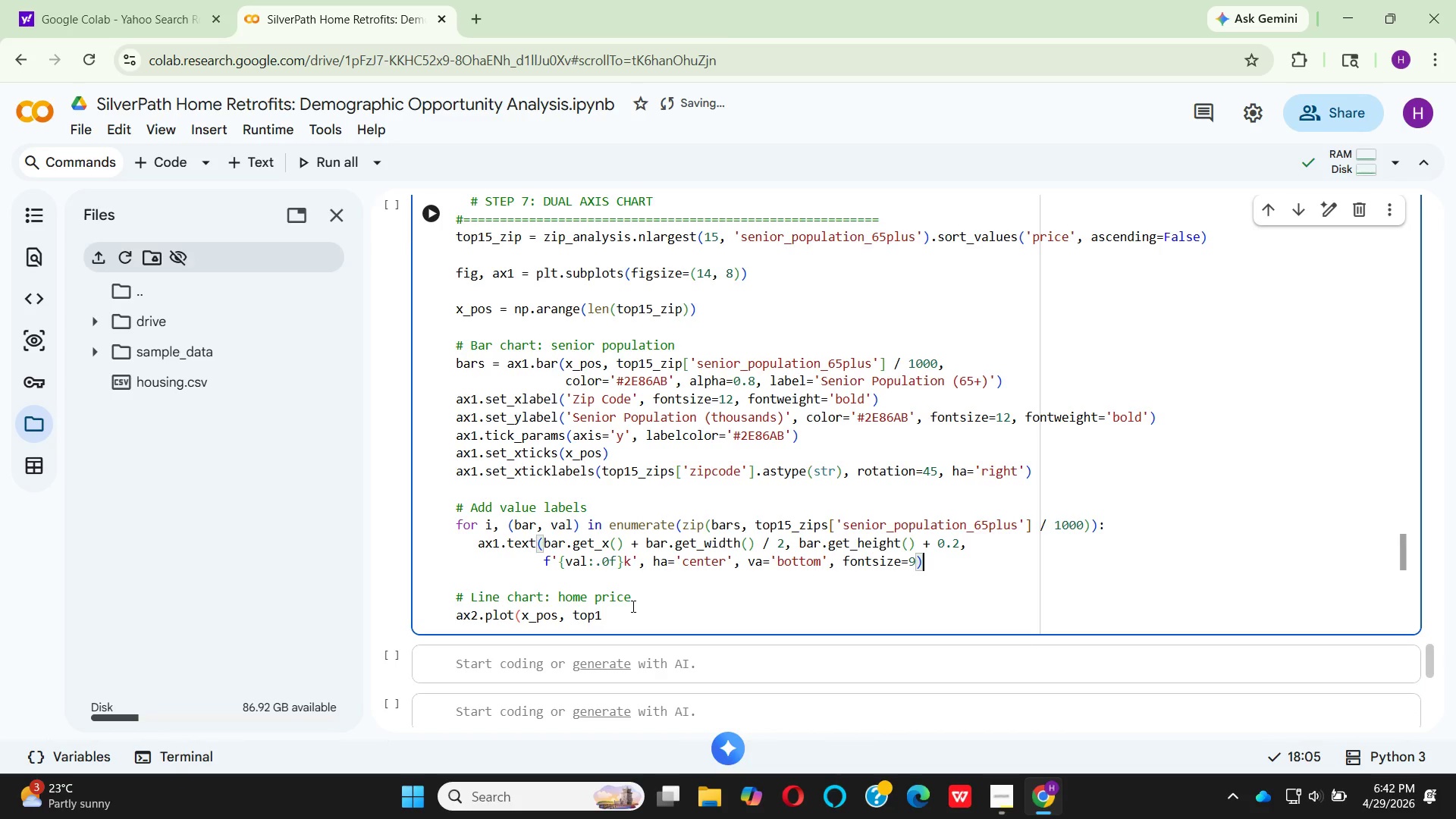 
left_click([557, 597])
 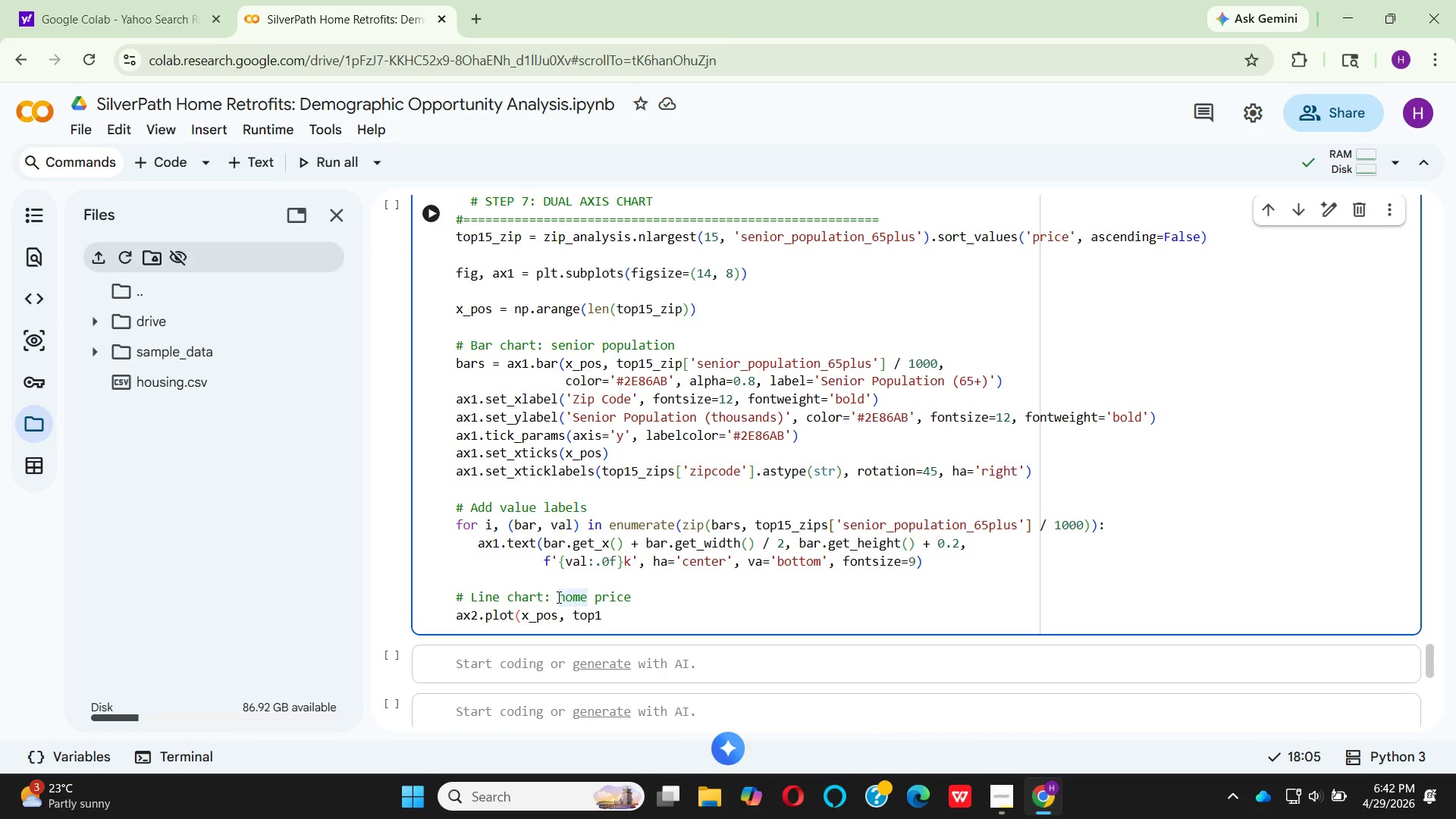 
key(Backspace)
type( Avera)
 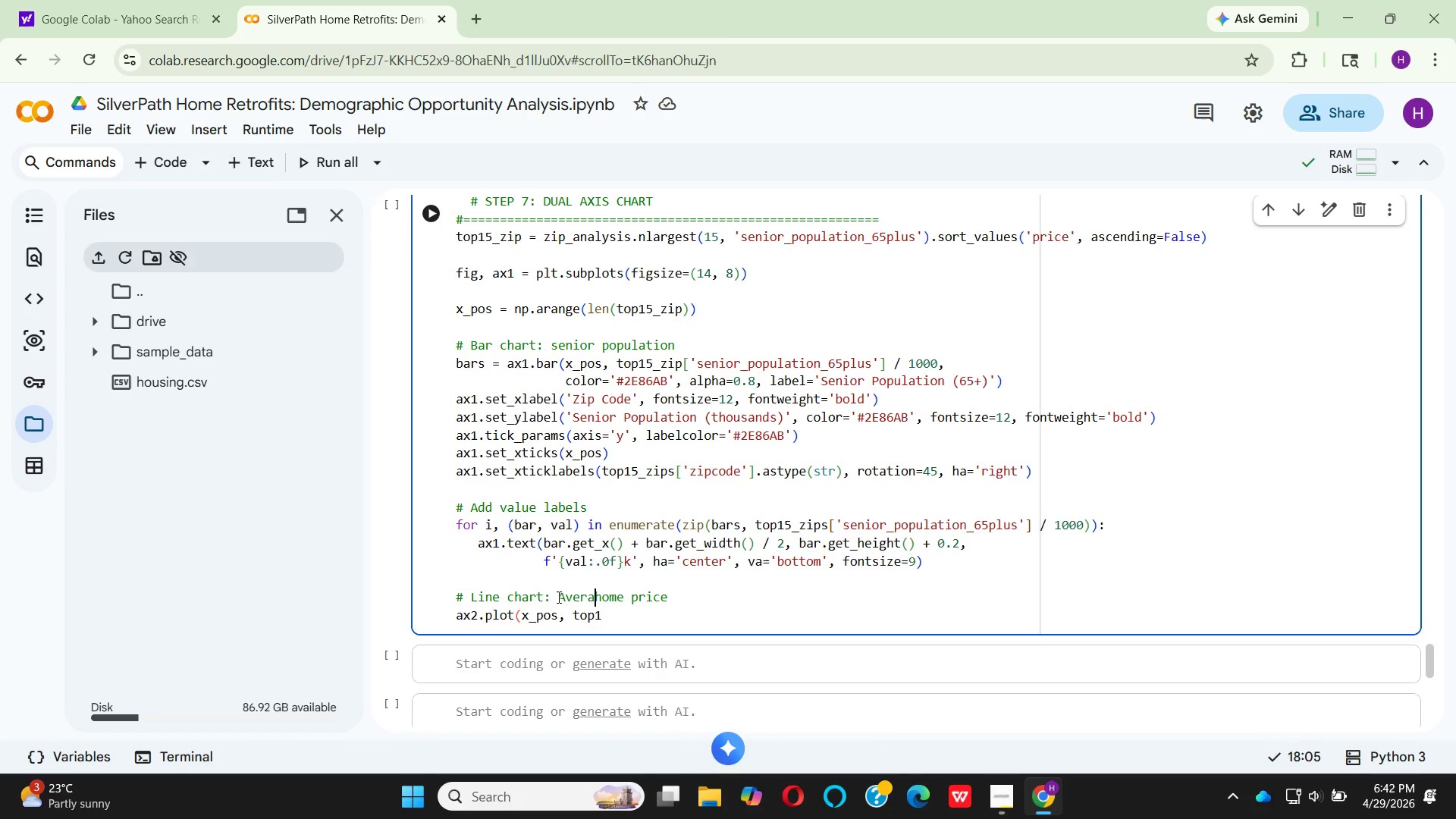 
wait(5.53)
 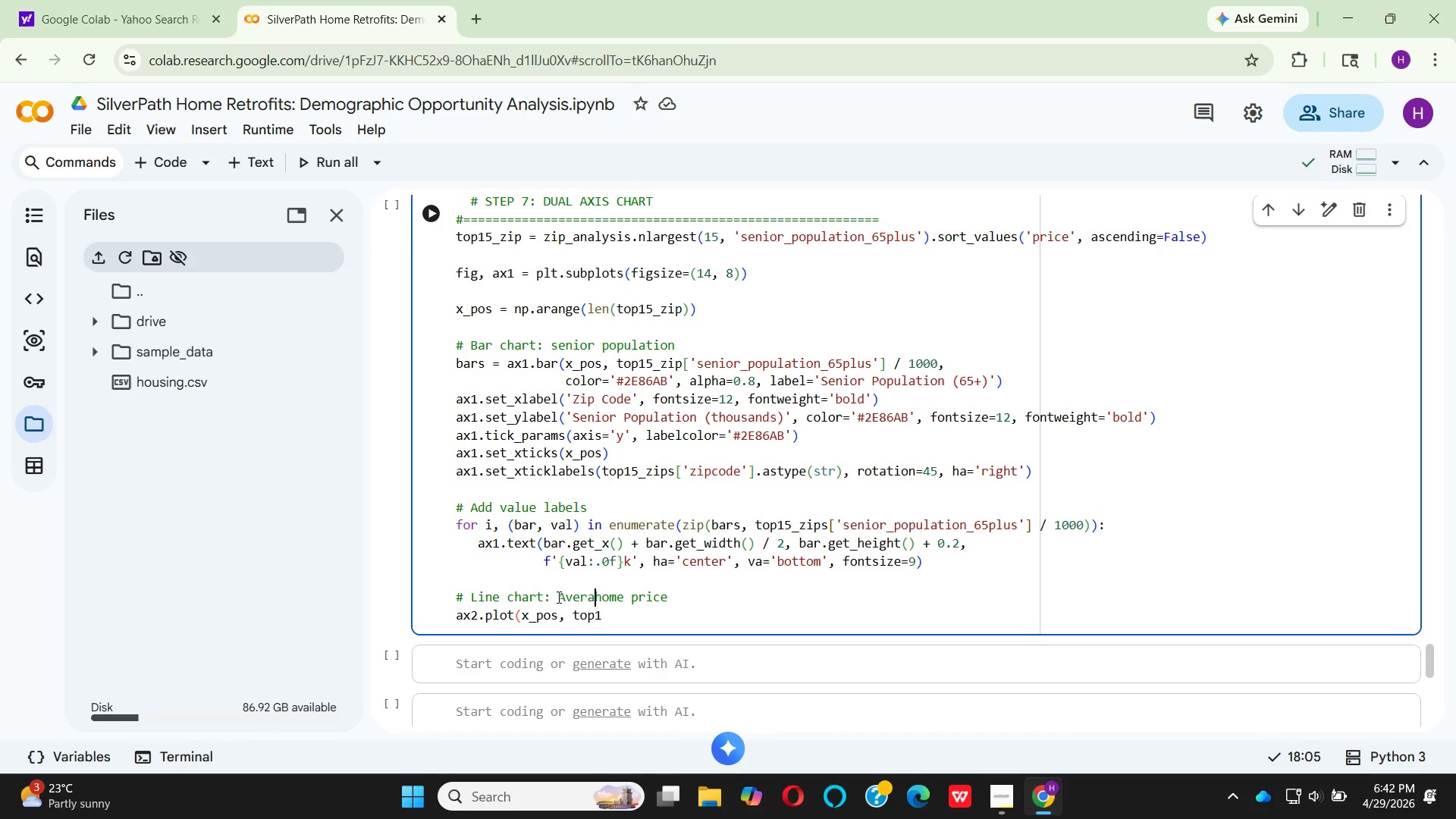 
type(ge )
 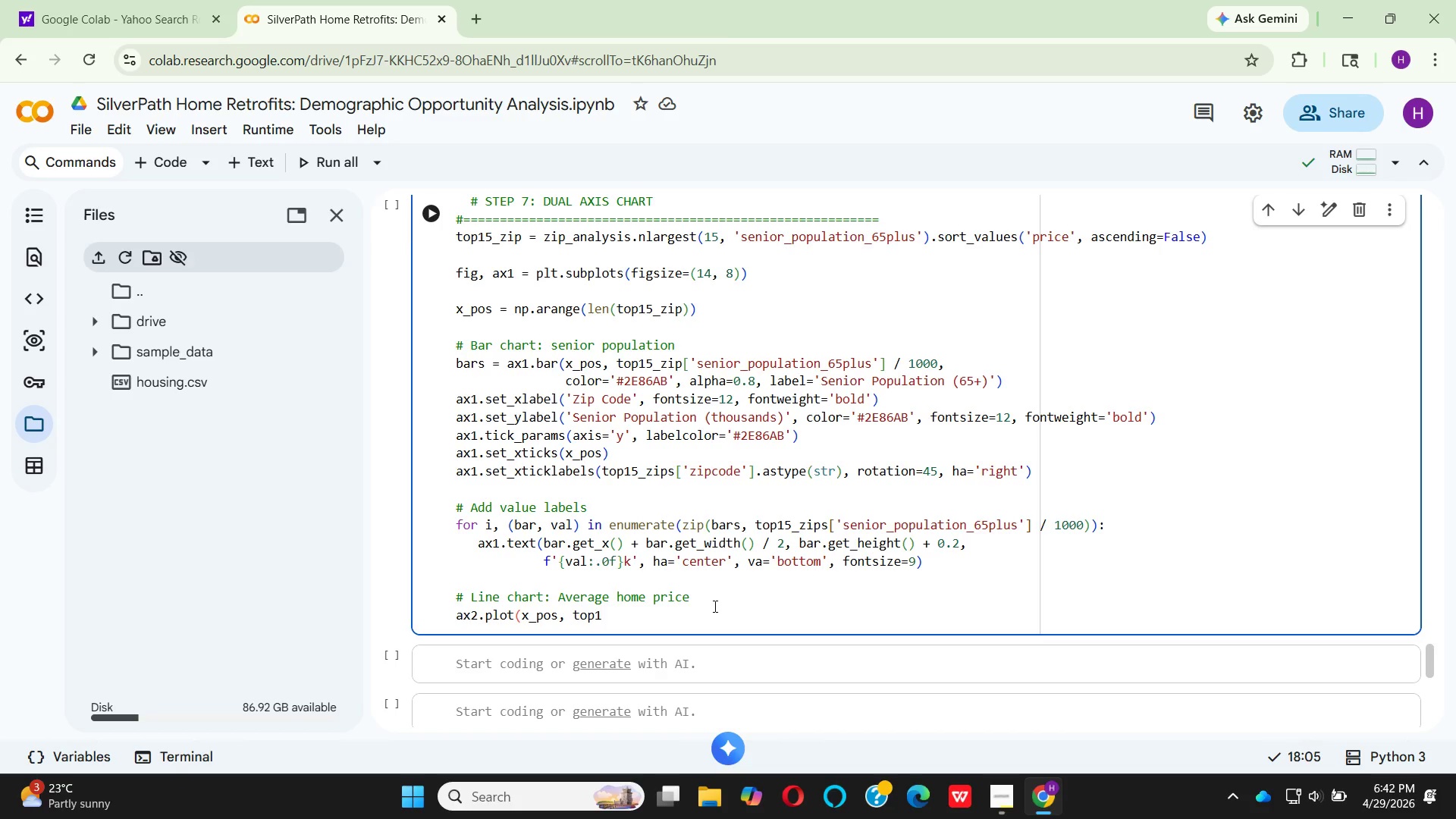 
left_click([722, 602])
 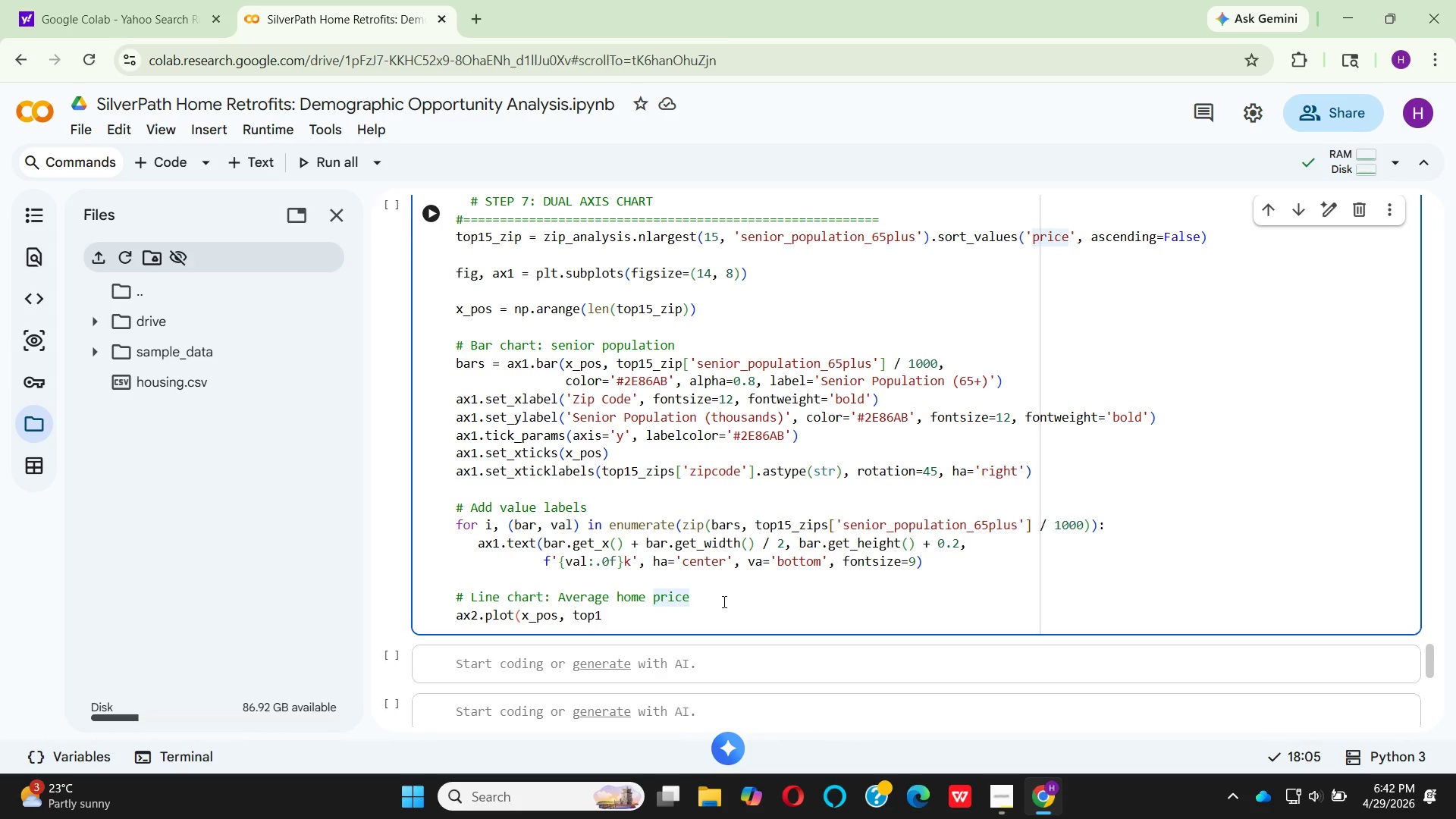 
key(Enter)
 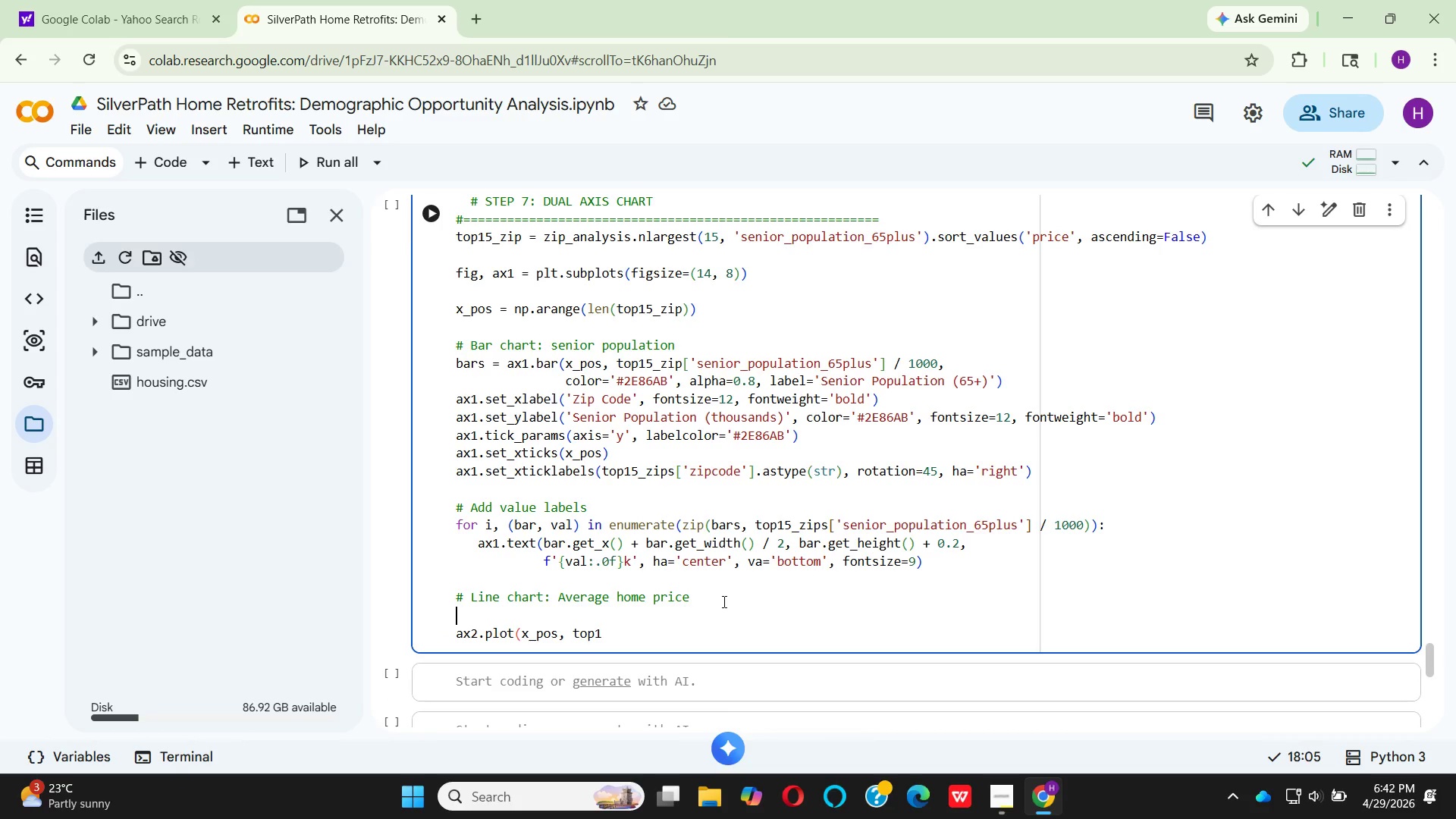 
type(ax2 = ax1.tw)
 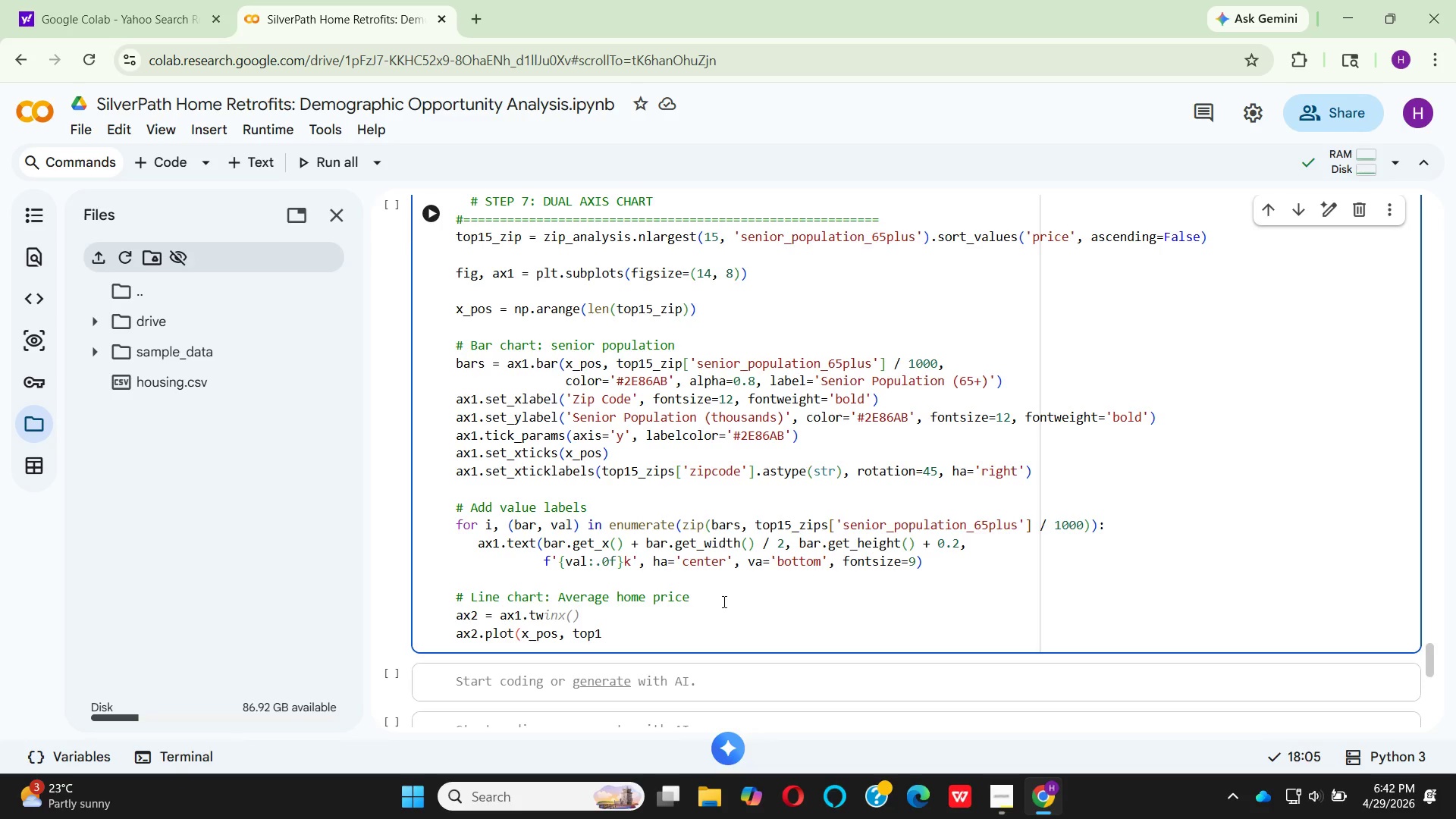 
type(inx()
 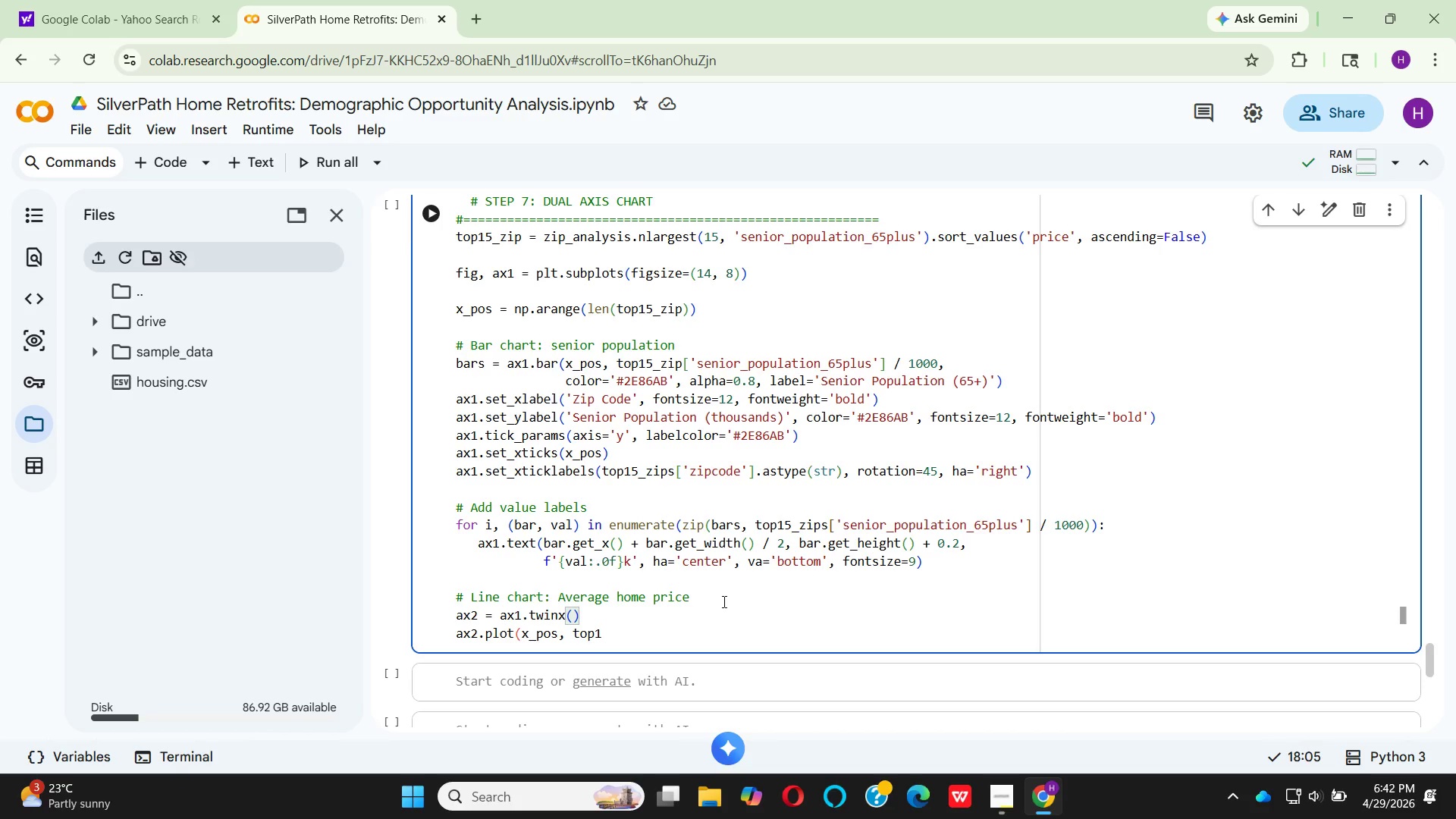 
wait(7.09)
 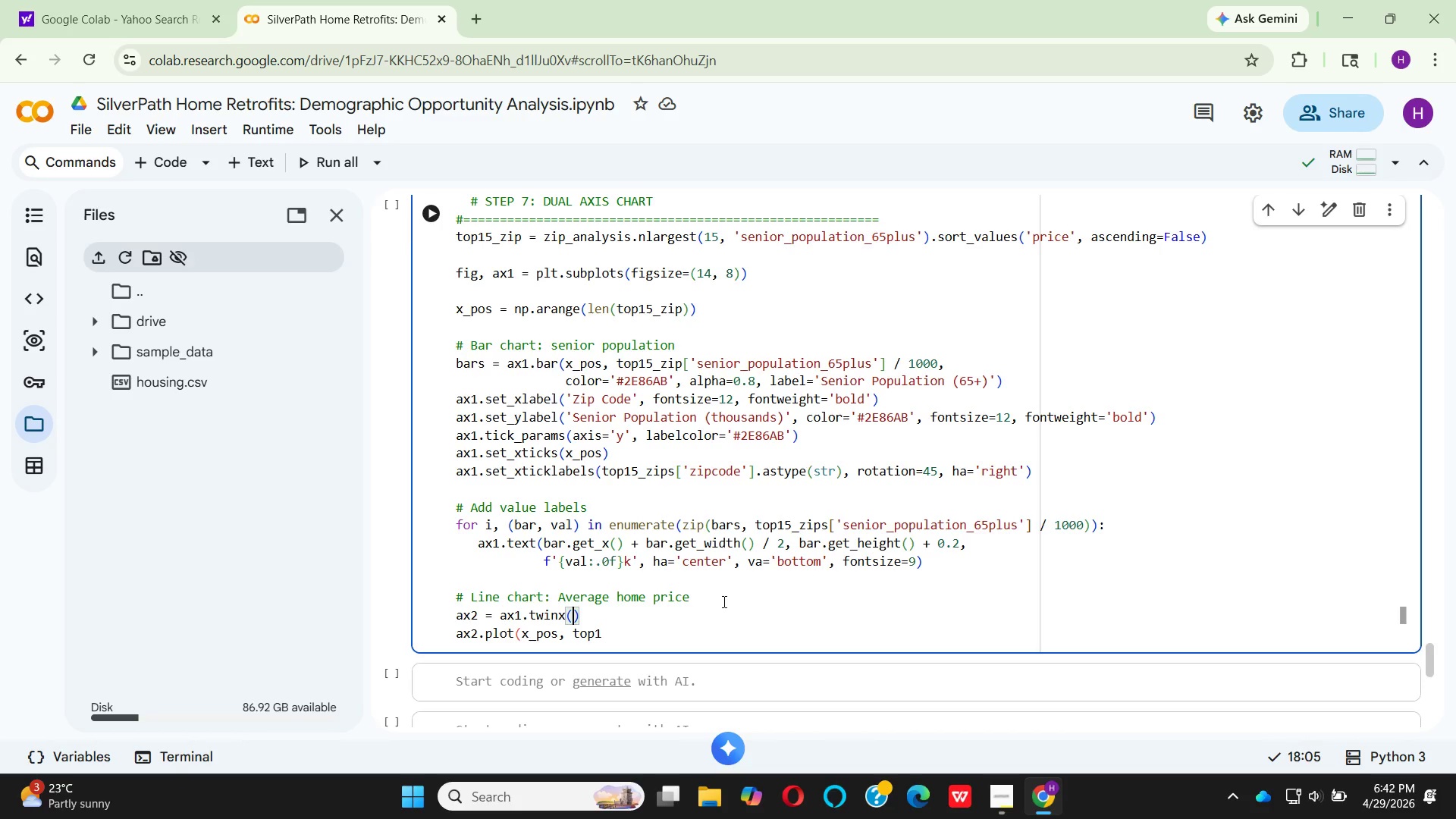 
left_click([453, 631])
 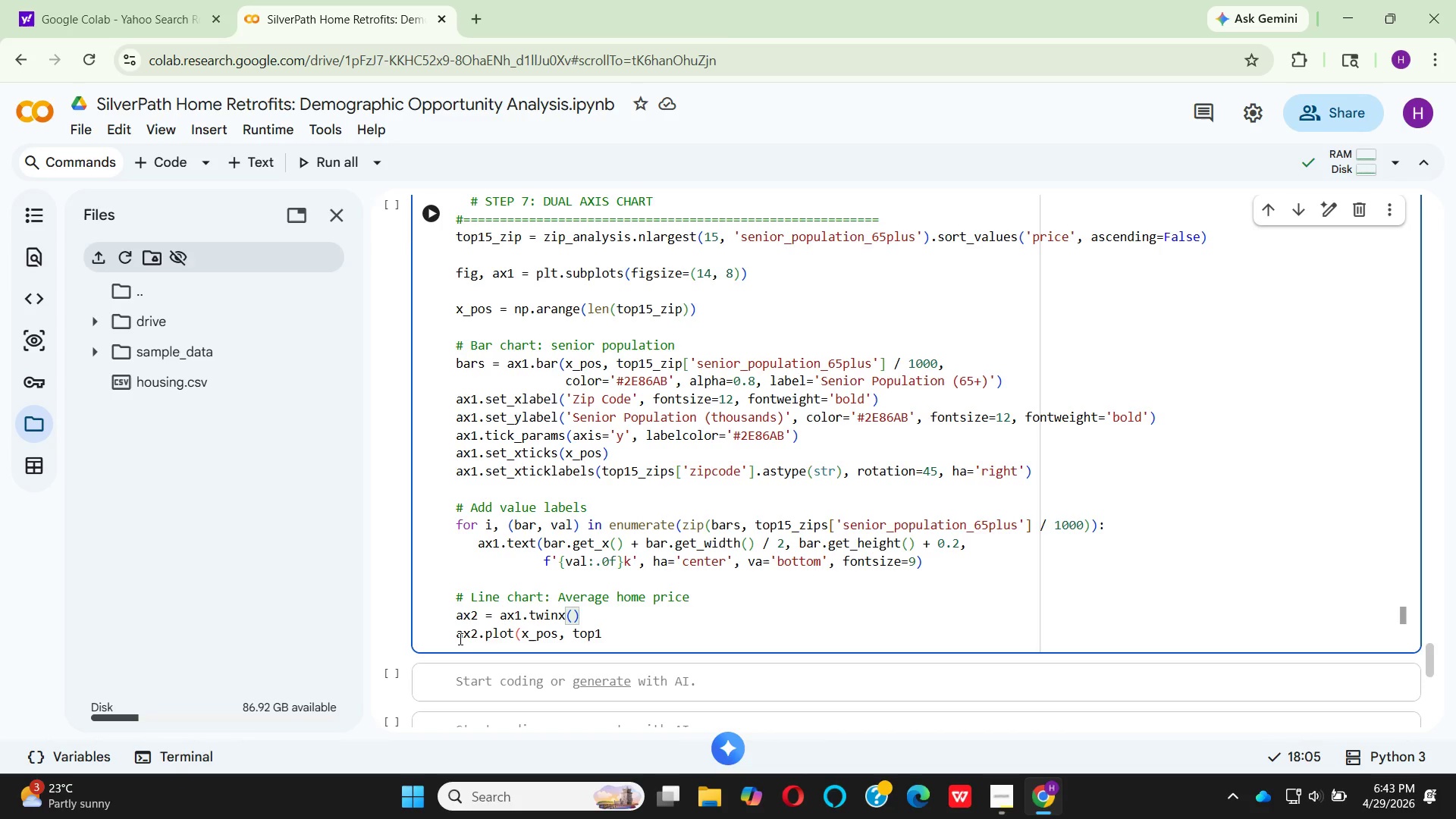 
left_click([459, 639])
 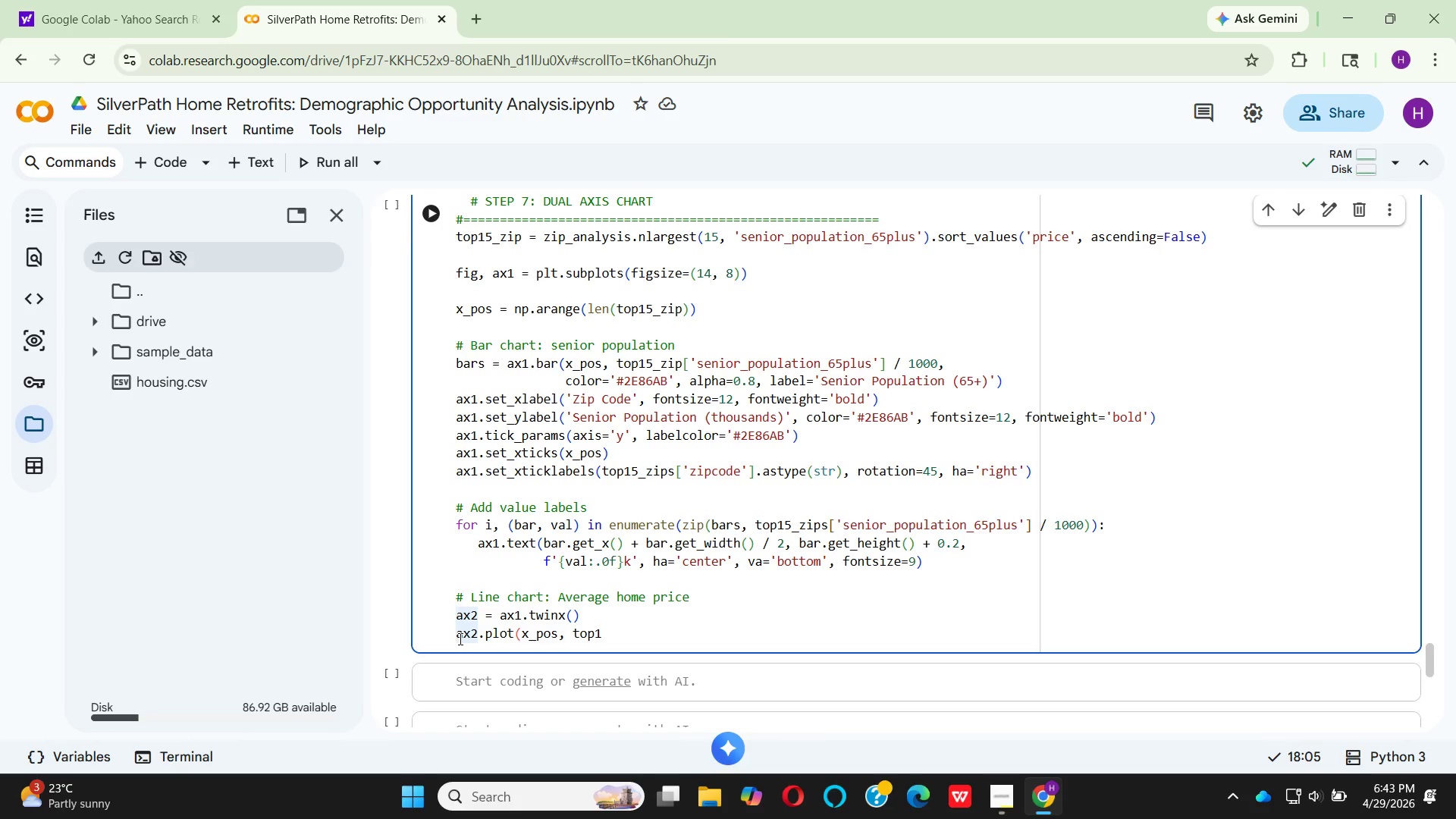 
type(line = )
 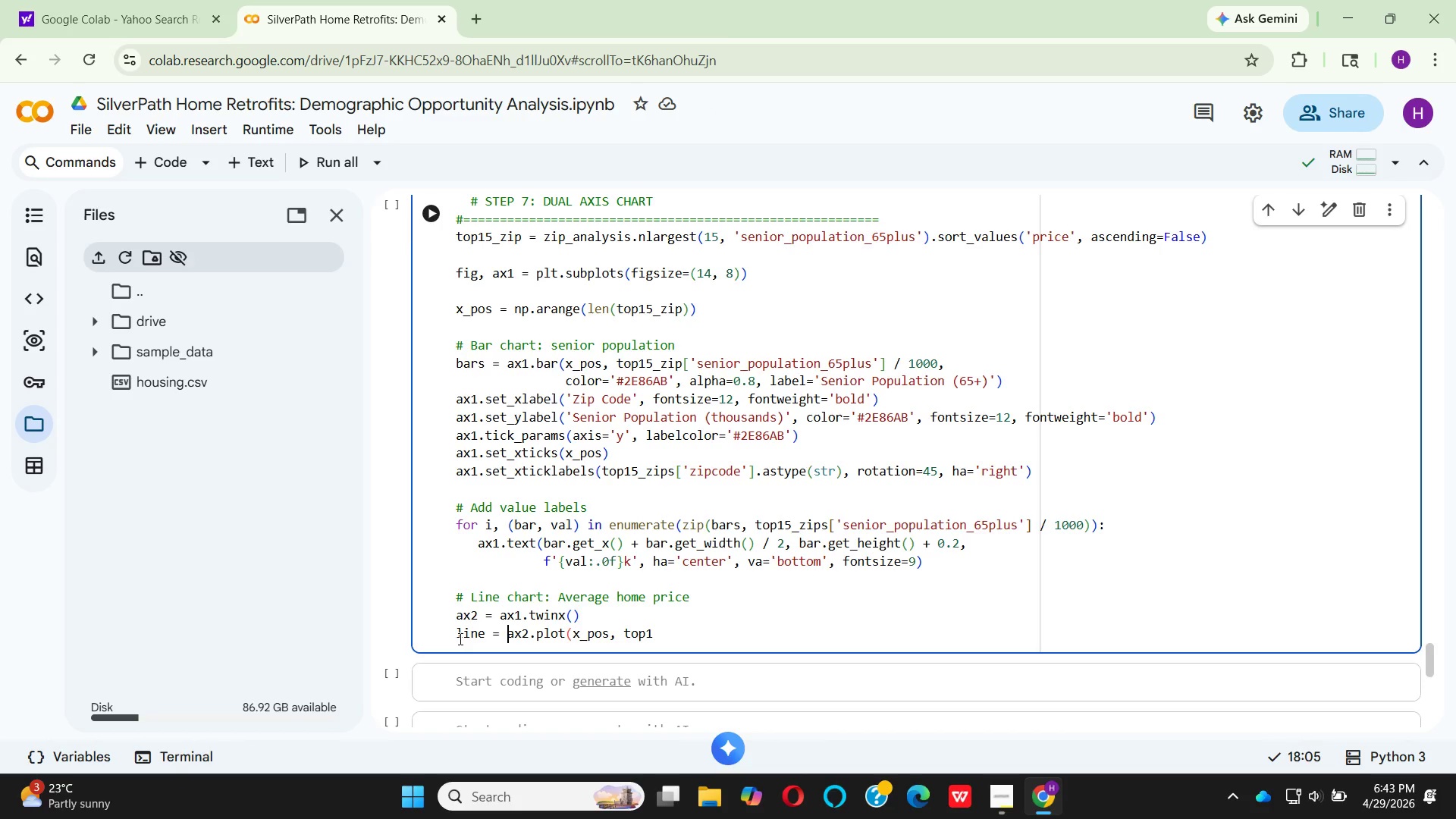 
wait(11.19)
 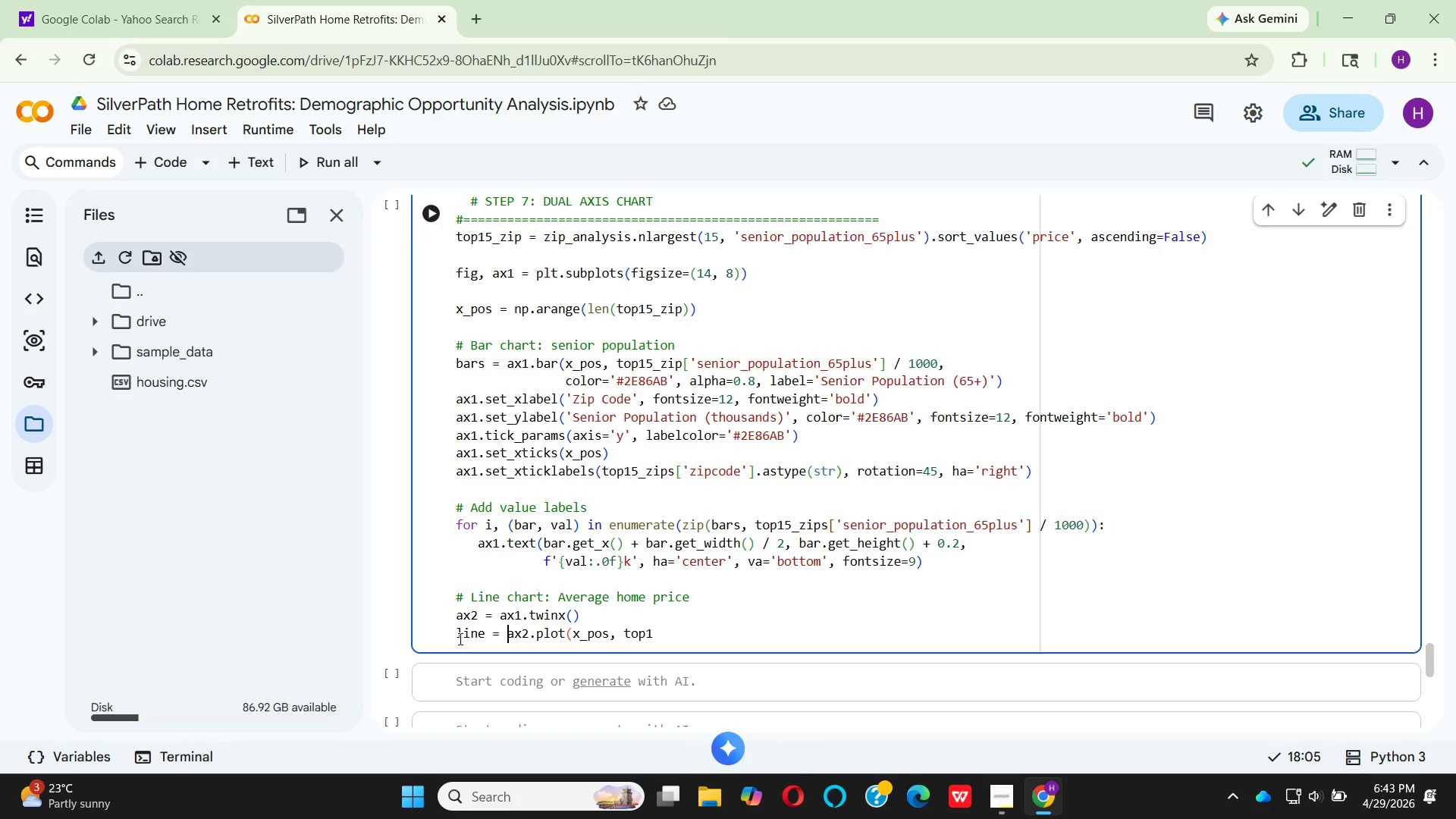 
left_click([661, 629])
 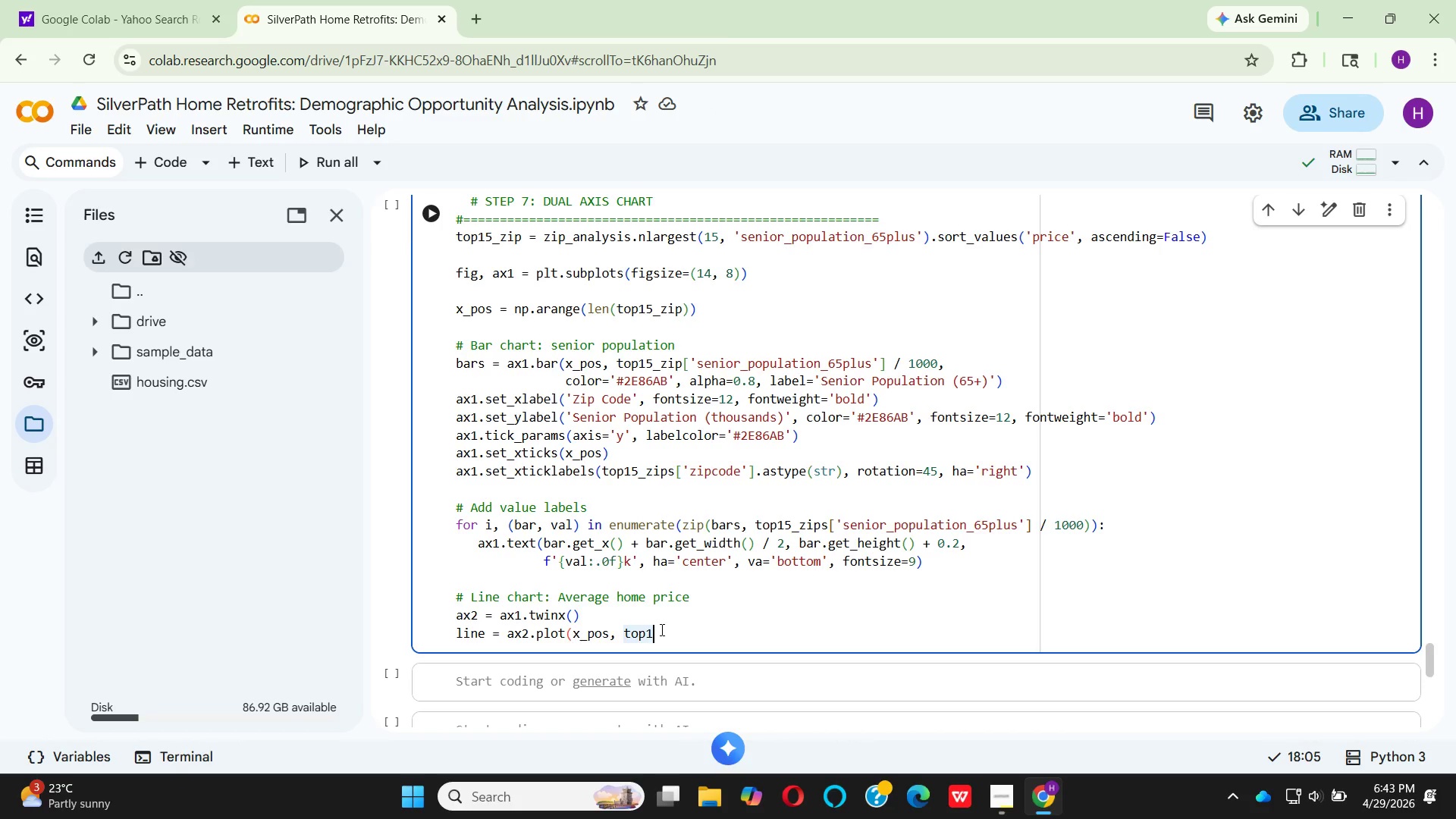 
key(5)
 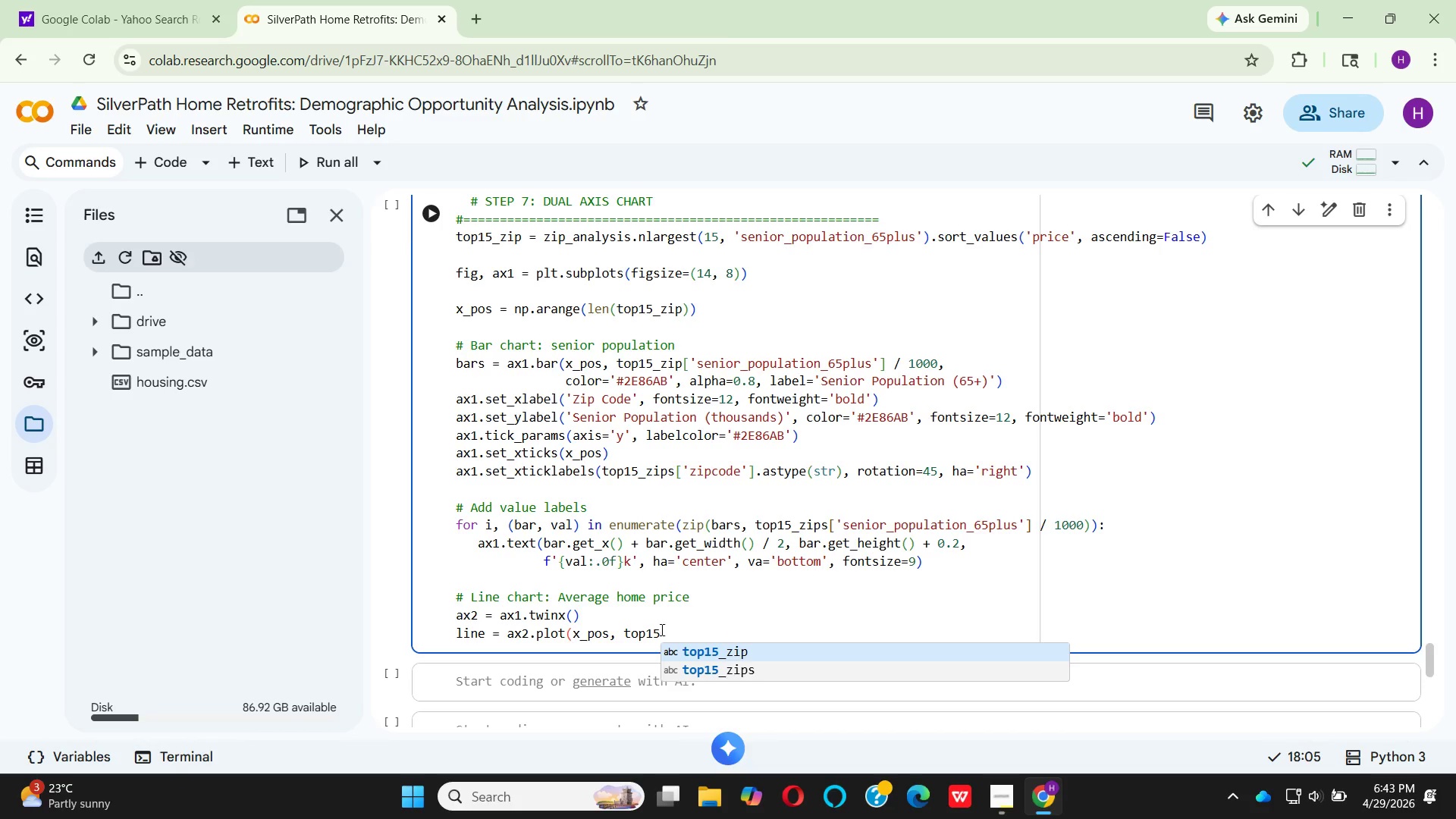 
key(Shift+Minus)
 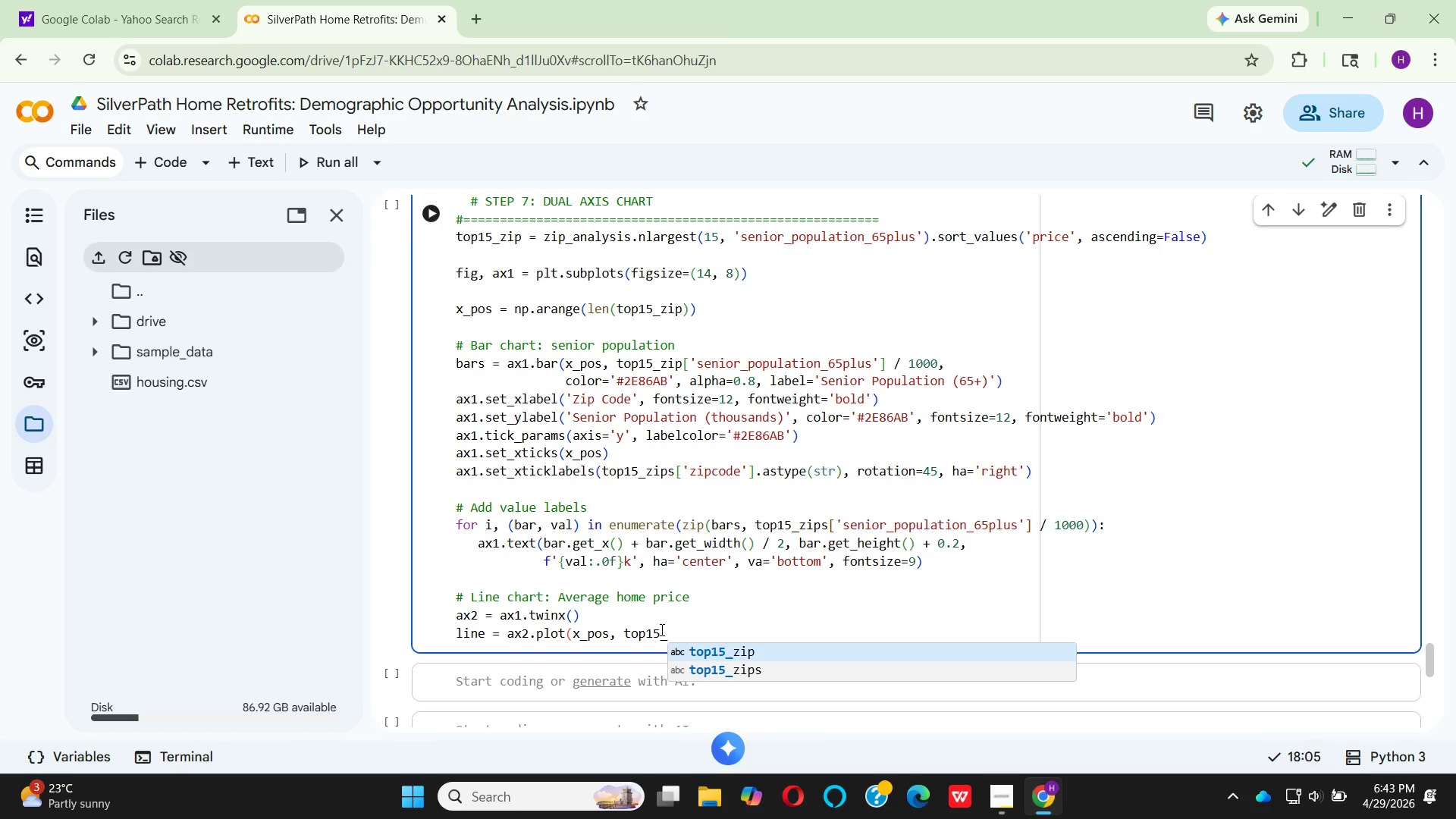 
key(Enter)
 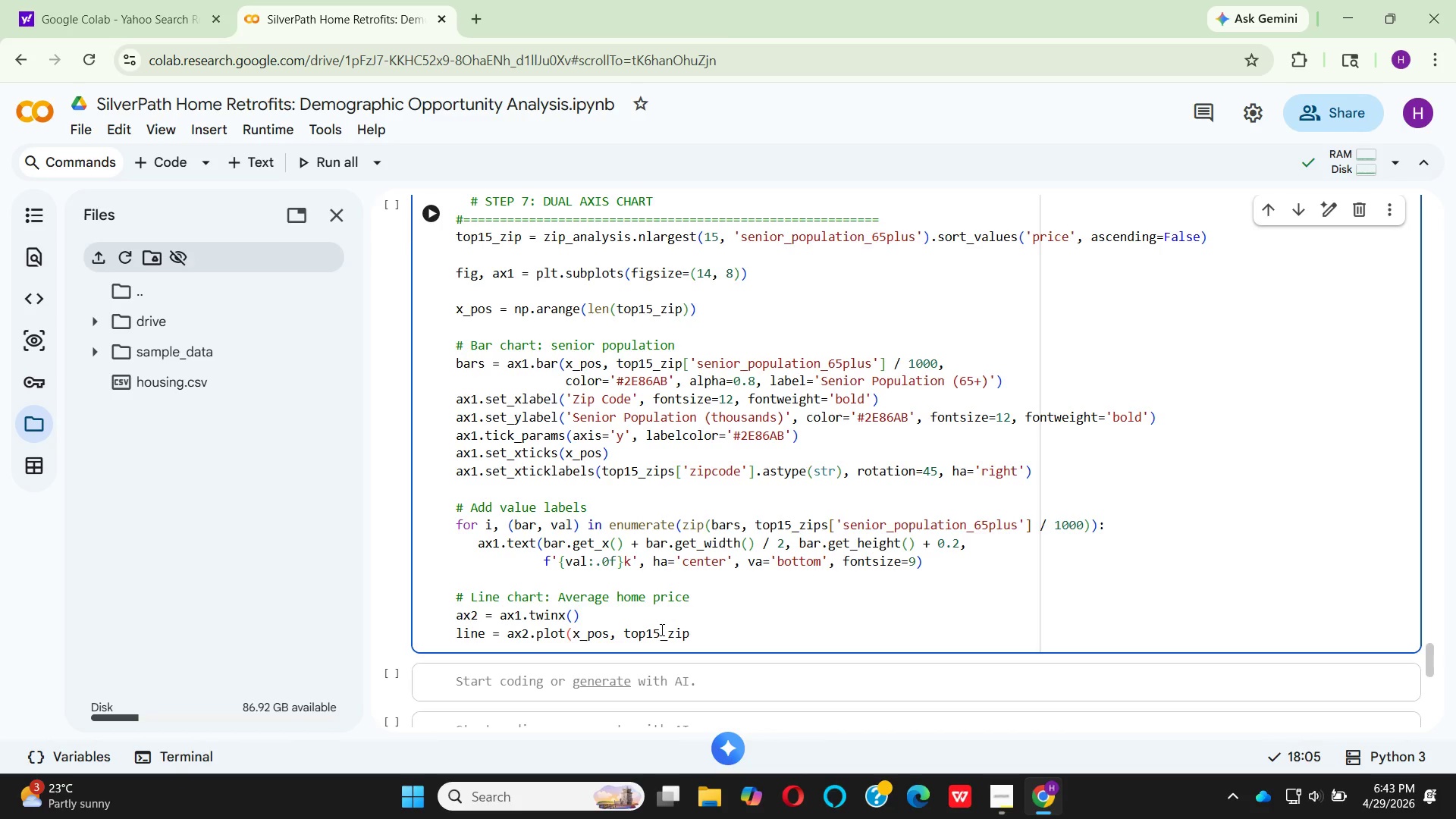 
key(BracketLeft)
 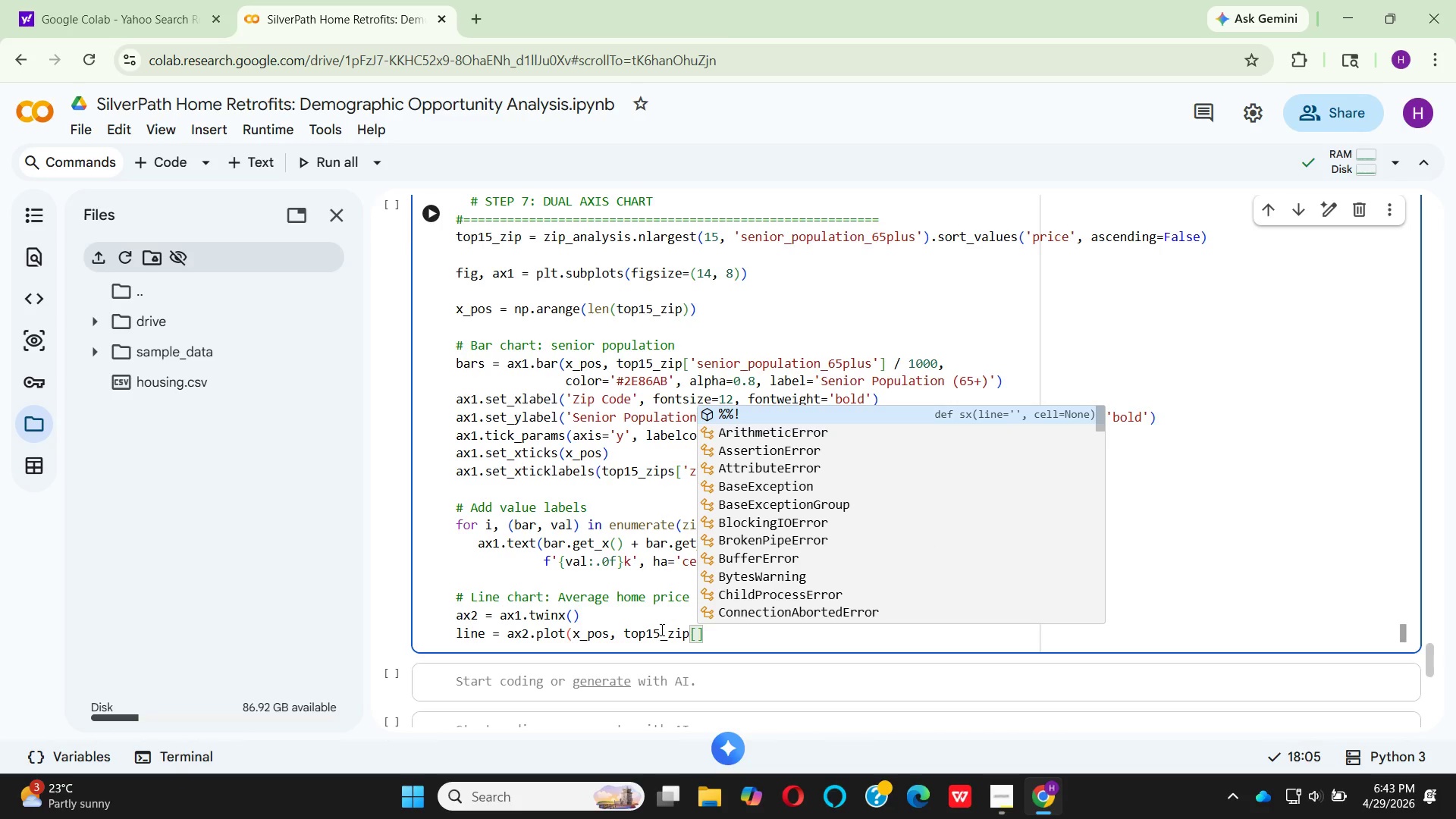 
key(Quote)
 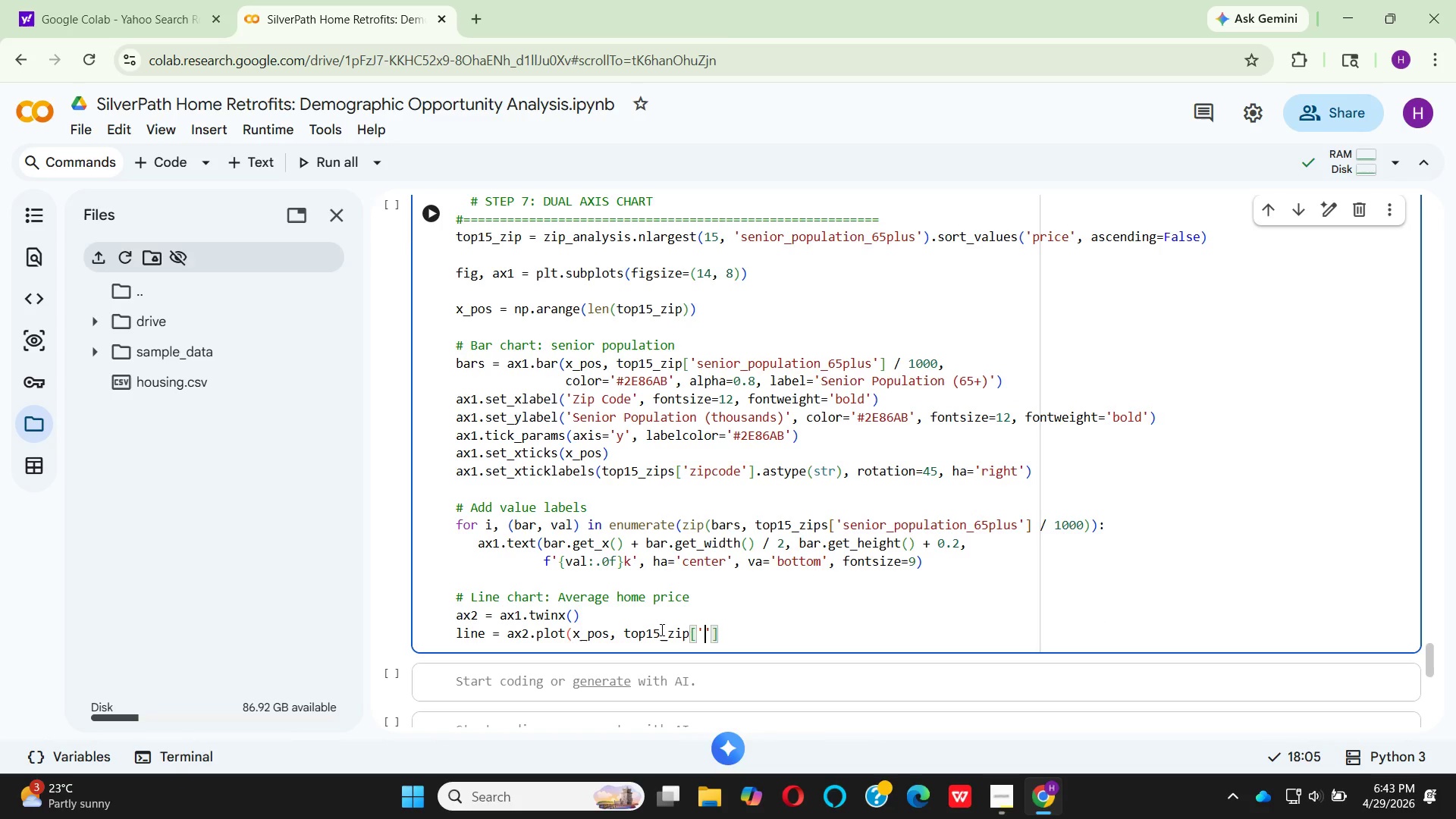 
type(price)
 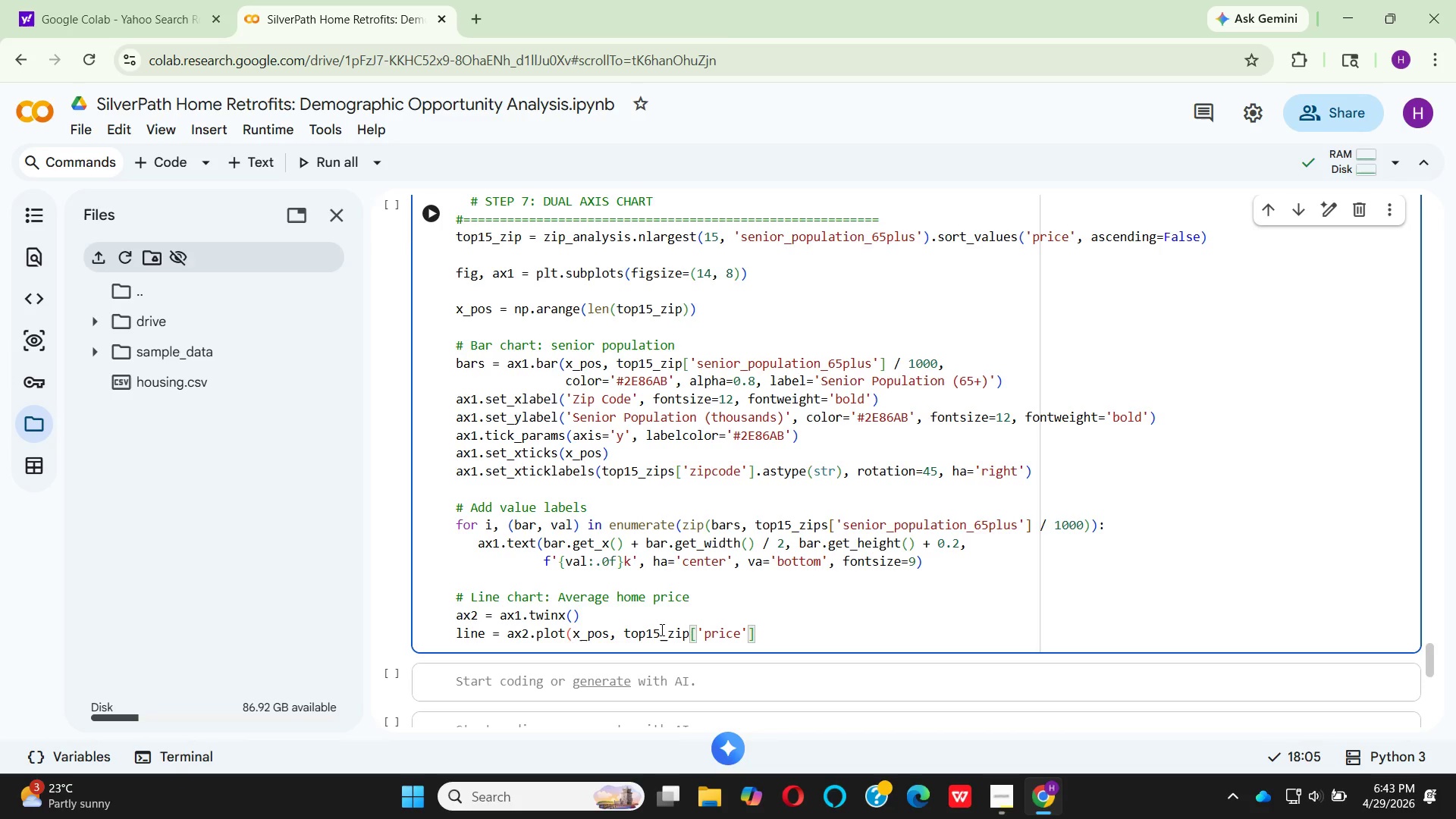 
key(ArrowRight)
 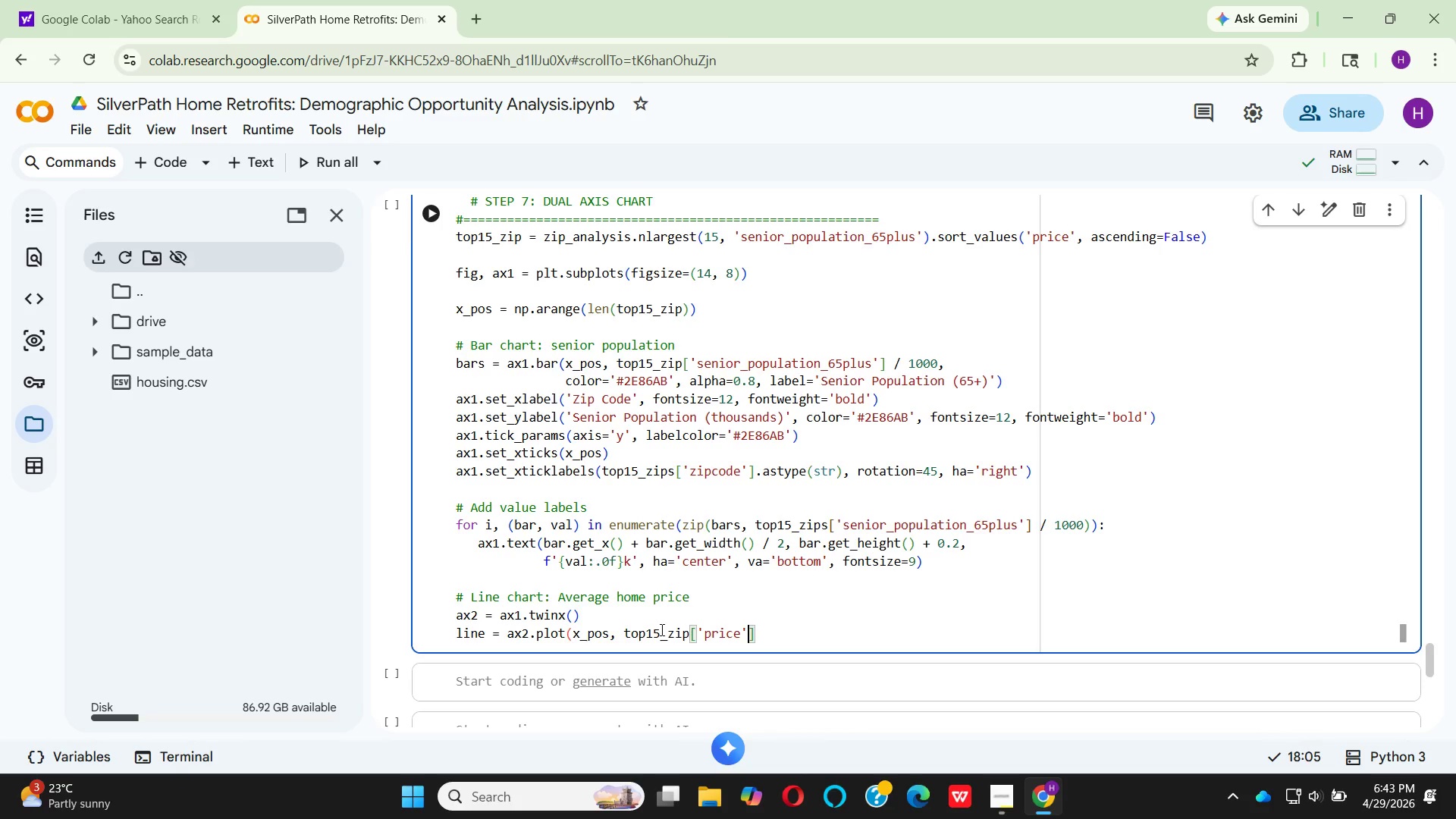 
key(ArrowRight)
 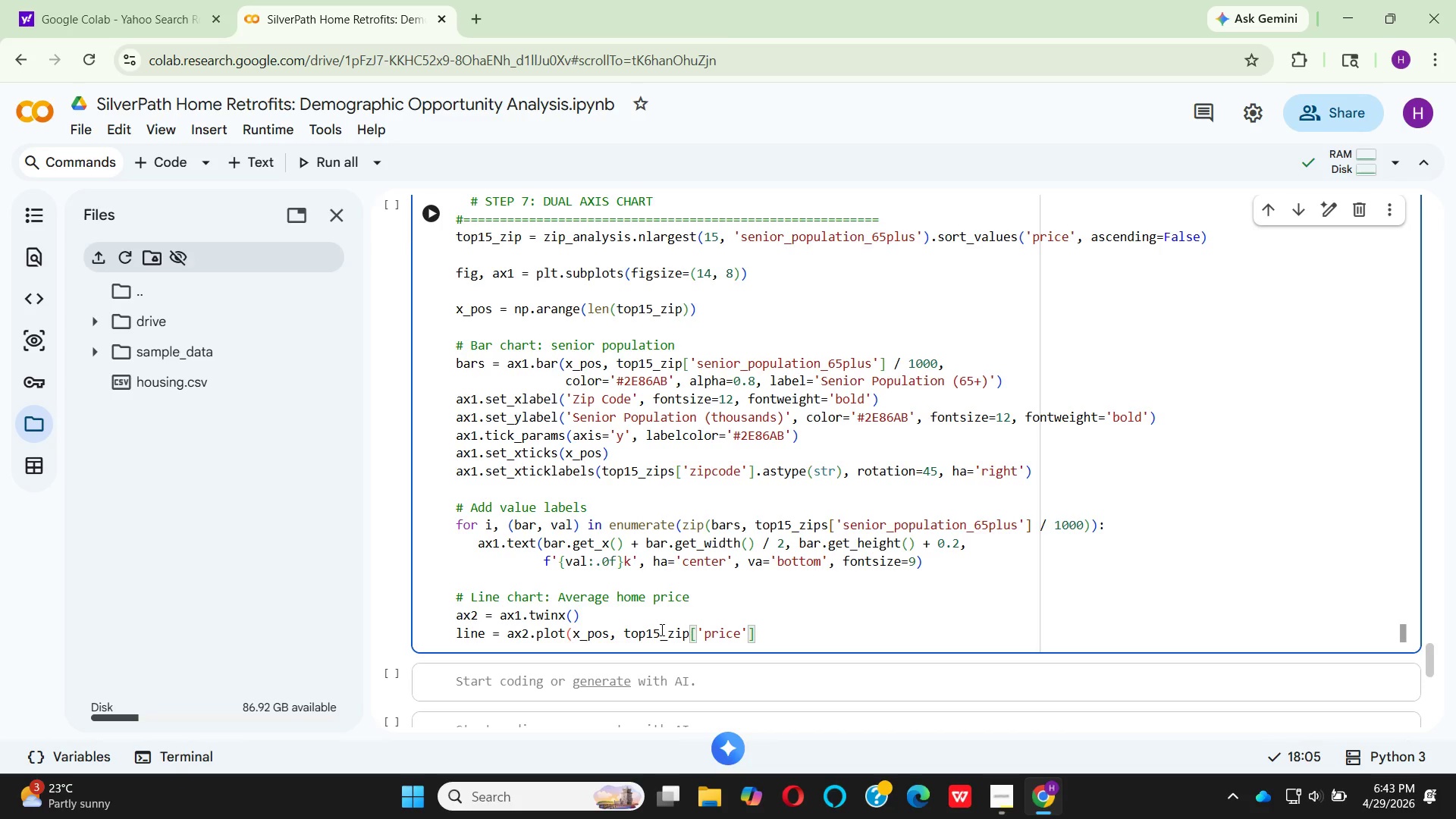 
key(Comma)
 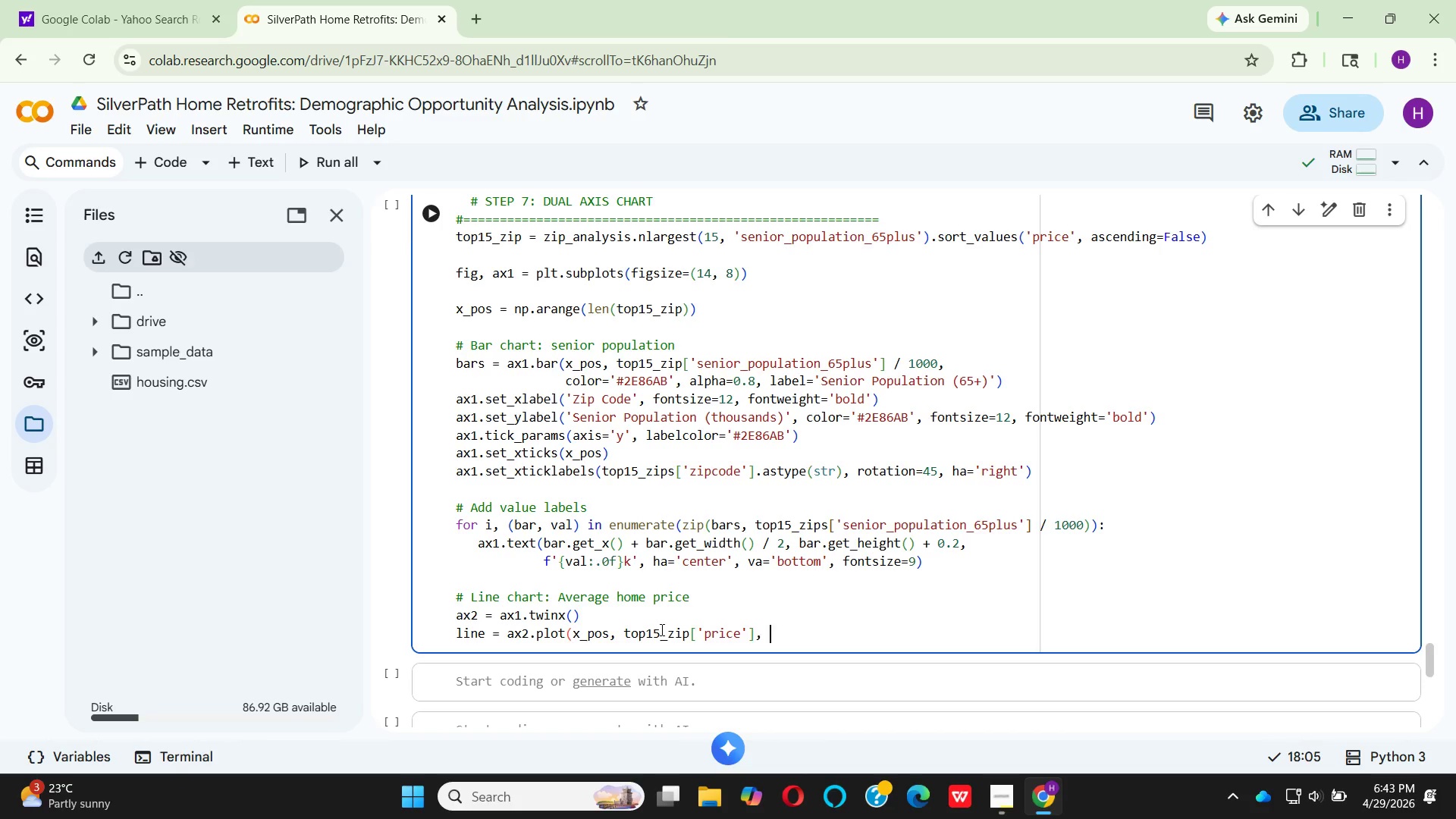 
key(Space)
 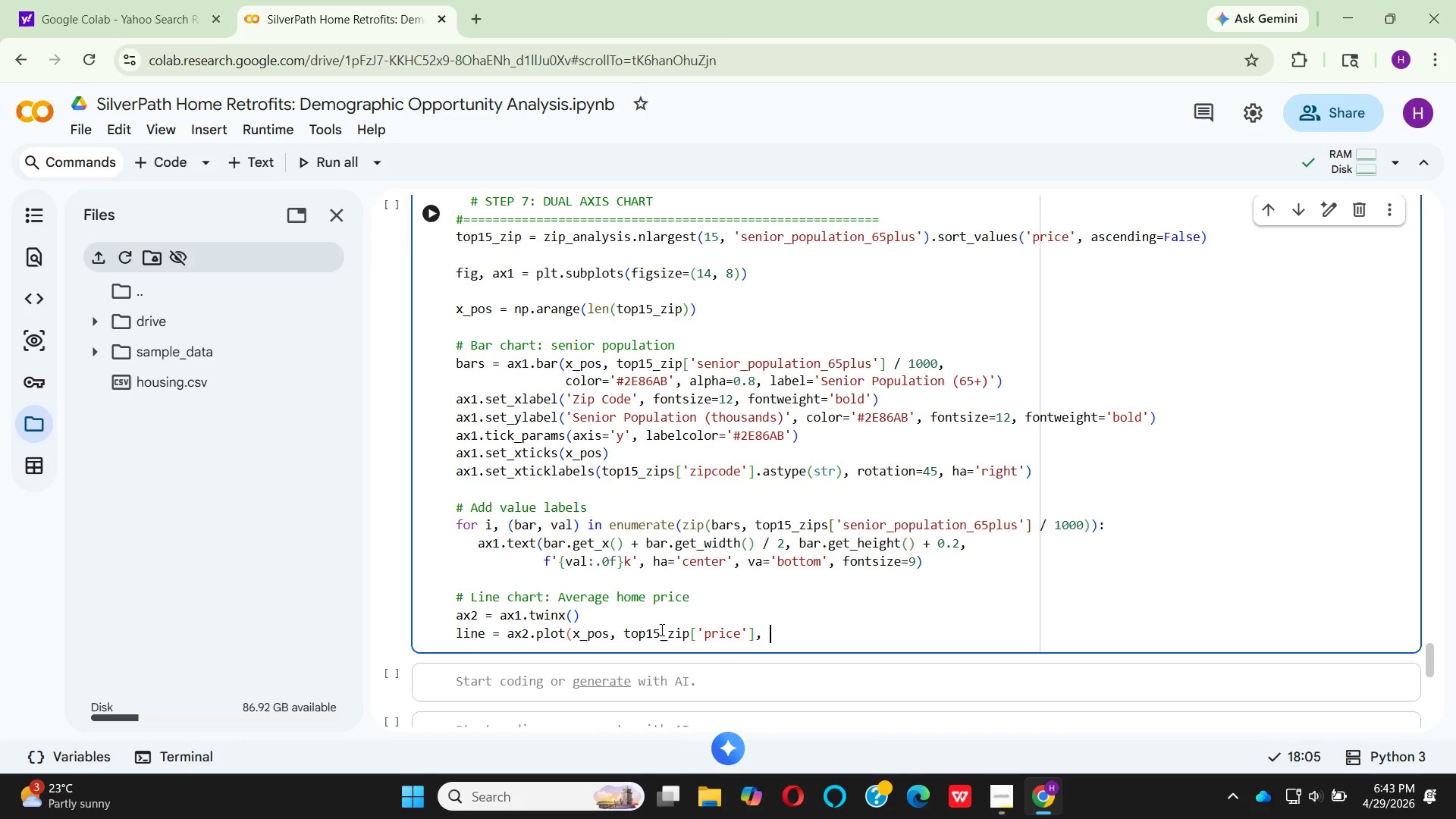 
type(color=')
 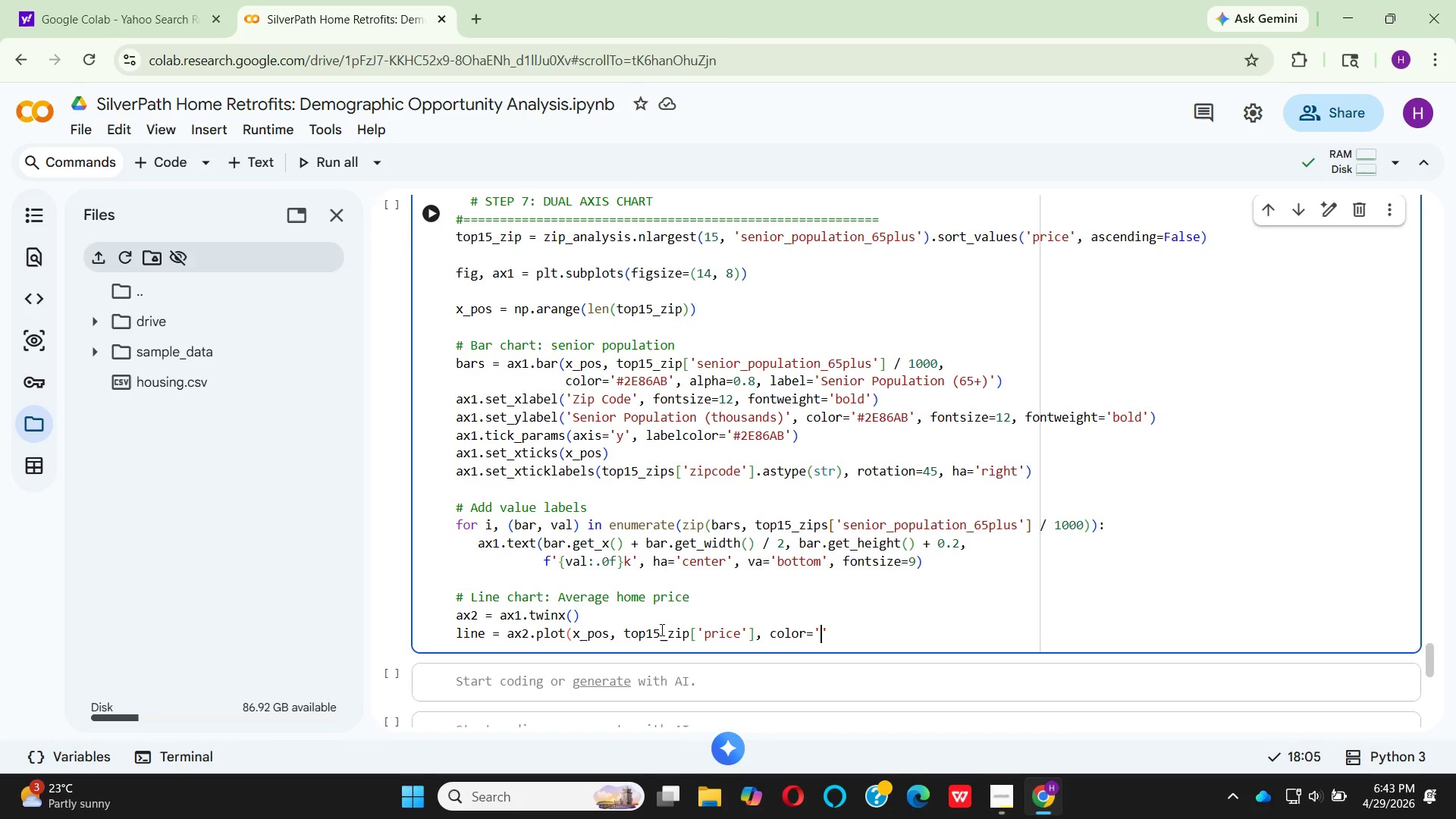 
hold_key(key=ShiftLeft, duration=0.67)
 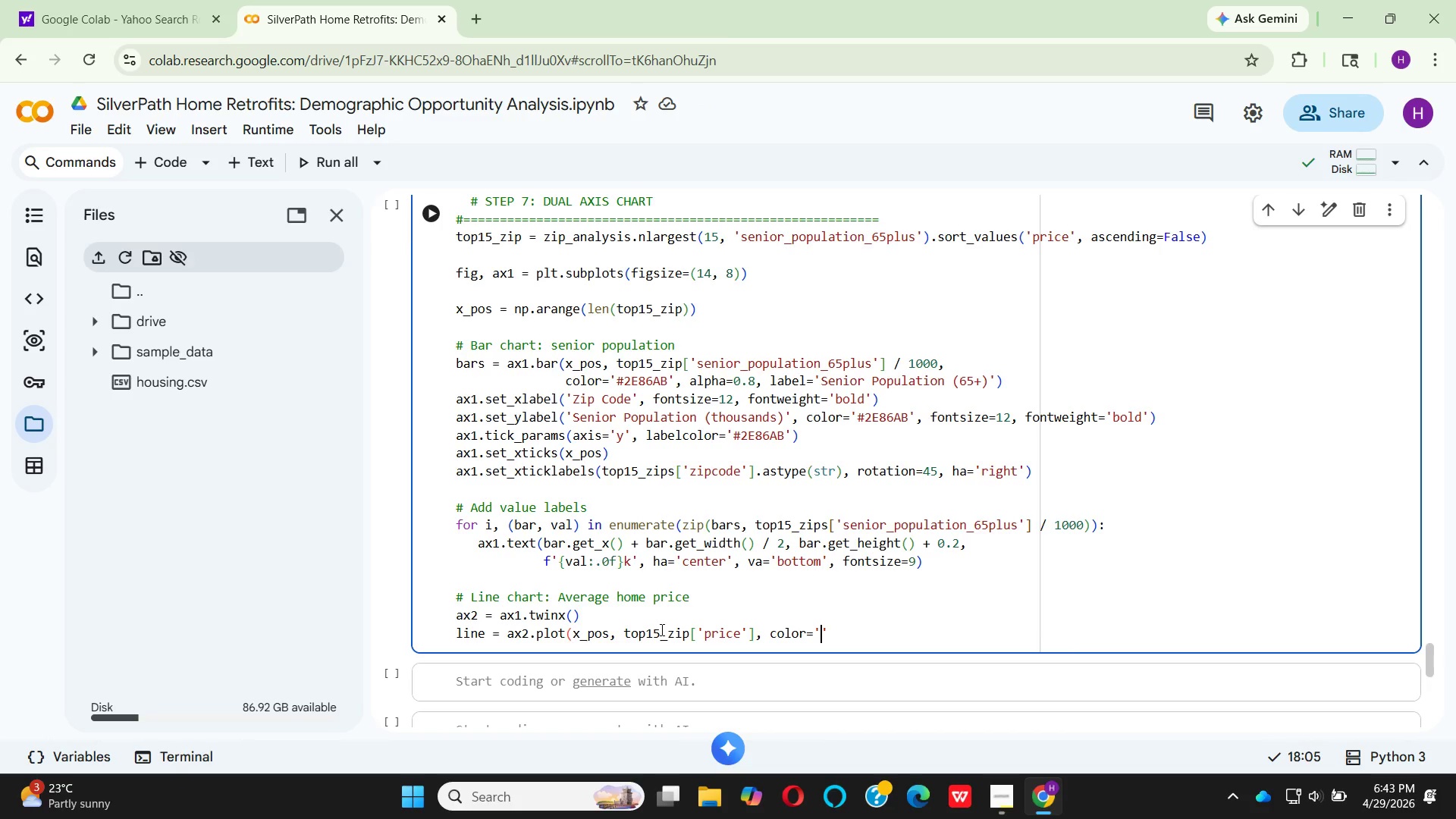 
type(#A23B72)
 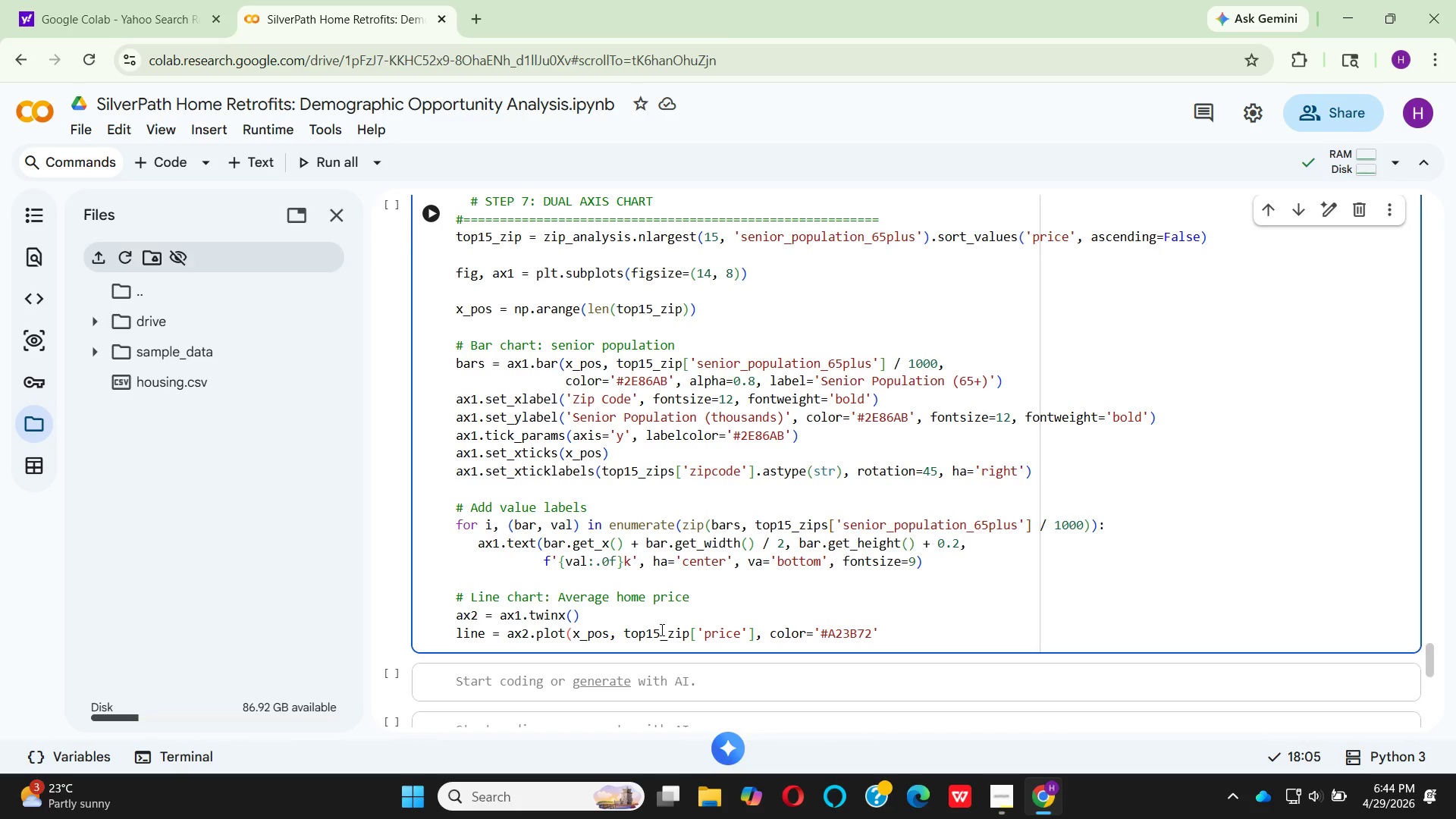 
key(ArrowRight)
 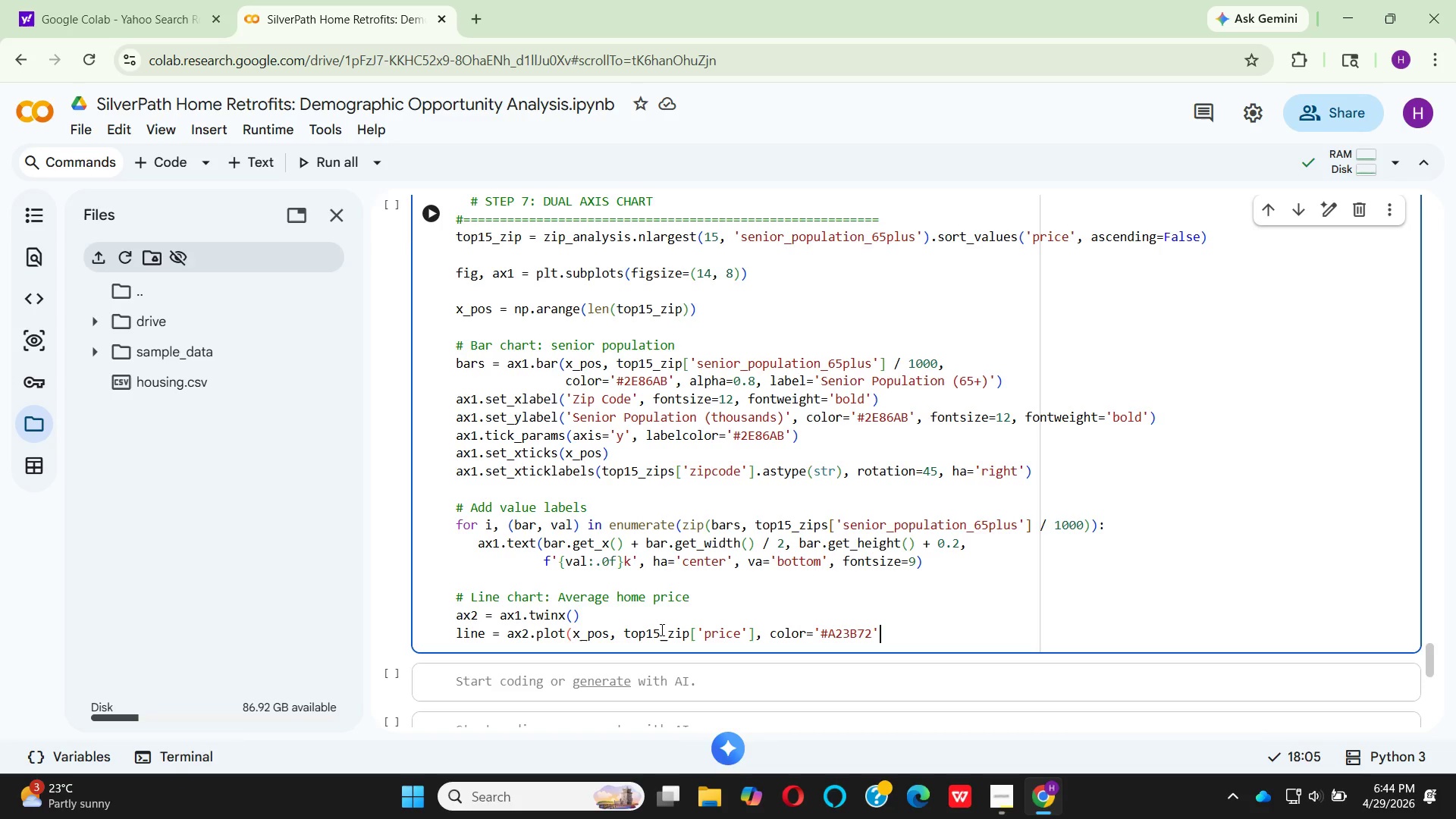 
key(Comma)
 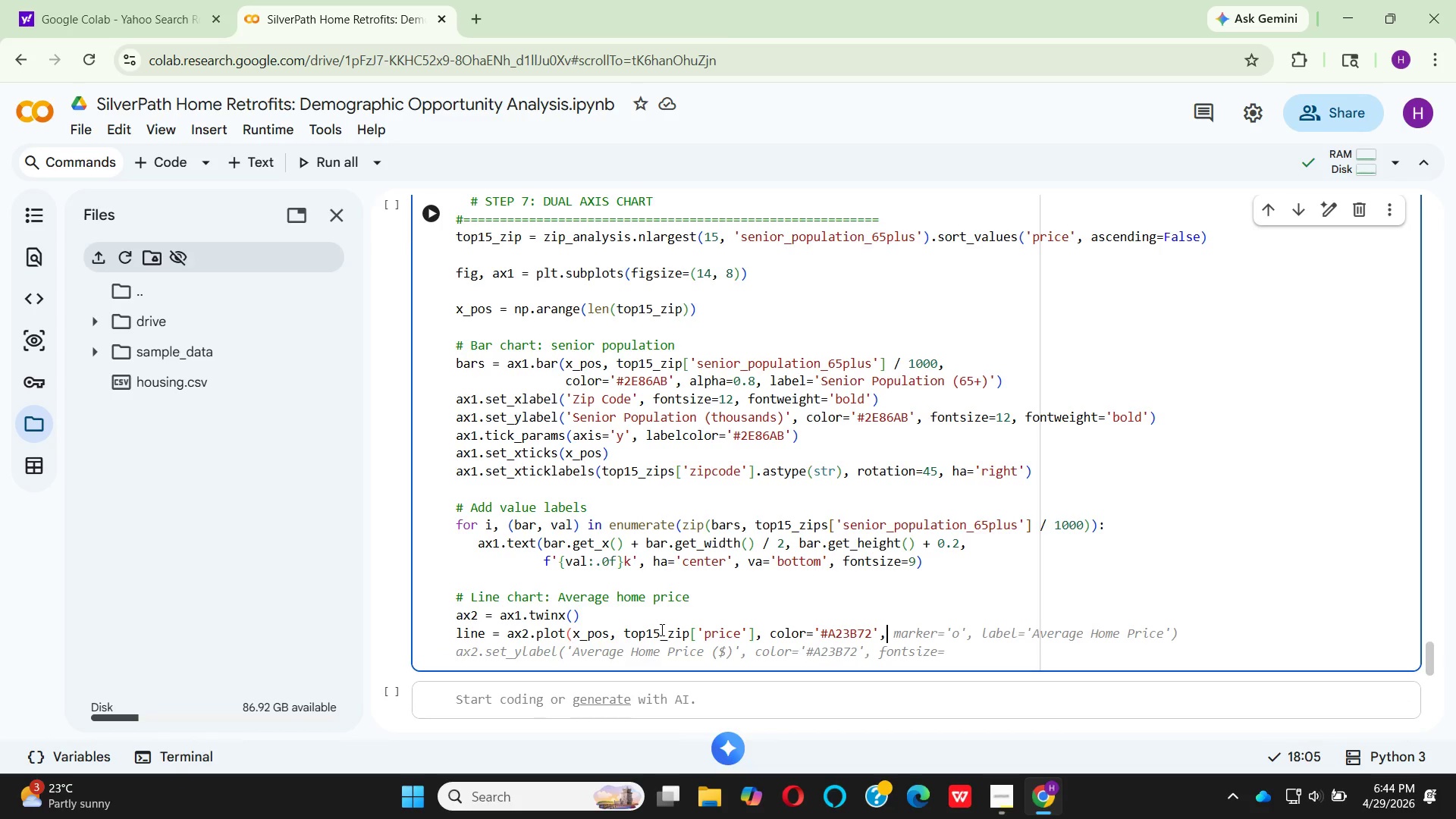 
key(Enter)
 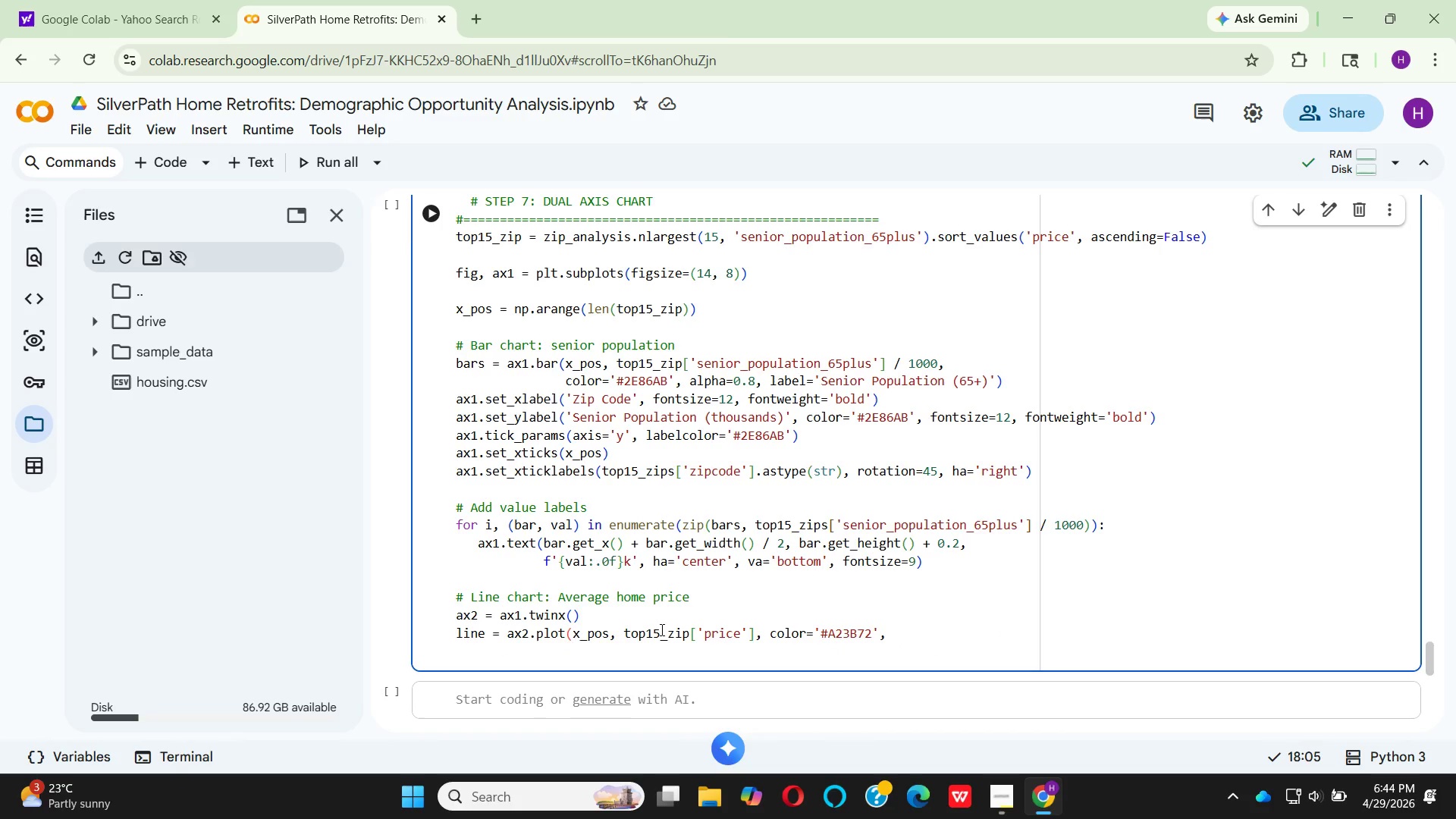 
wait(5.98)
 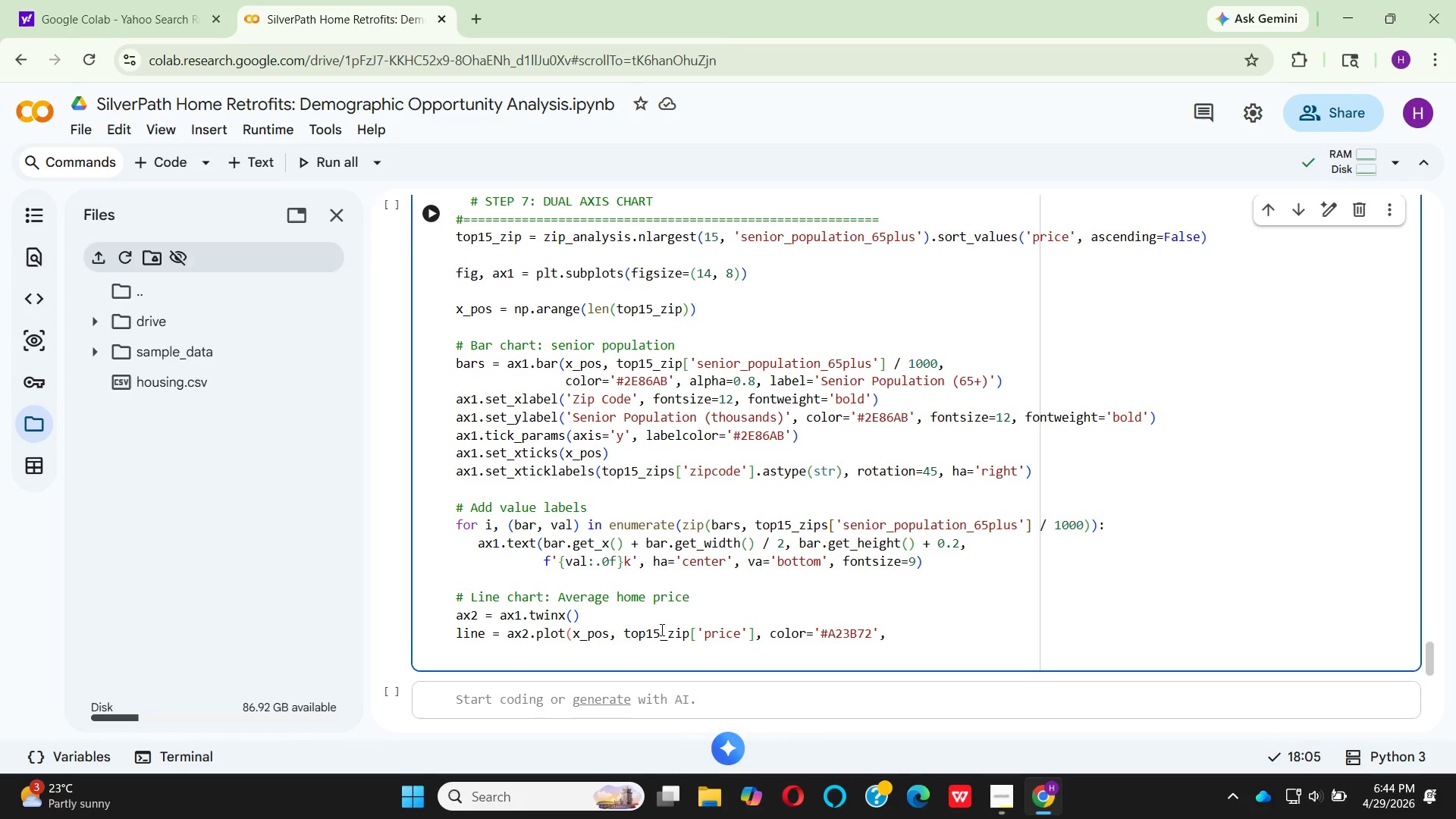 
type(MA)
key(Backspace)
key(Backspace)
type(mar)
 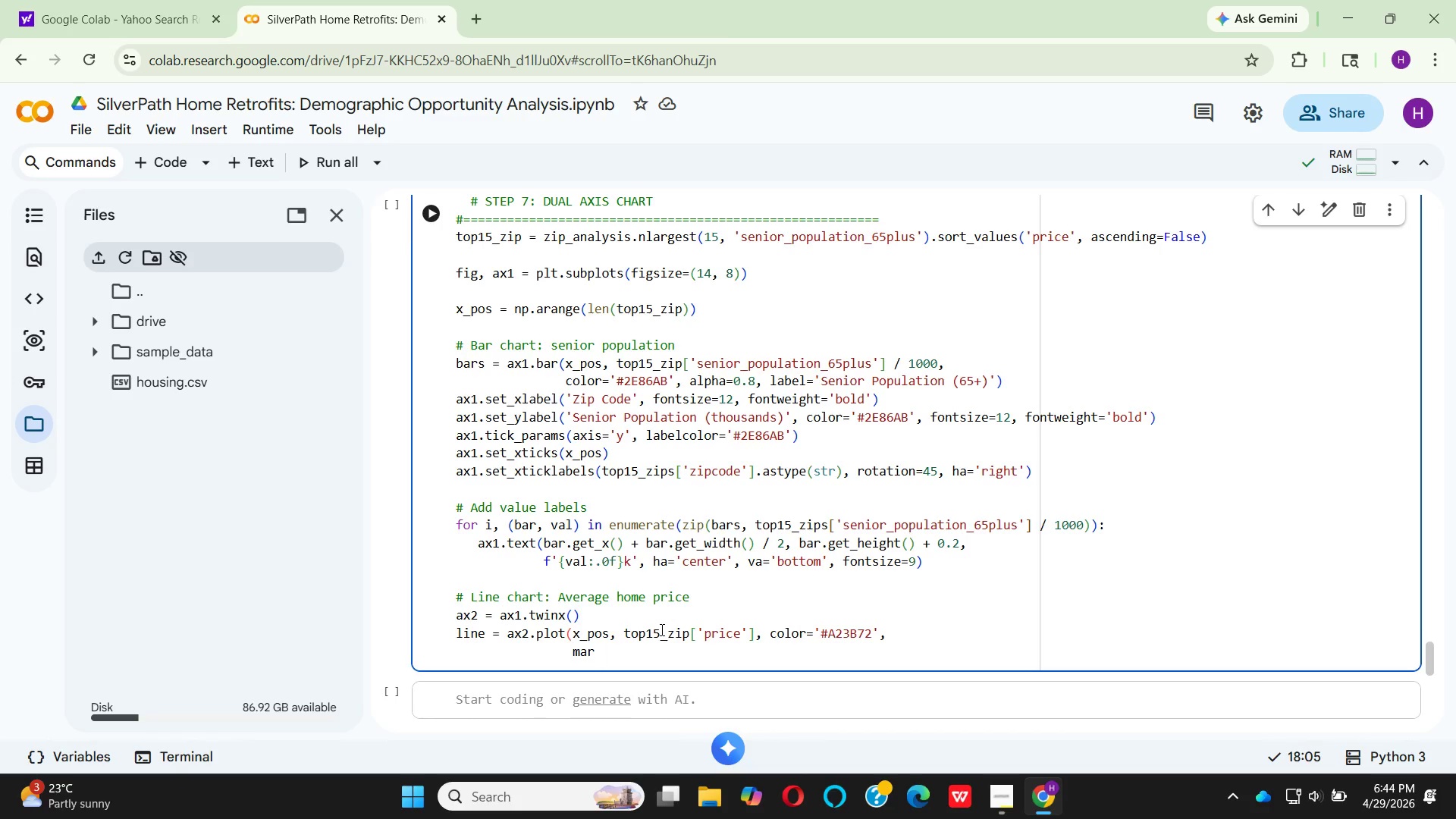 
type(ker=)
 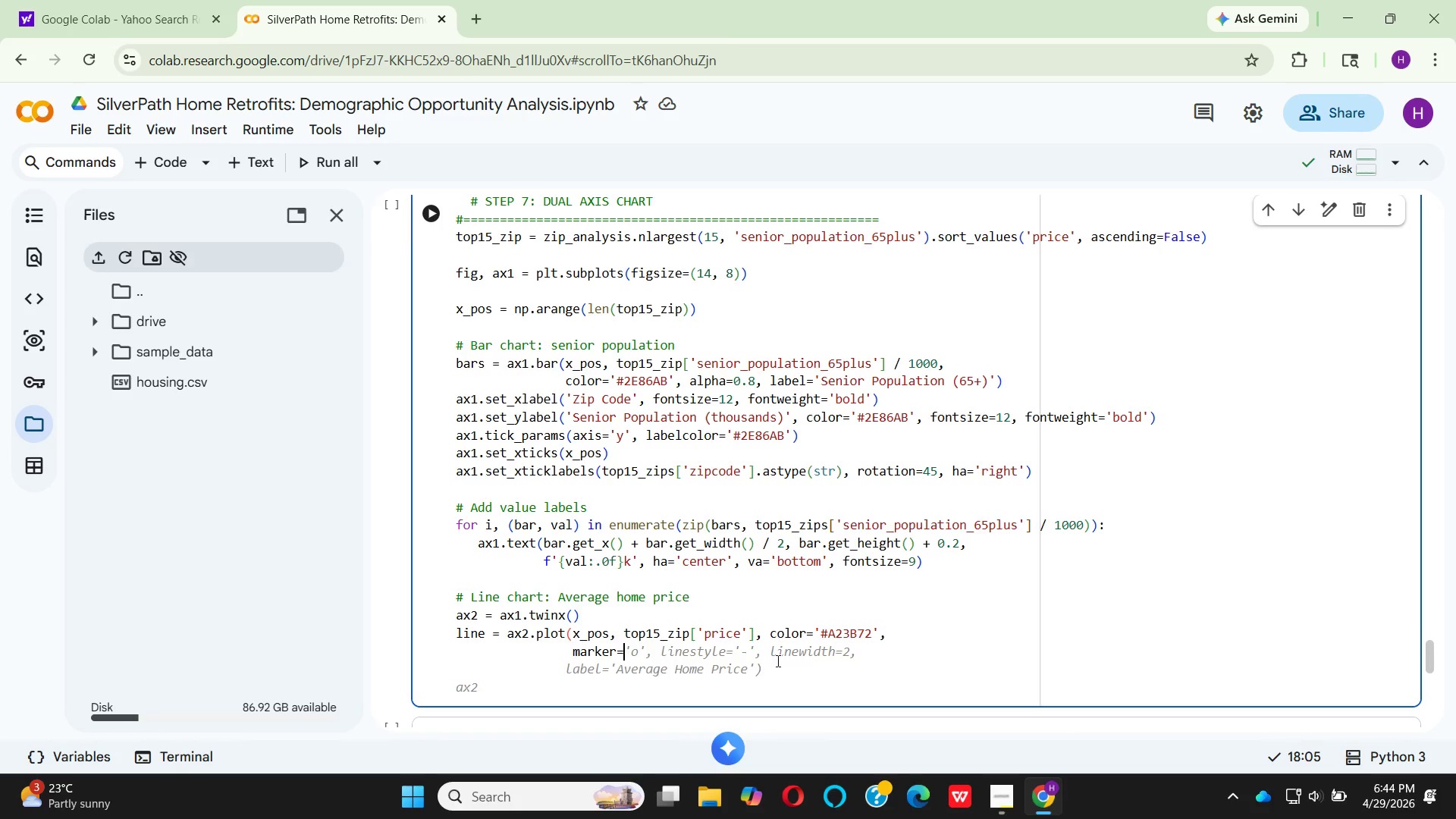 
wait(5.66)
 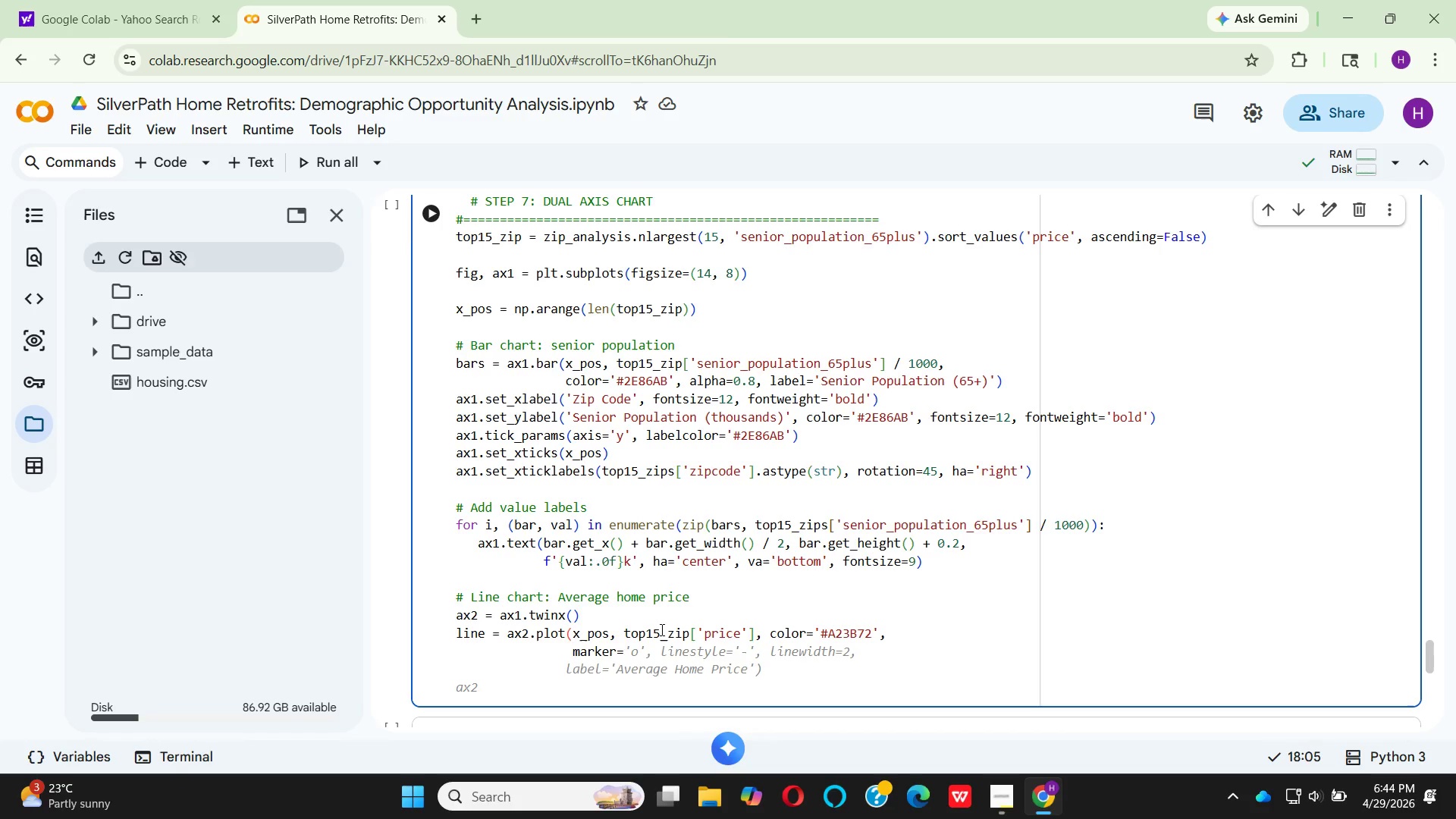 
left_click([695, 632])
 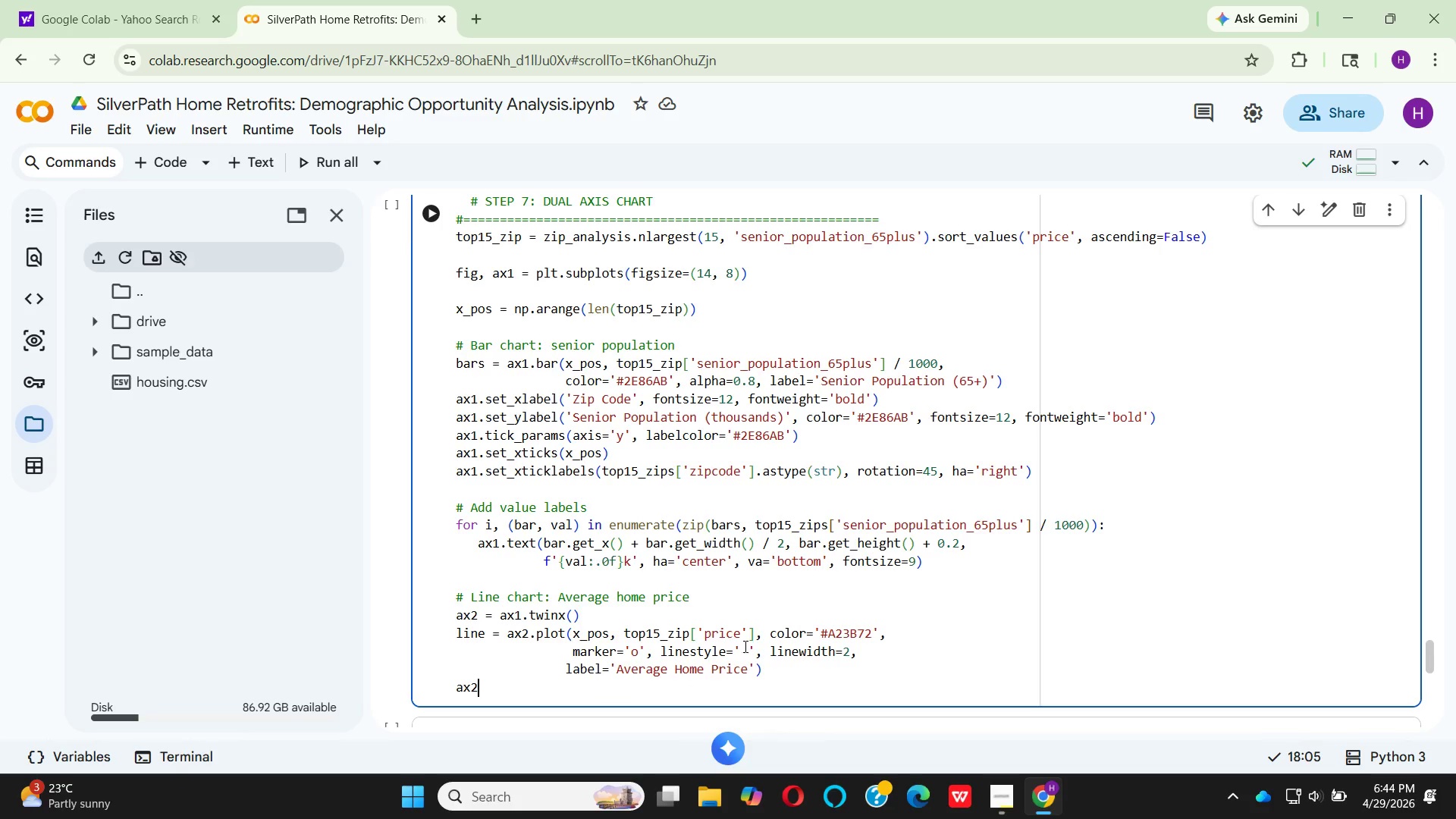 
wait(14.19)
 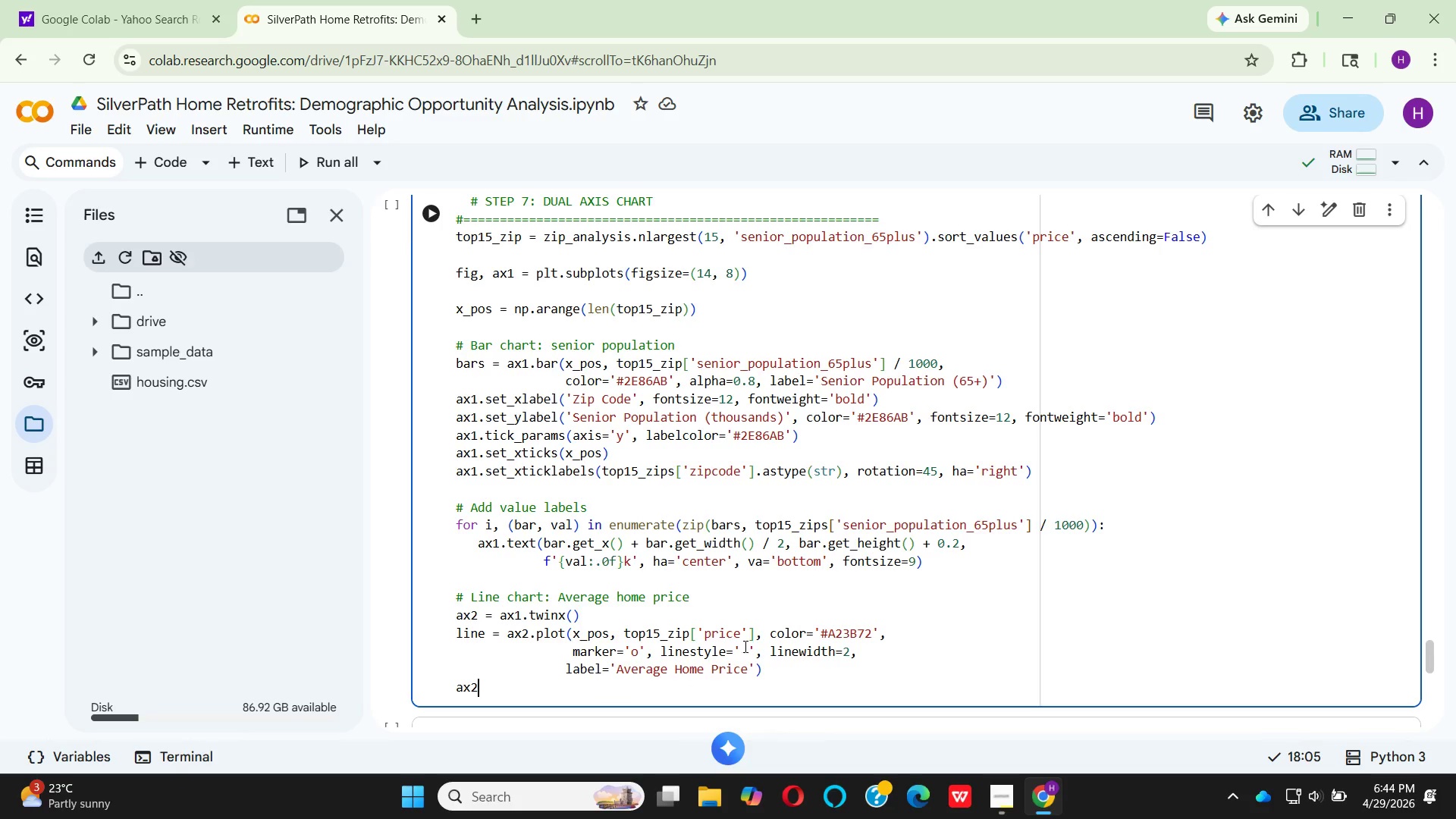 
left_click([849, 656])
 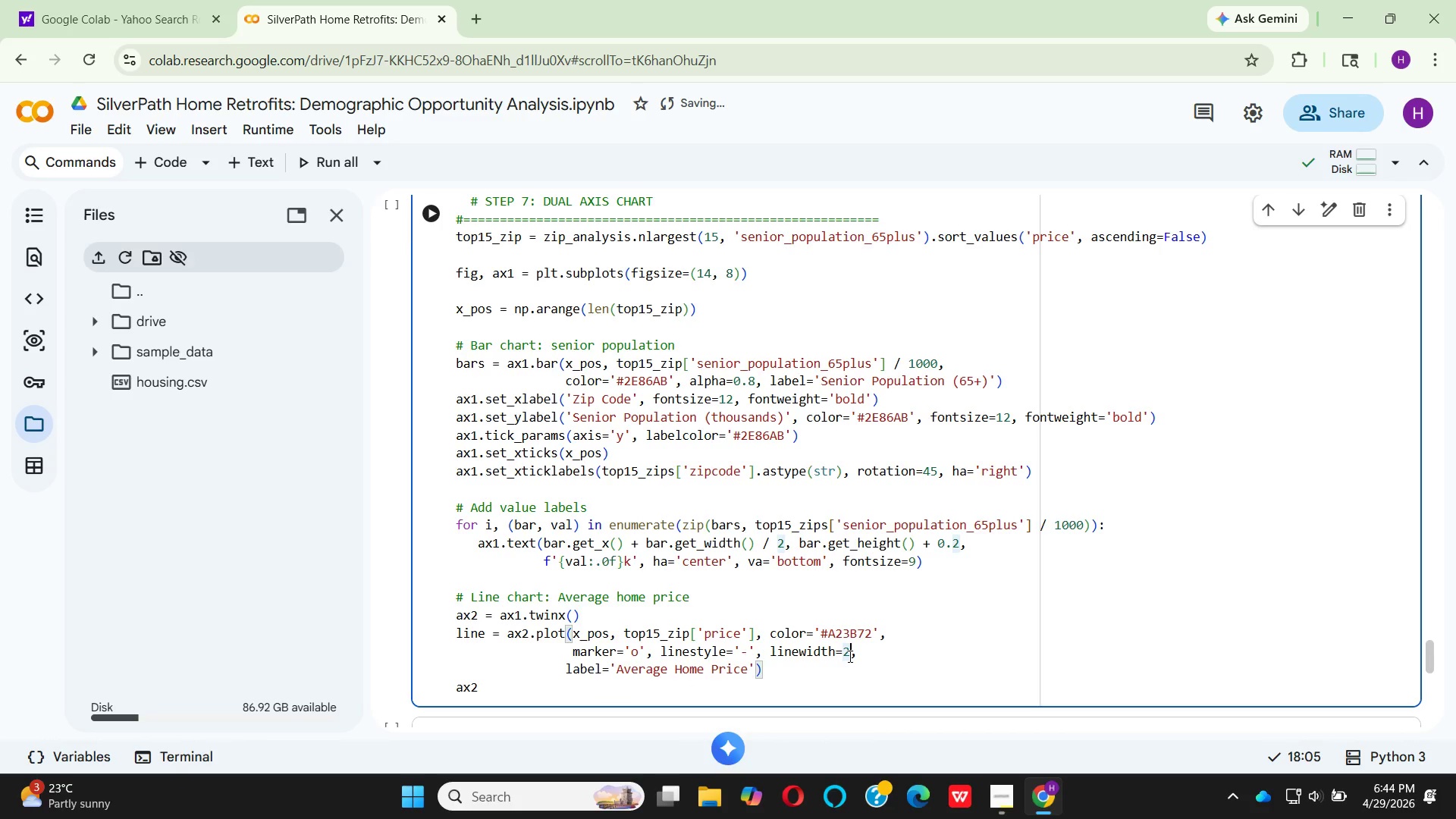 
key(Period)
 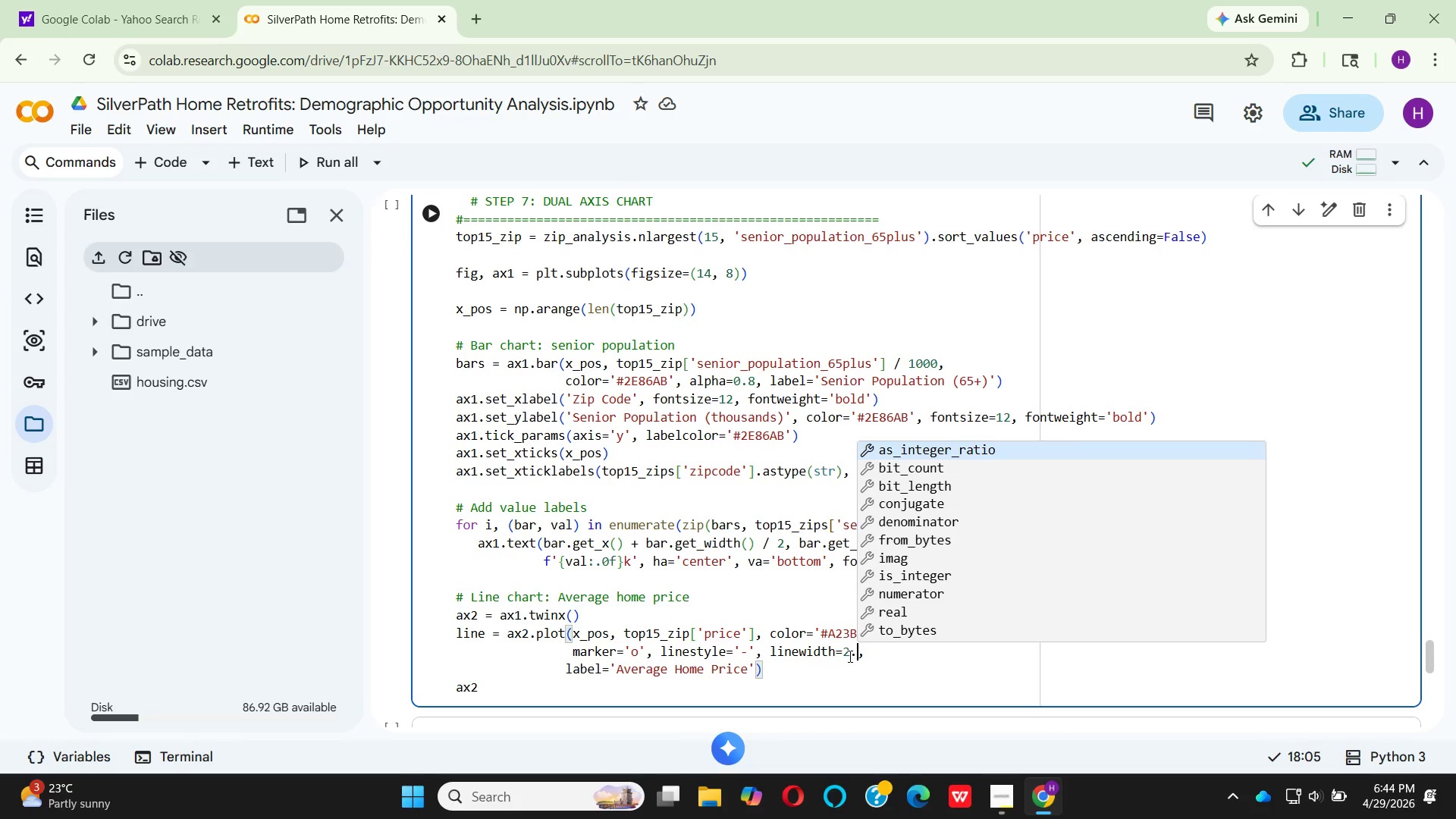 
key(5)
 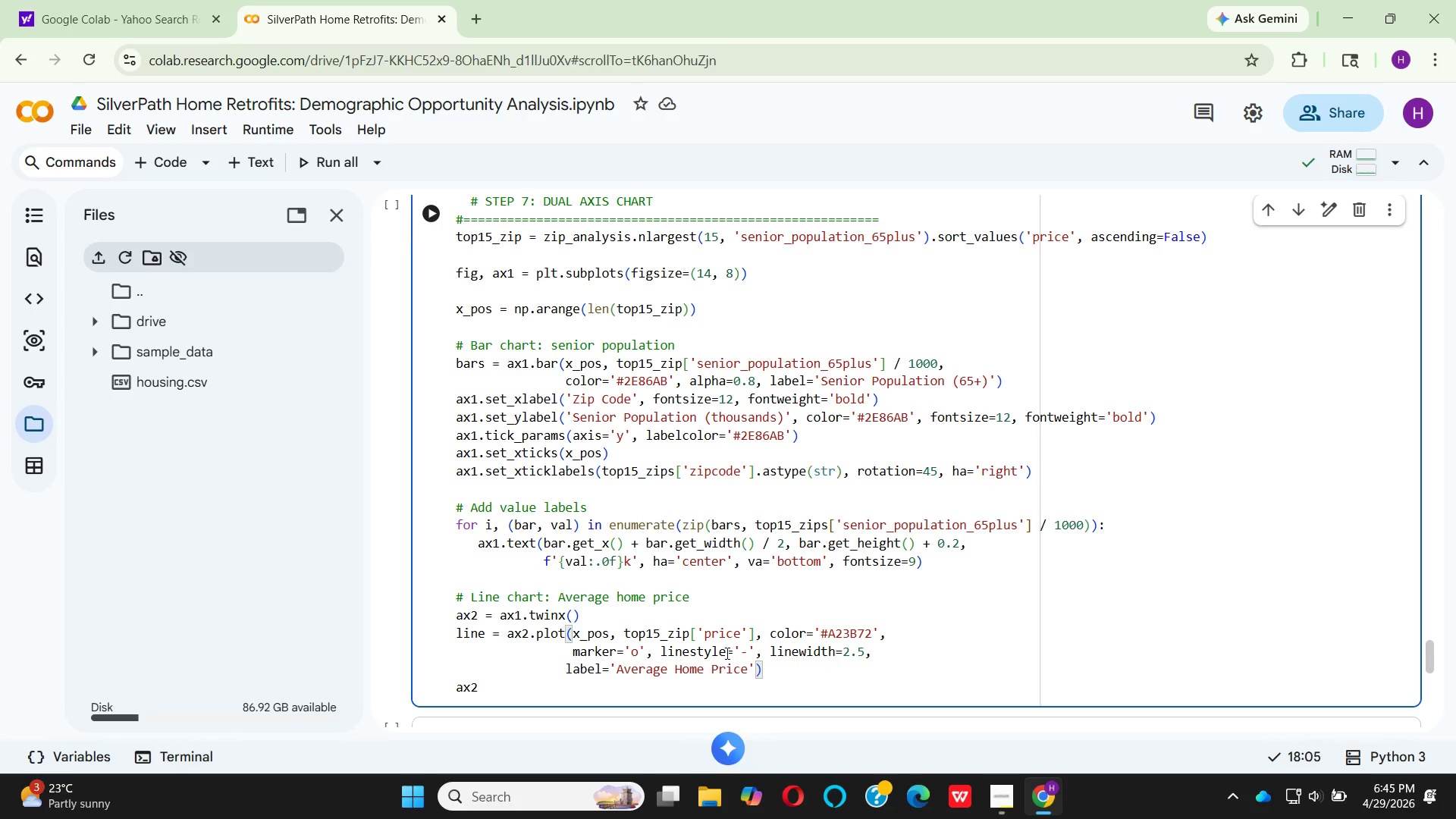 
wait(46.69)
 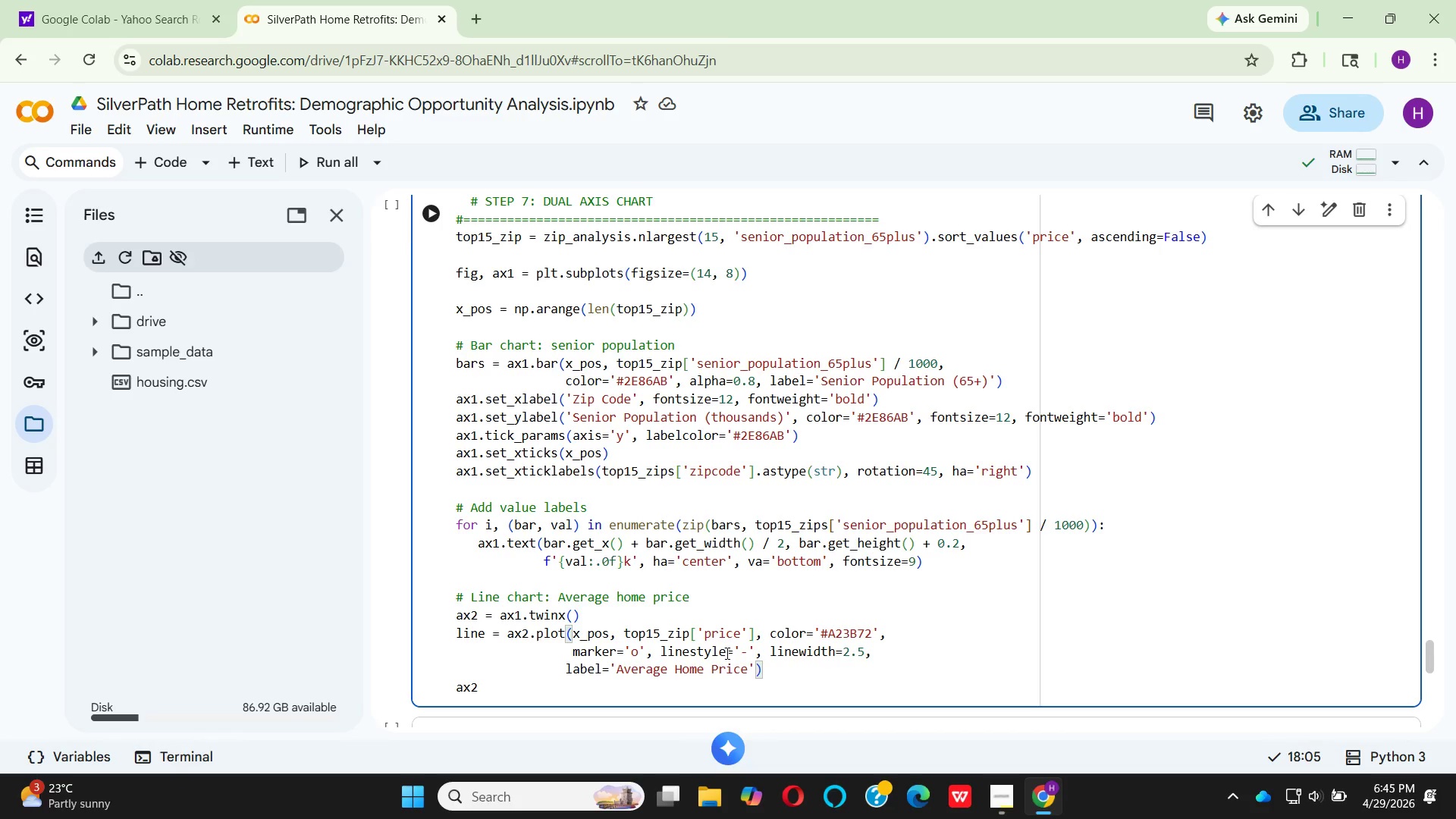 
left_click([773, 652])
 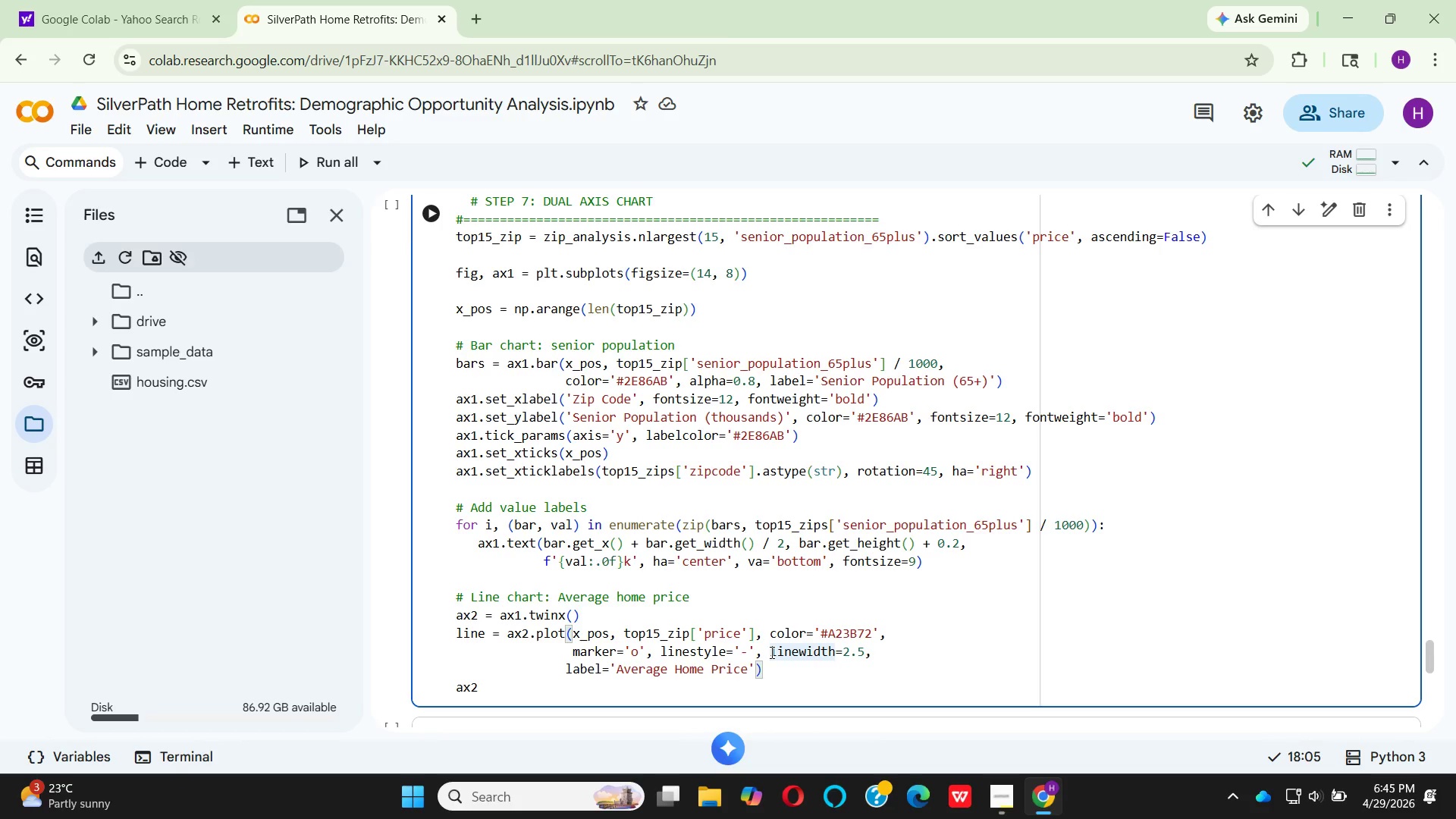 
key(Backspace)
 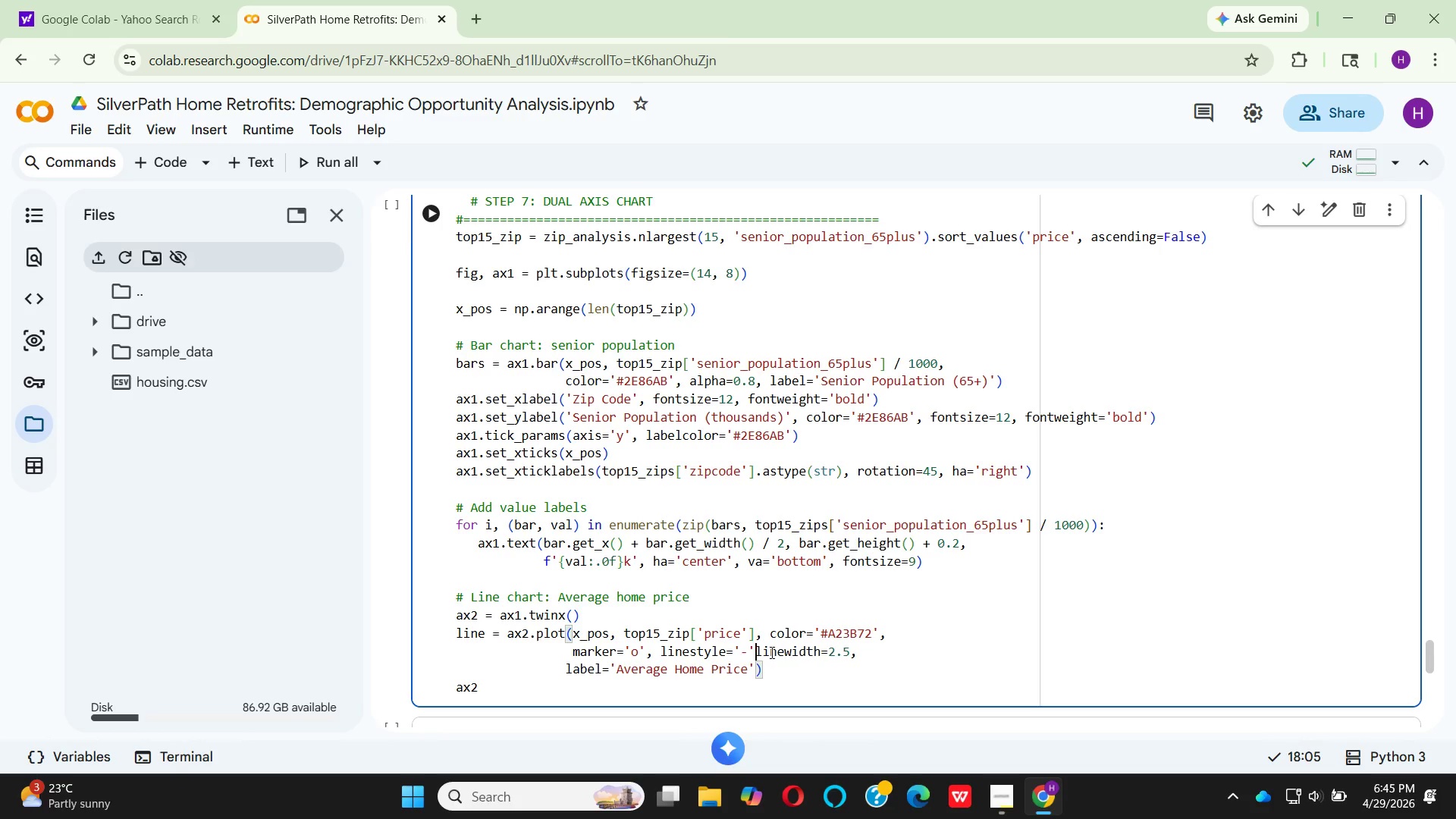 
key(Backspace)
 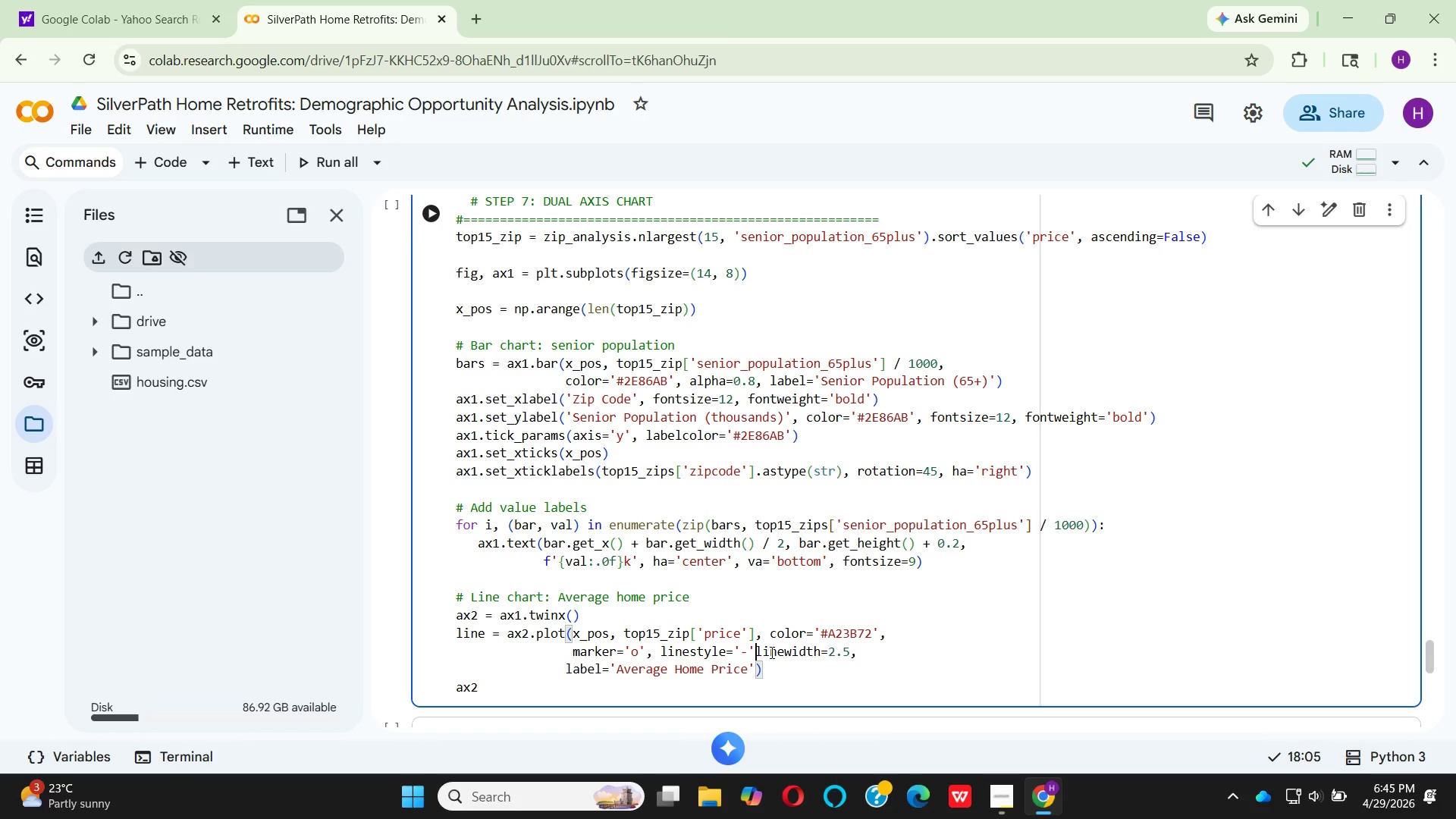 
key(Backspace)
 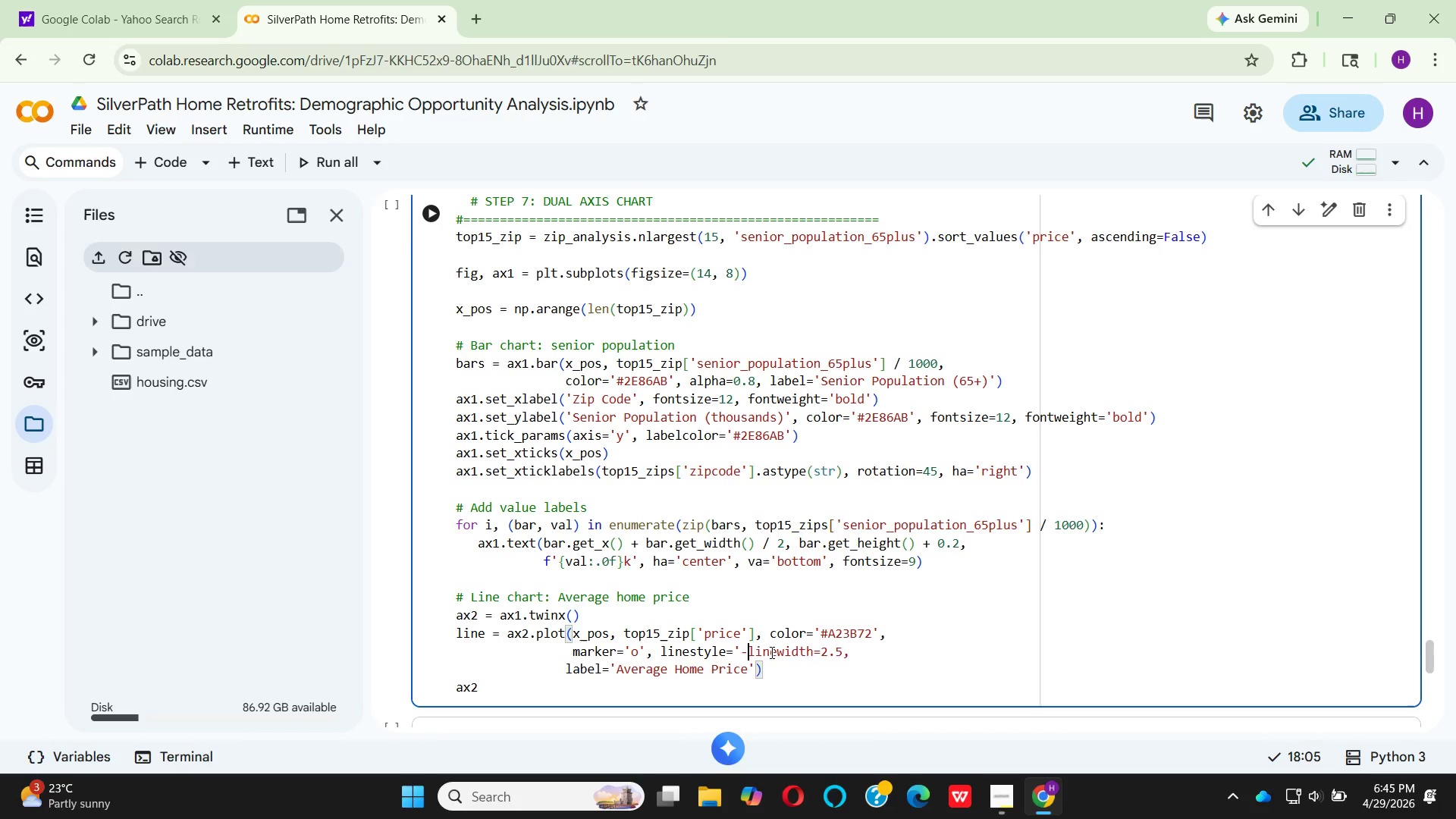 
key(Backspace)
 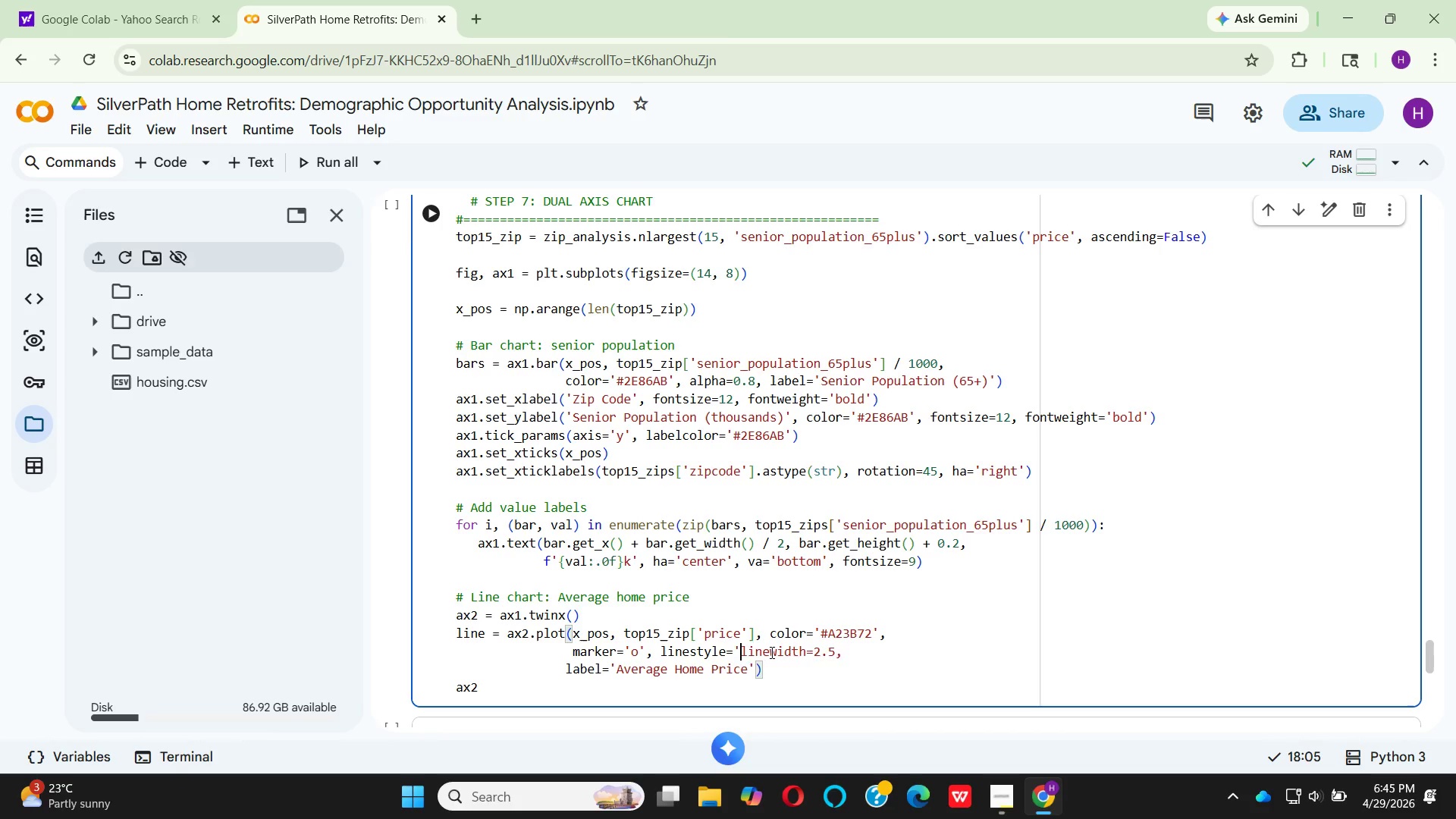 
key(Backspace)
 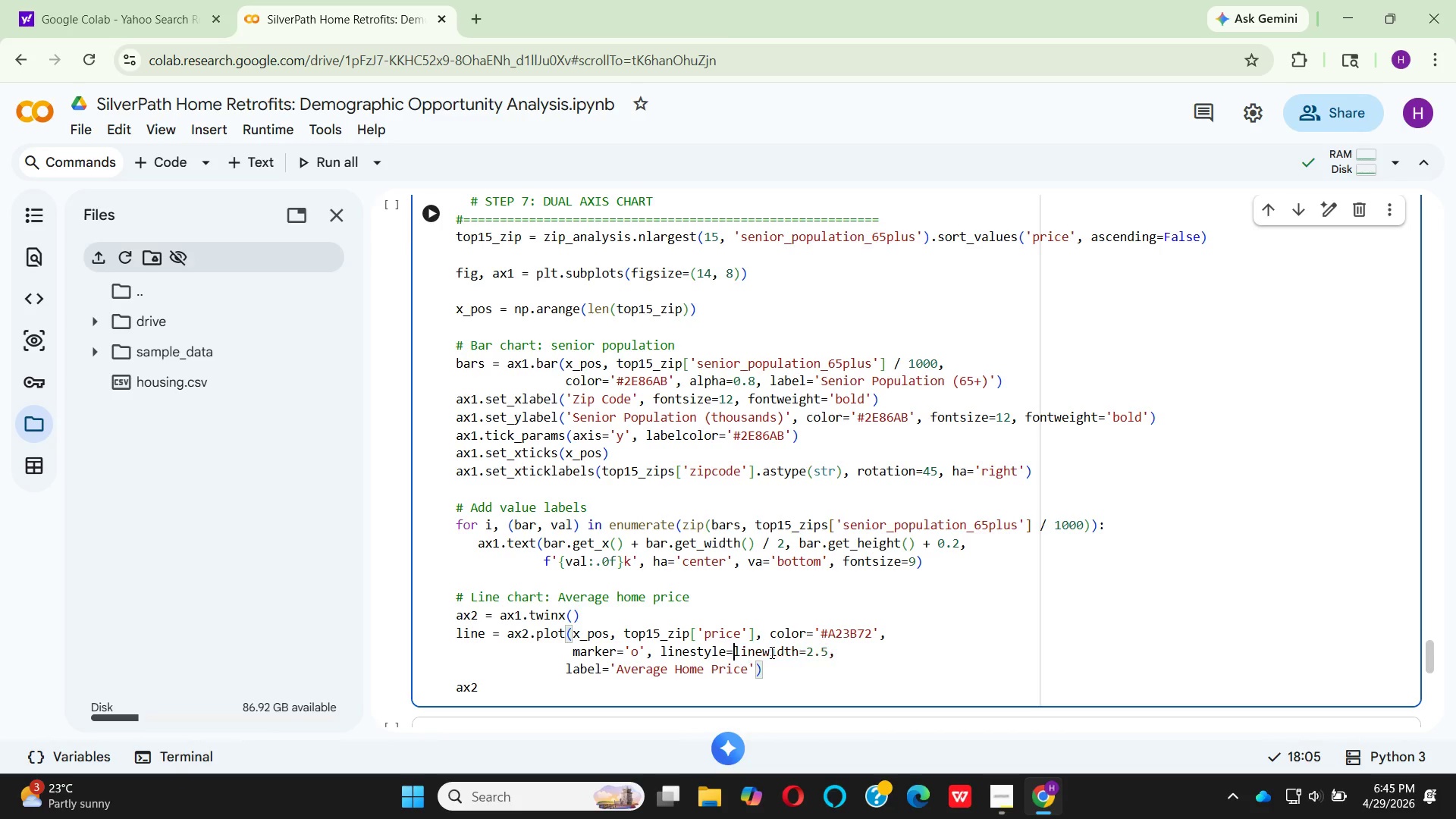 
key(Backspace)
 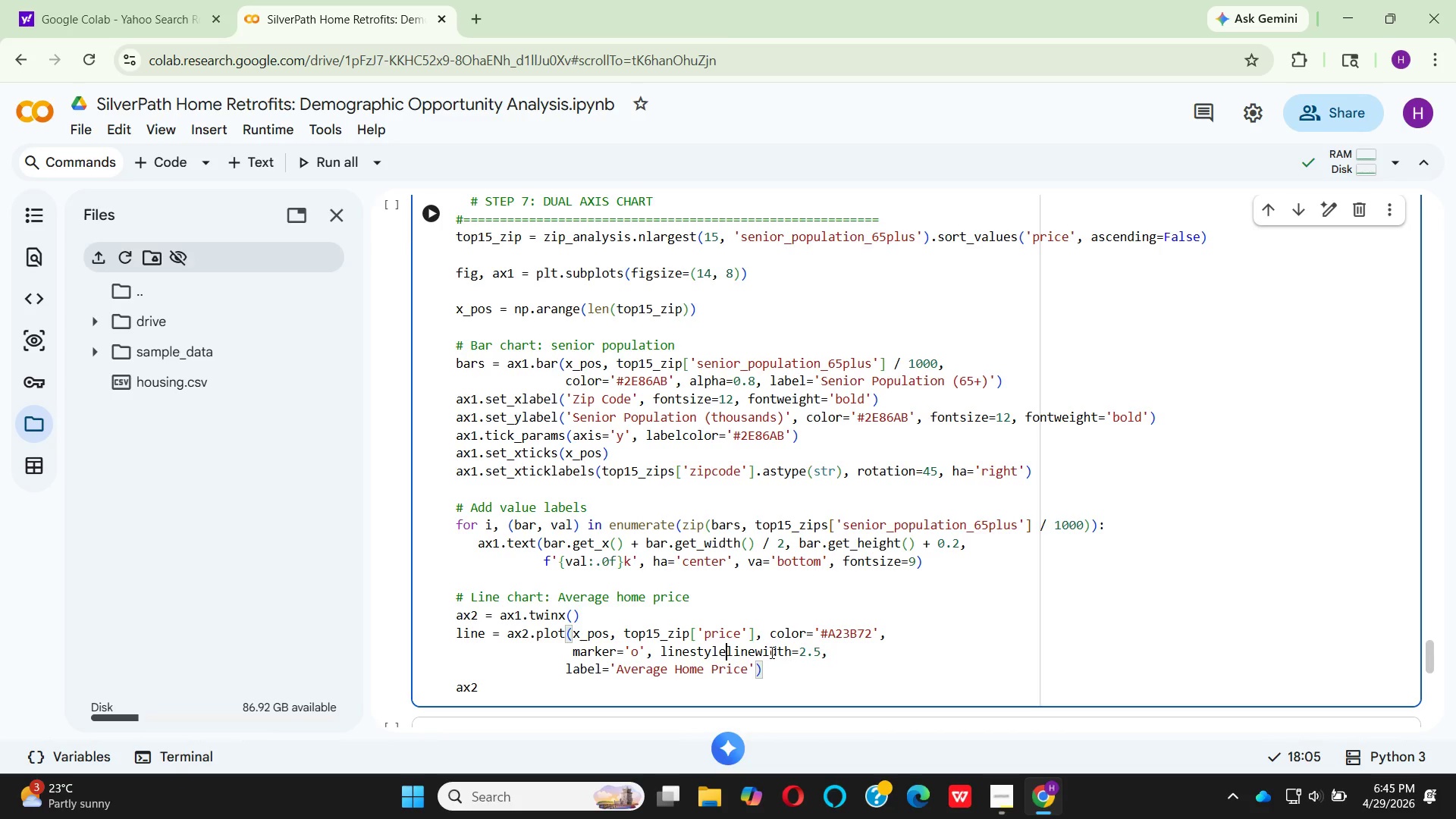 
key(Backspace)
 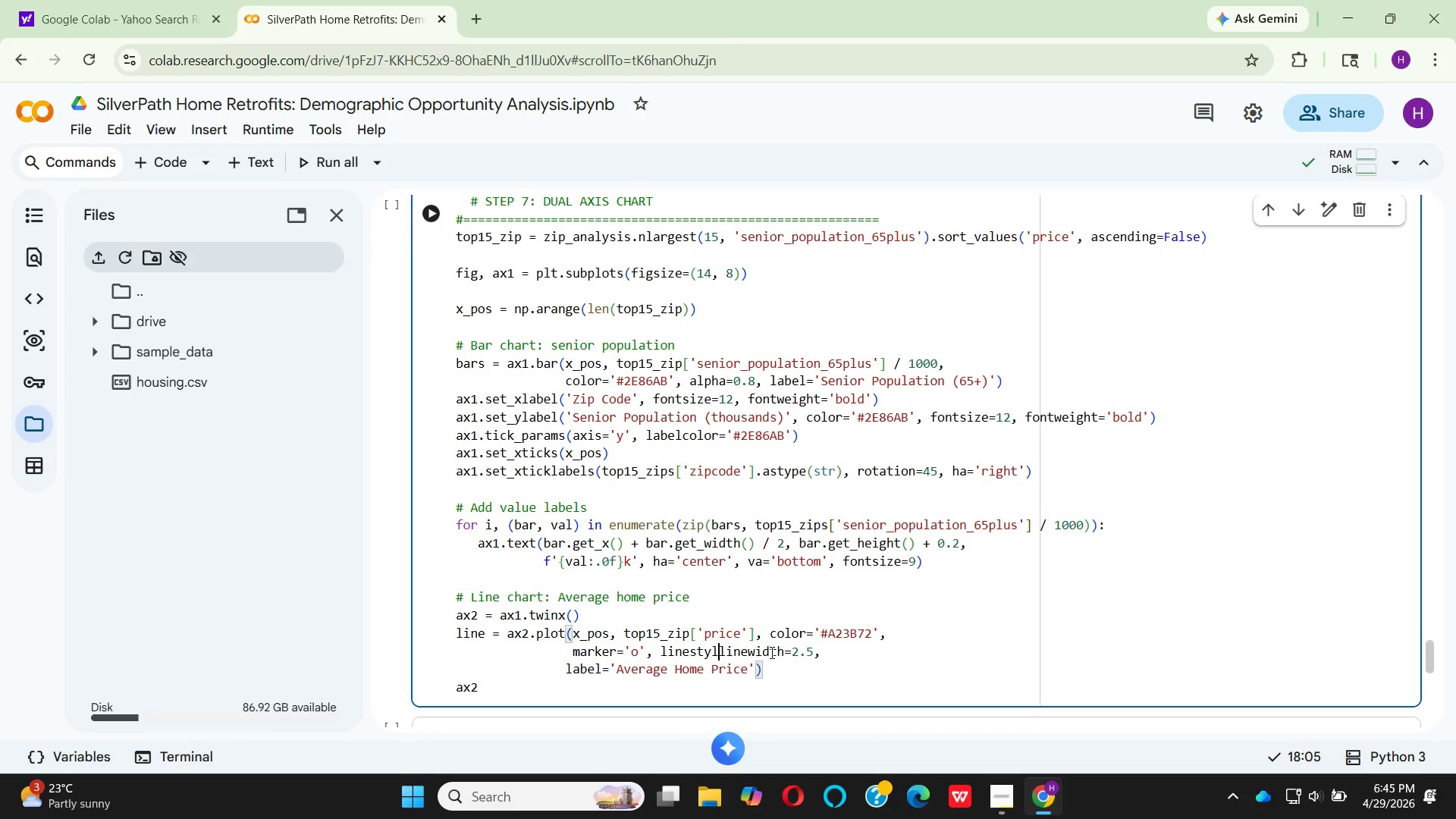 
key(Backspace)
 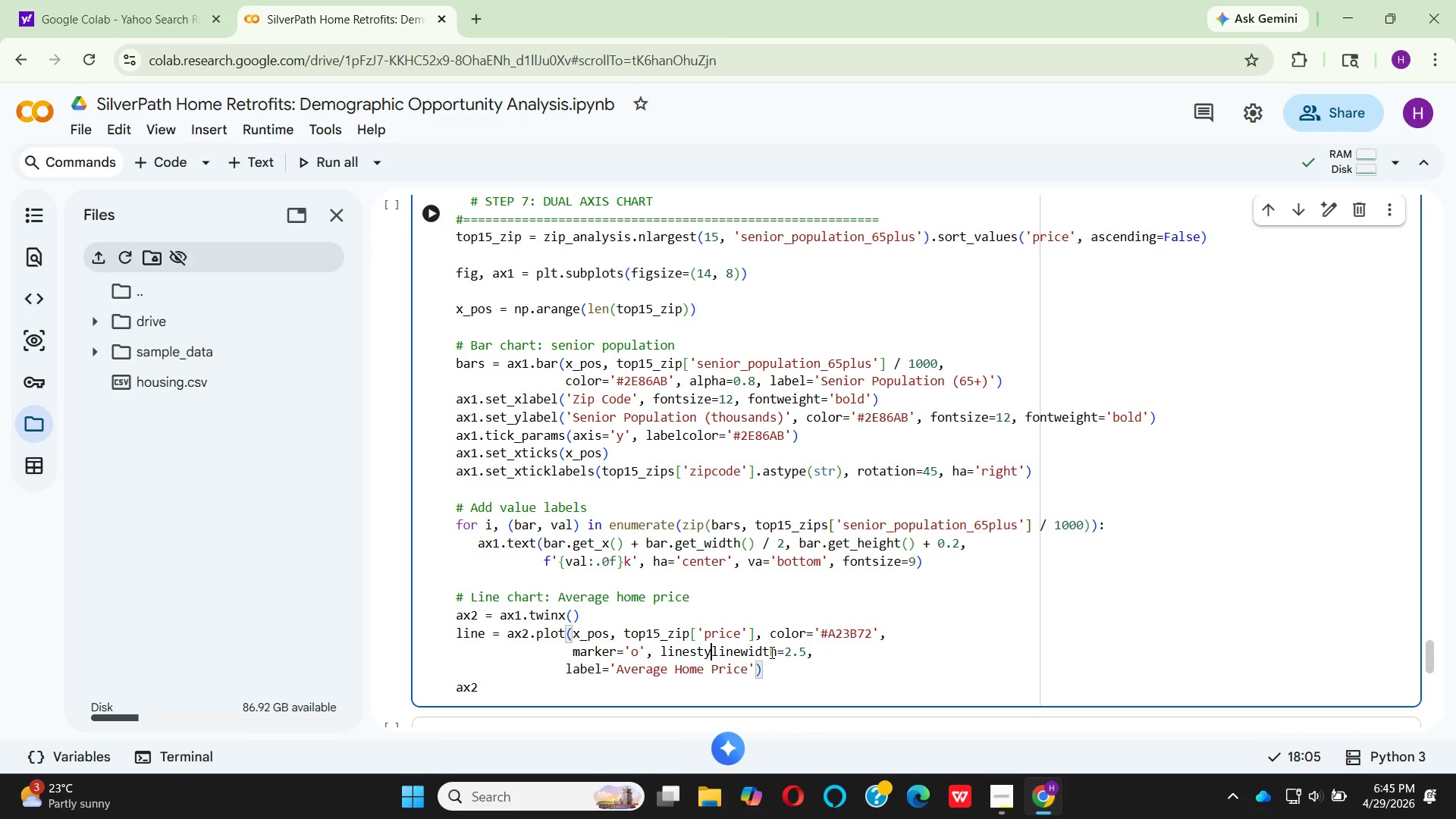 
key(Backspace)
 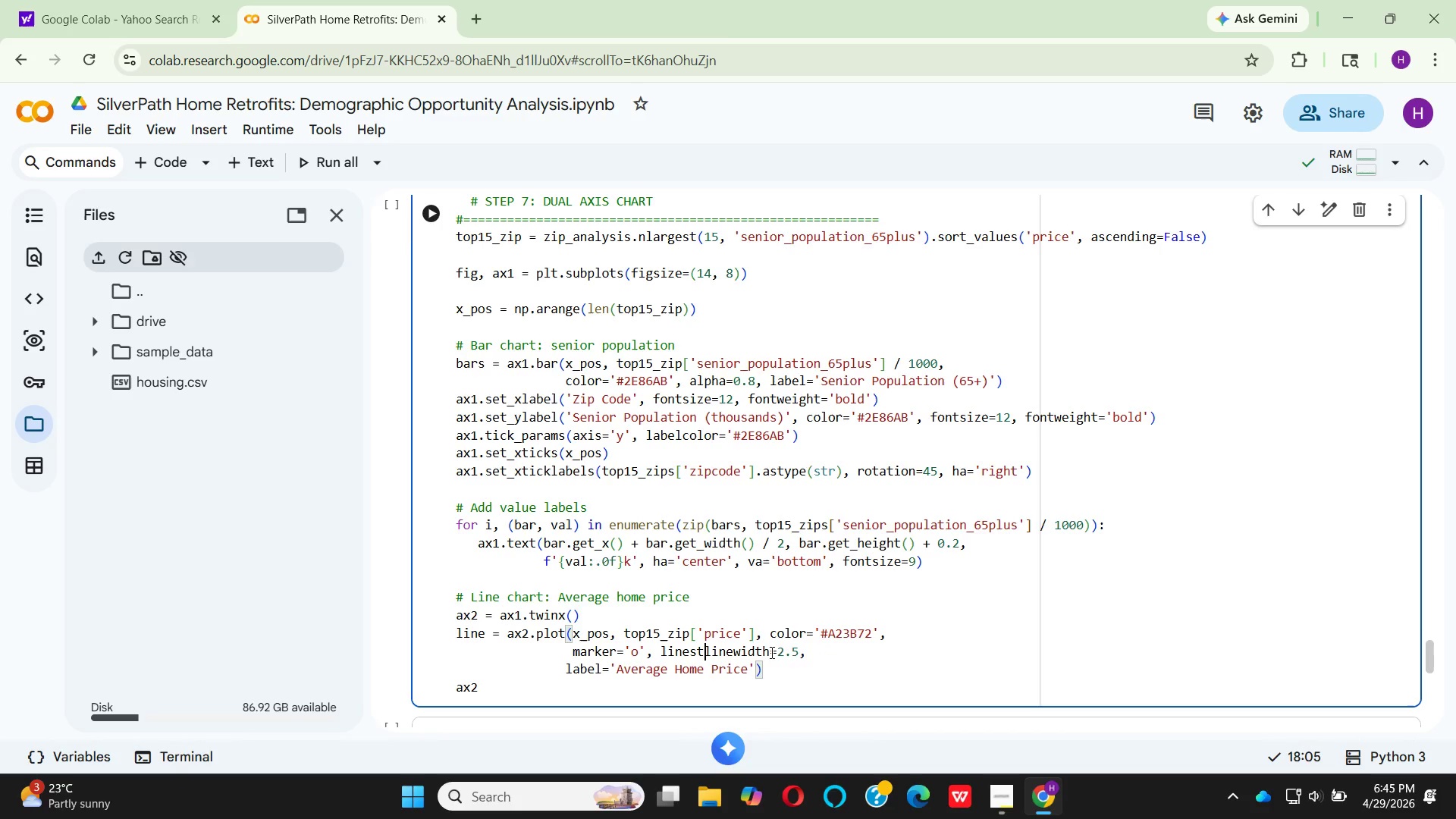 
key(Backspace)
 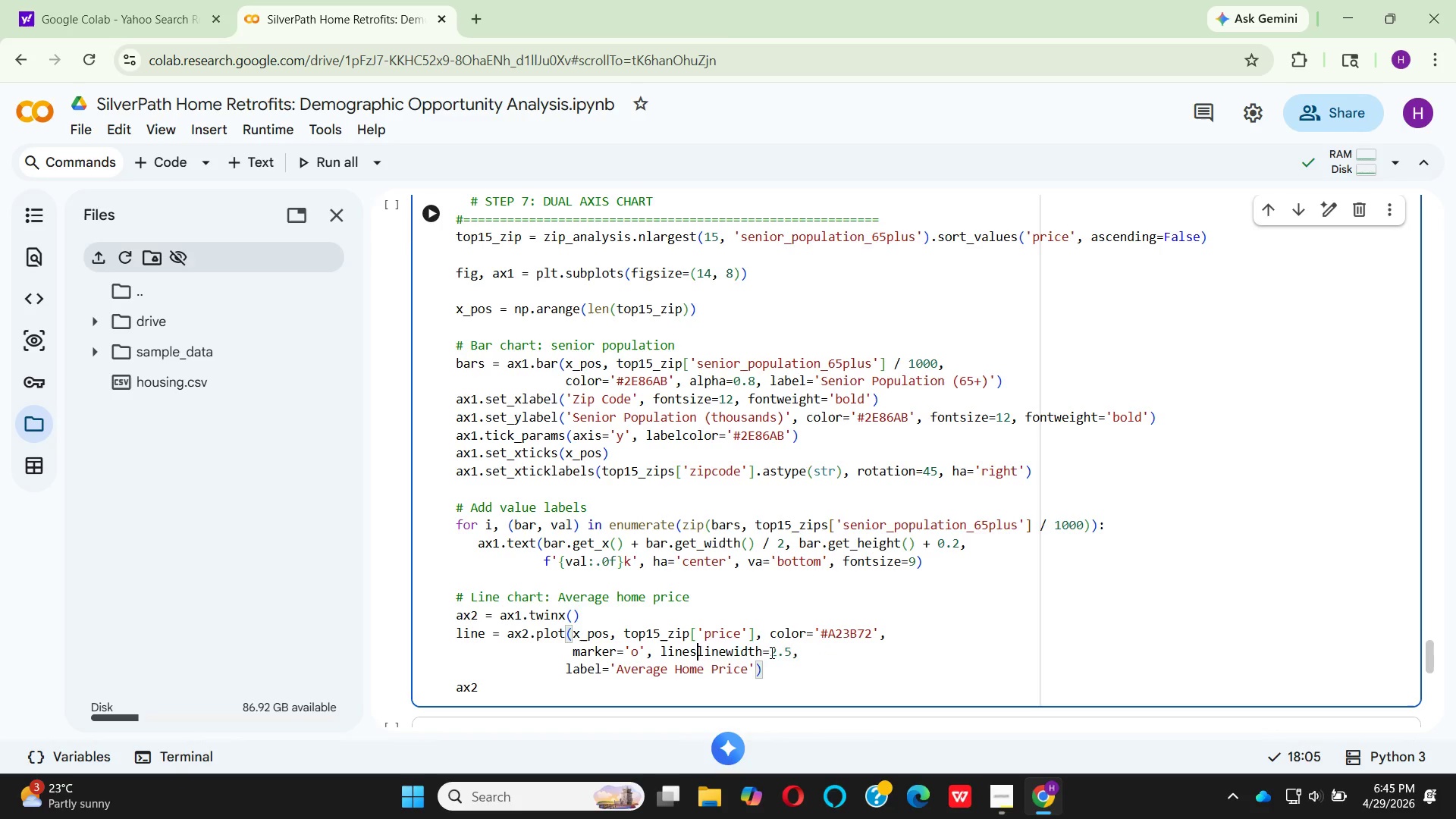 
key(Backspace)
 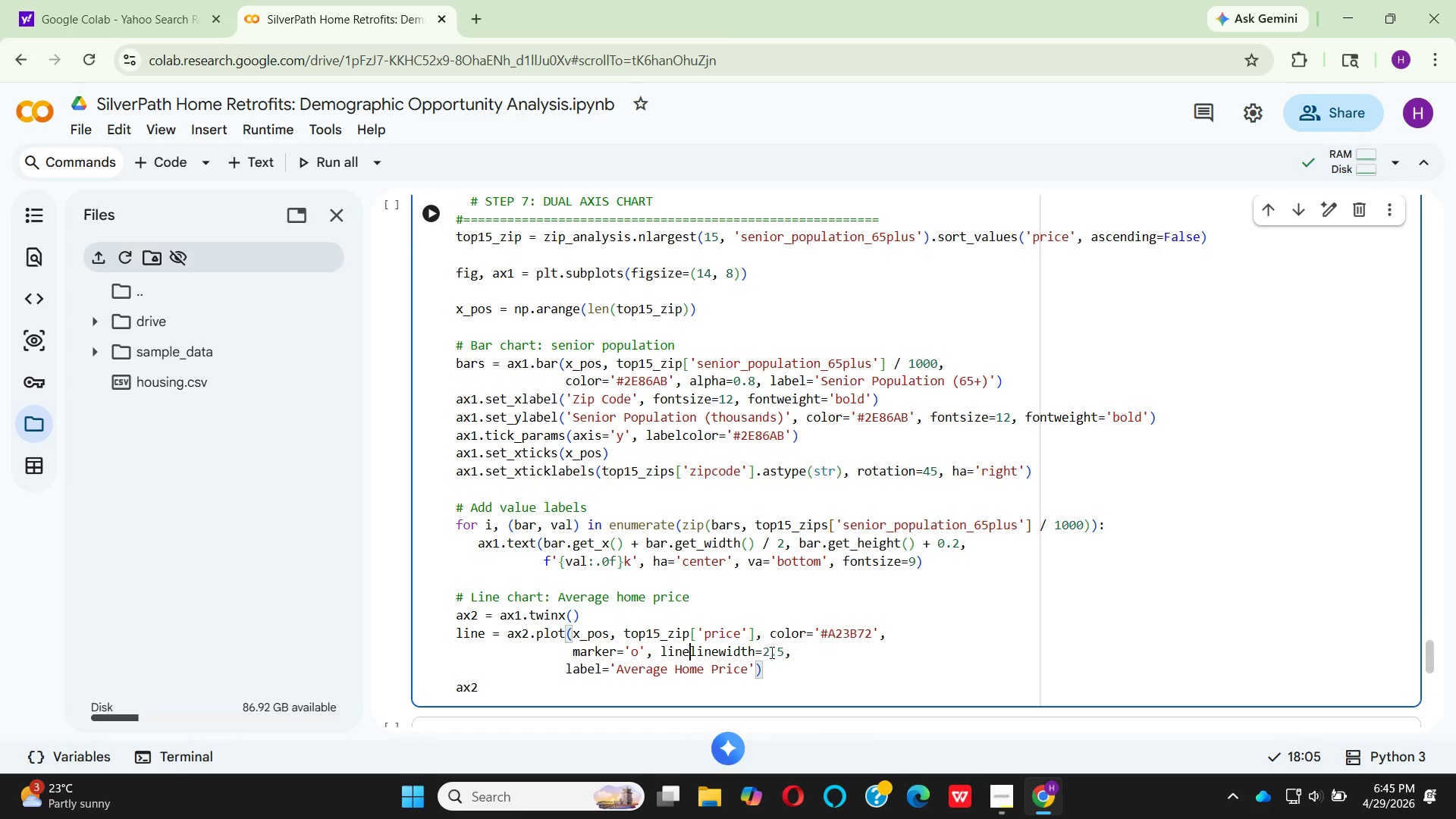 
key(Backspace)
 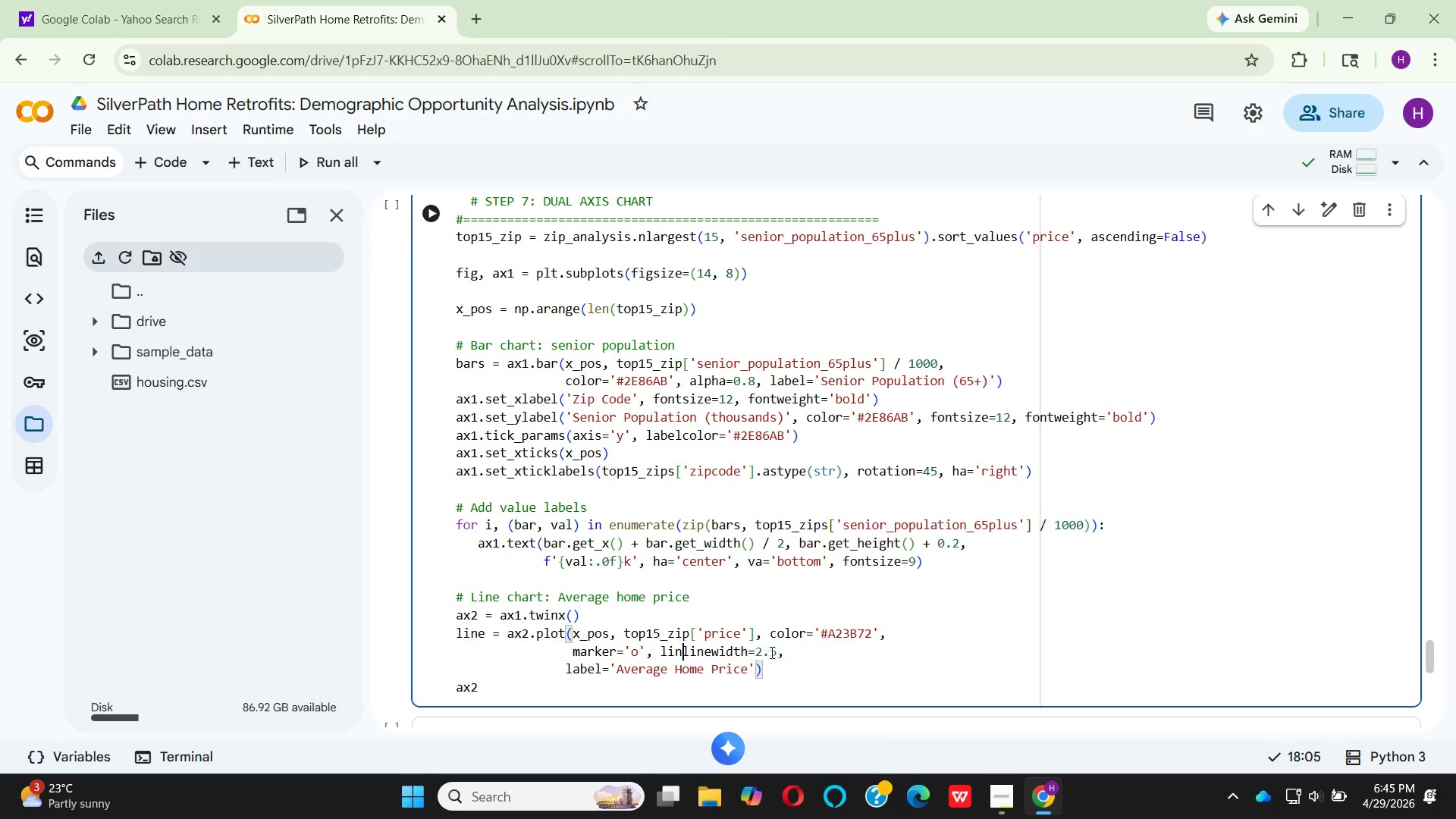 
key(Backspace)
 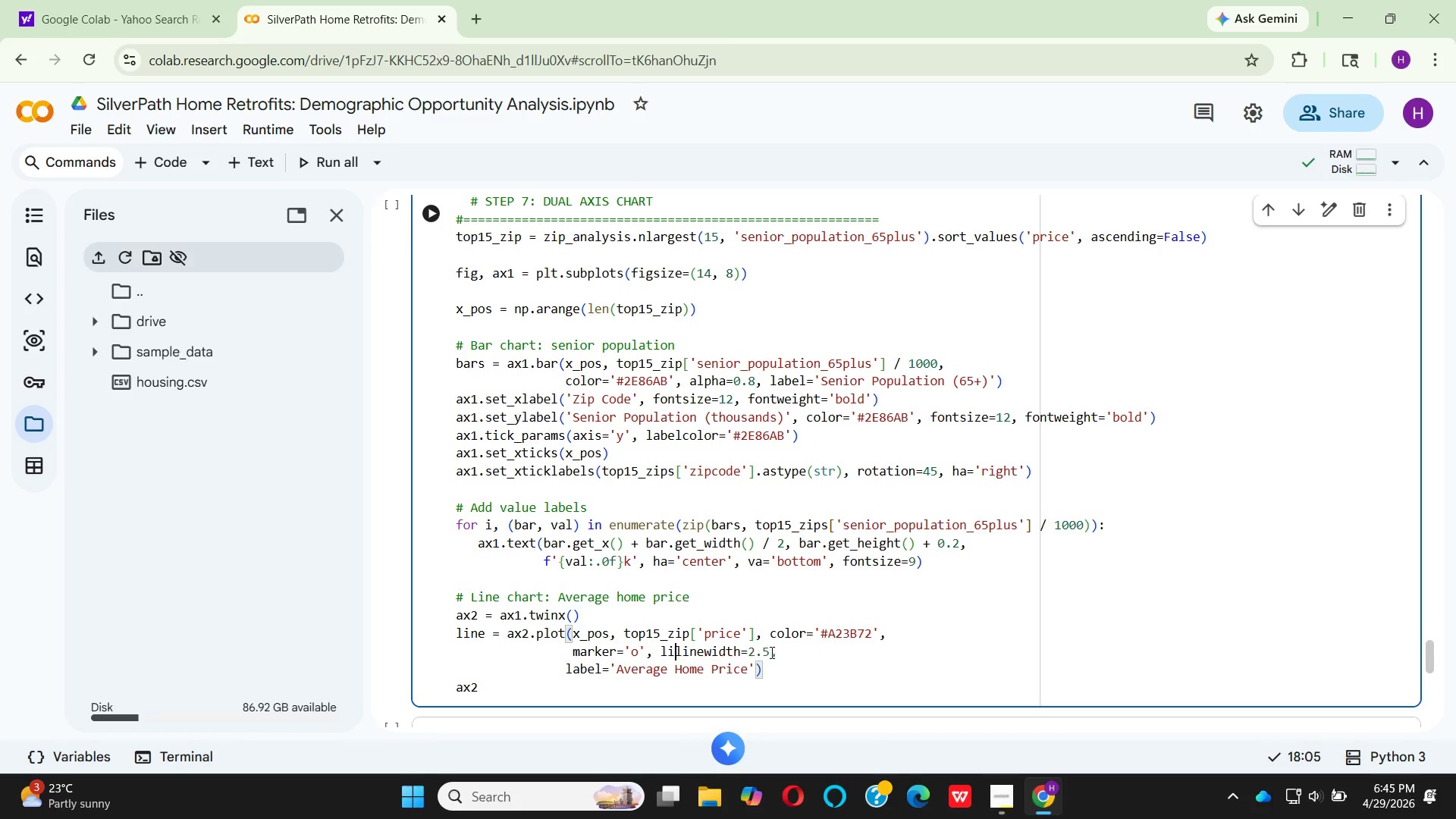 
key(Backspace)
 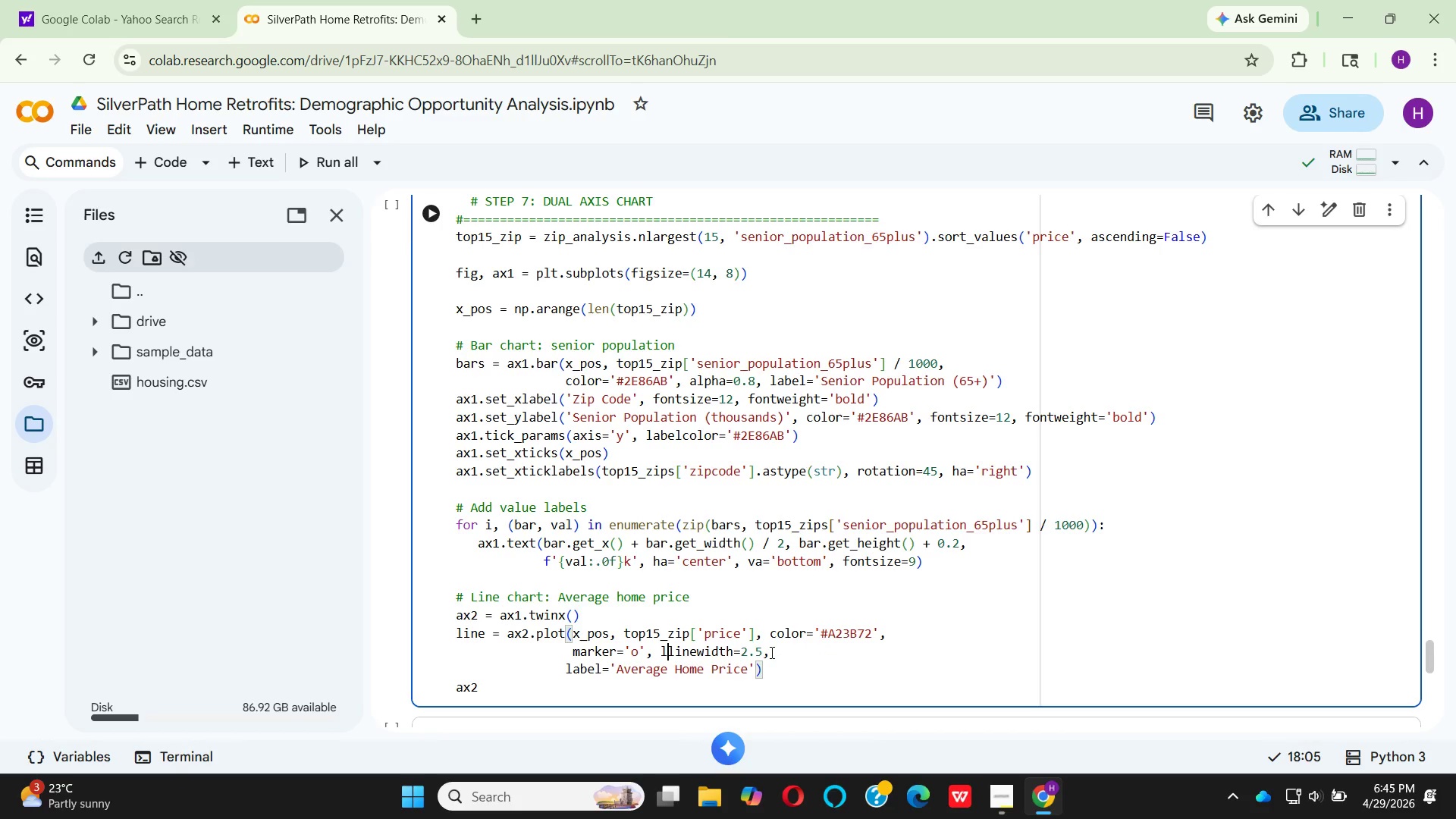 
key(Backspace)
 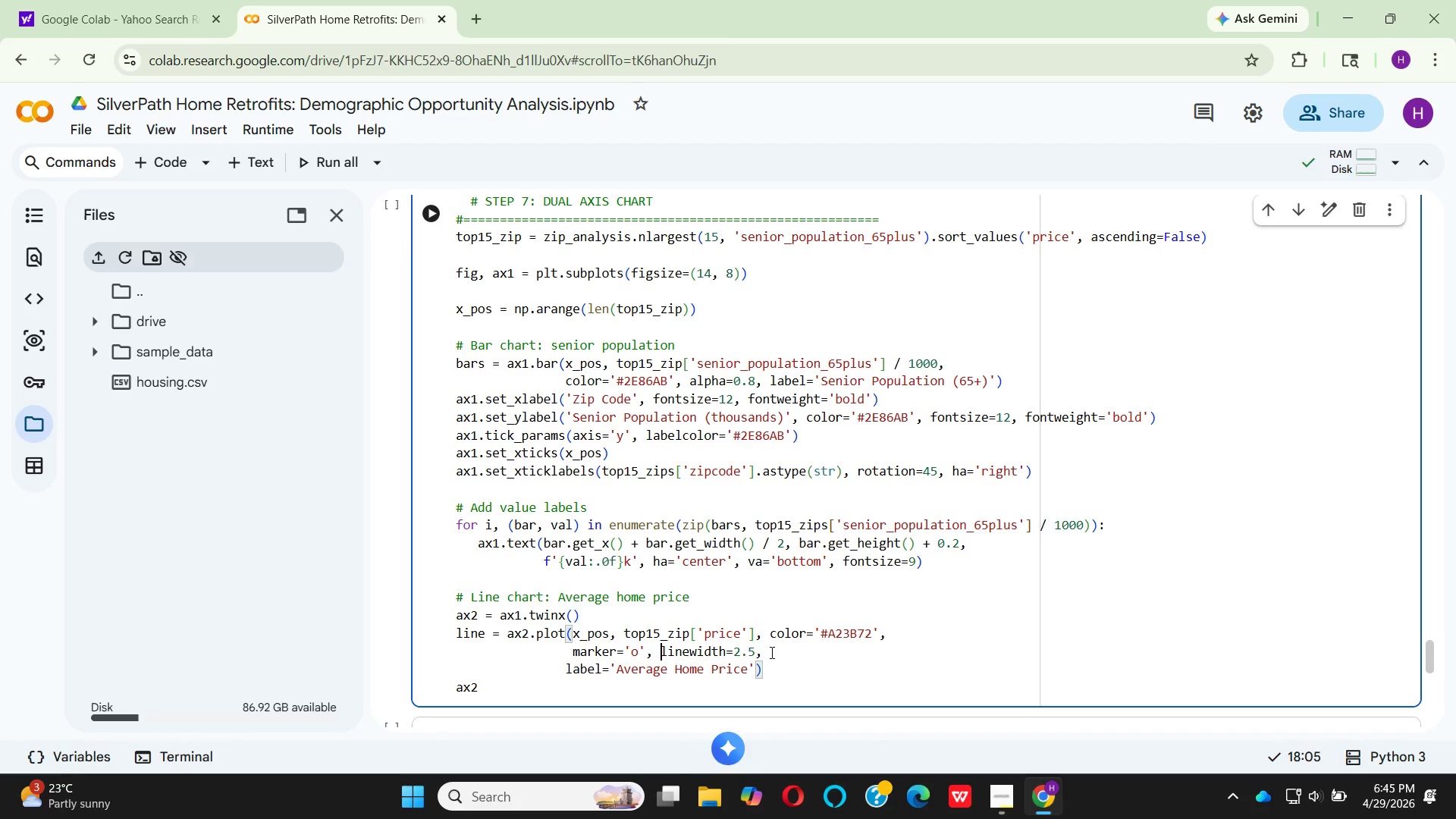 
key(Backspace)
 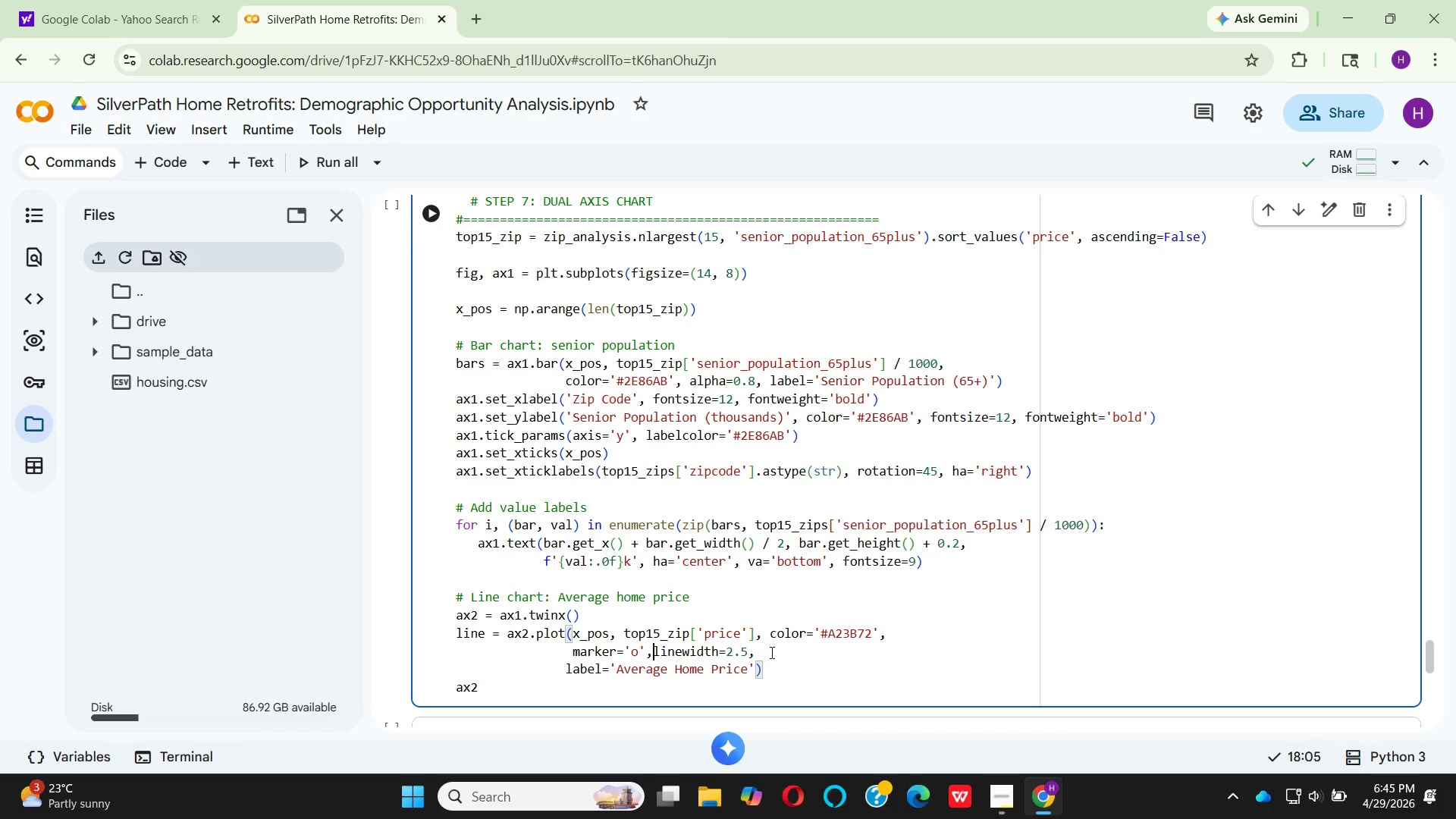 
key(Space)
 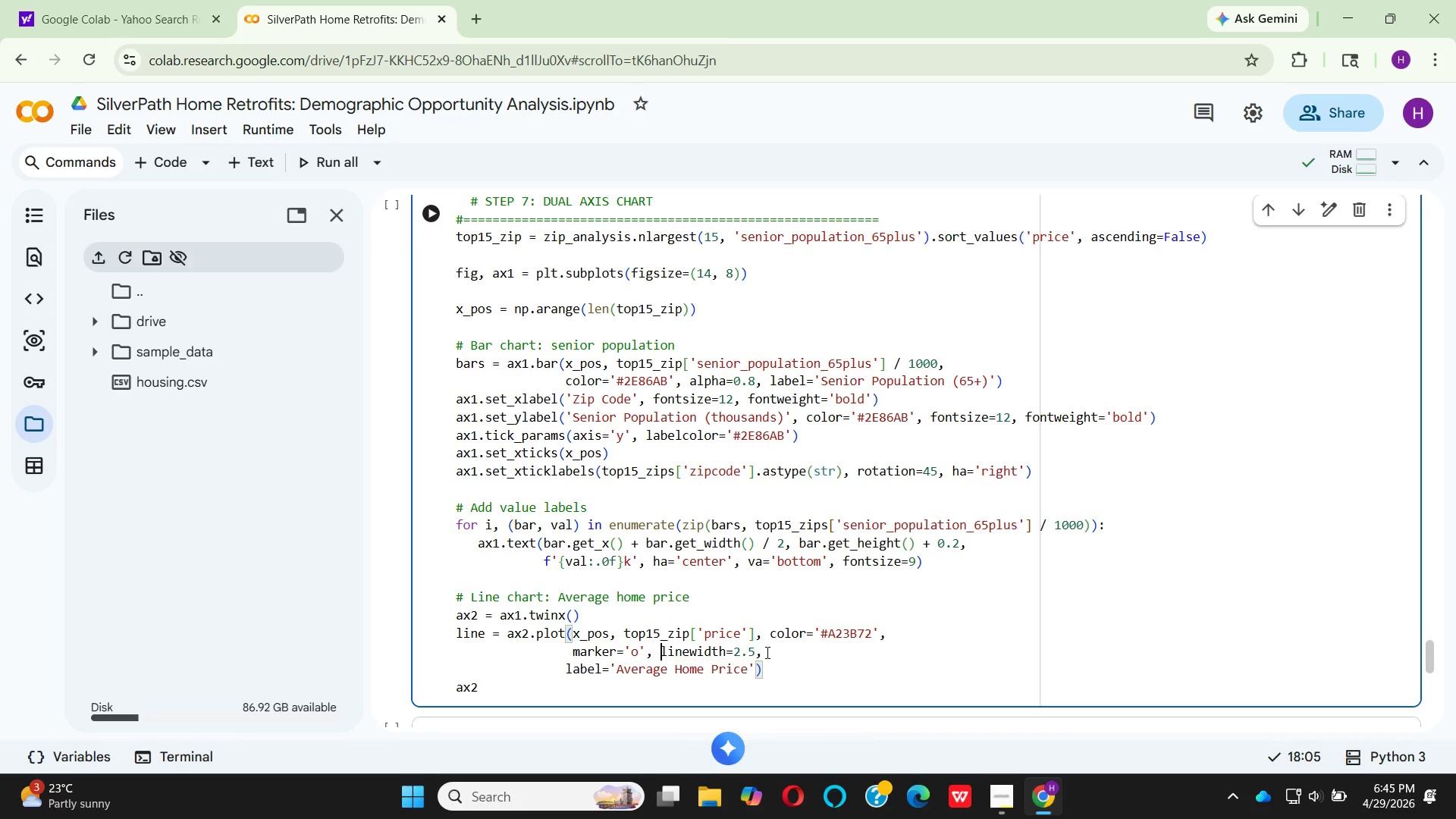 
wait(5.73)
 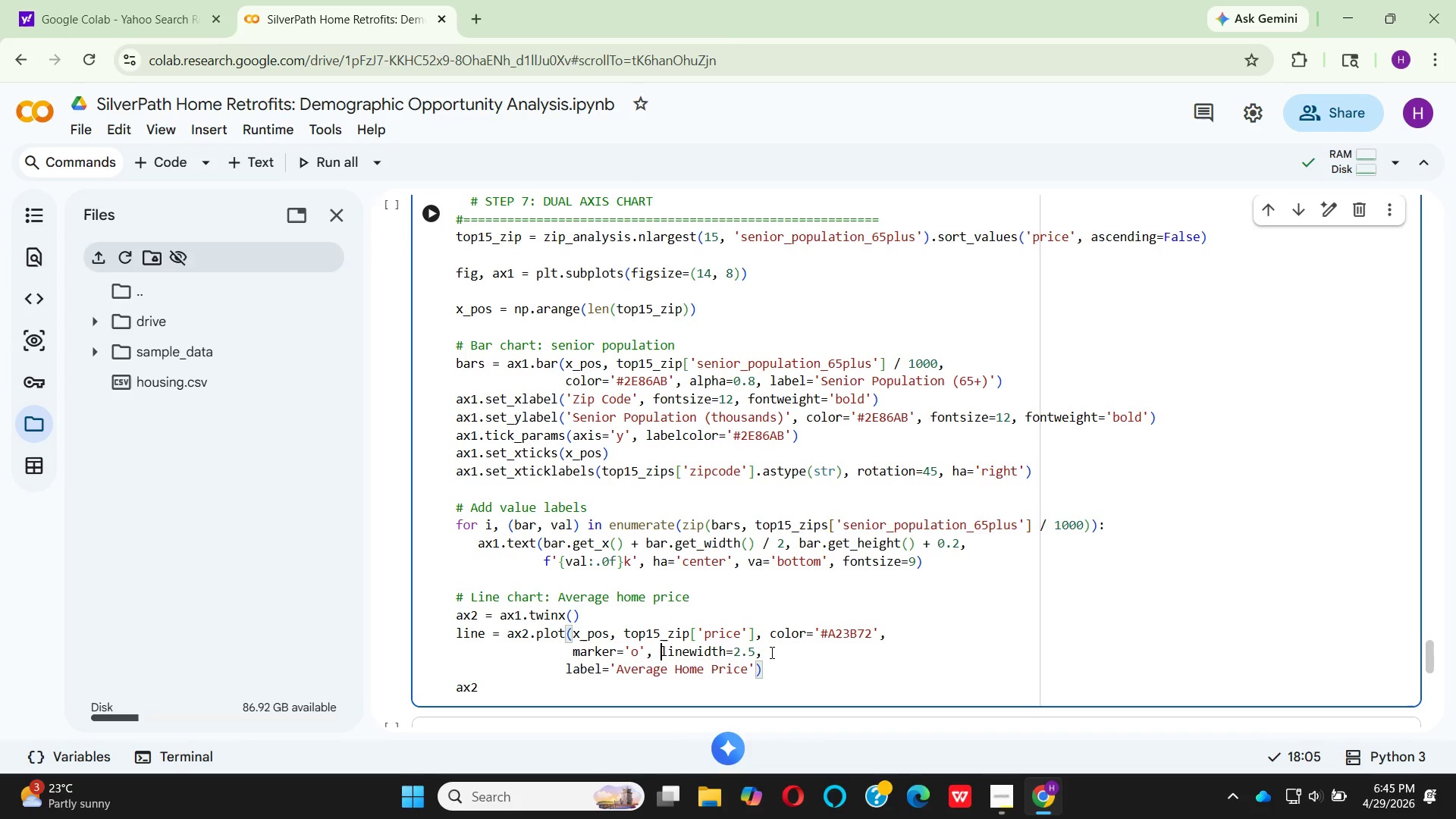 
left_click([770, 650])
 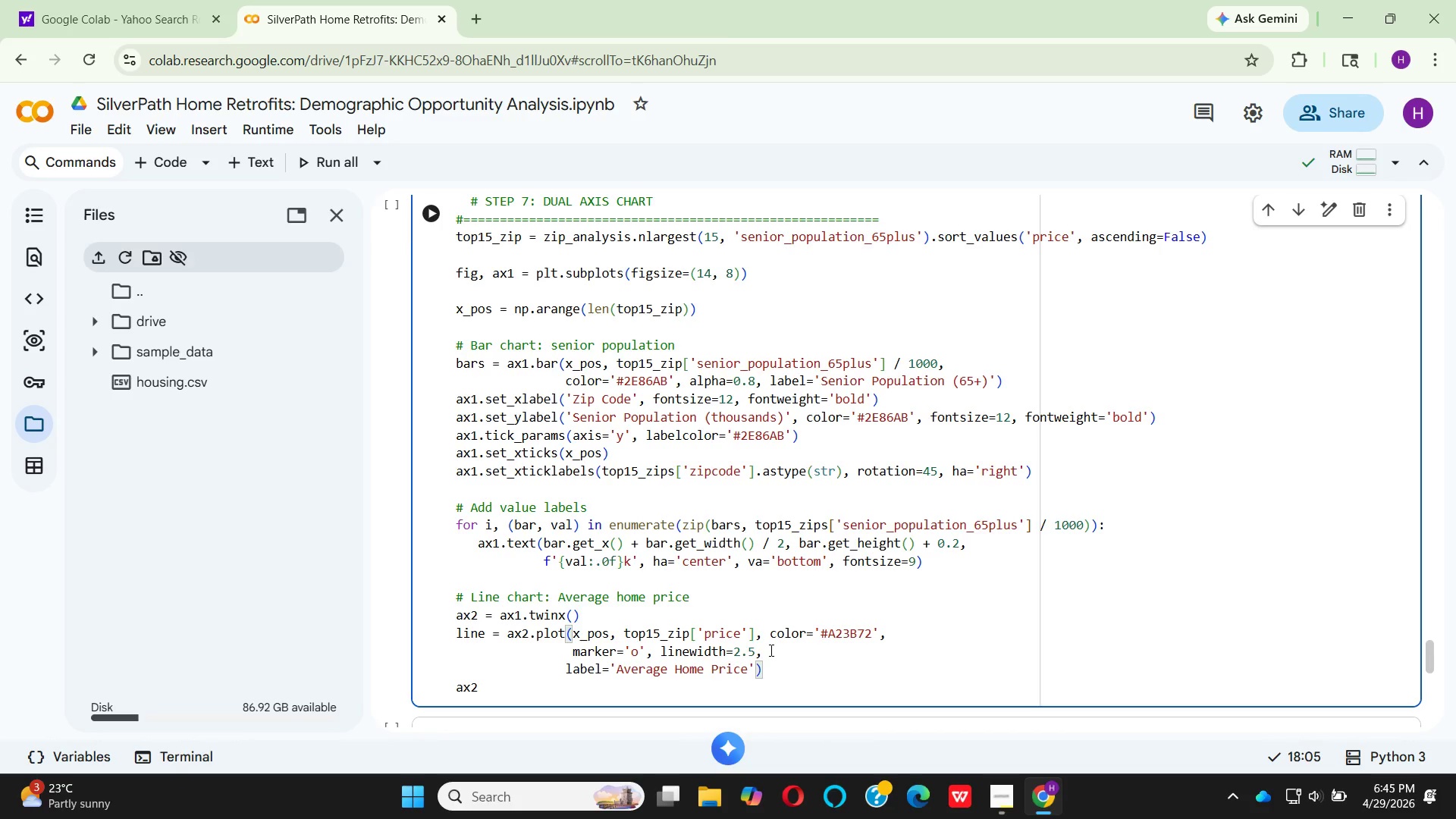 
type( ma)
 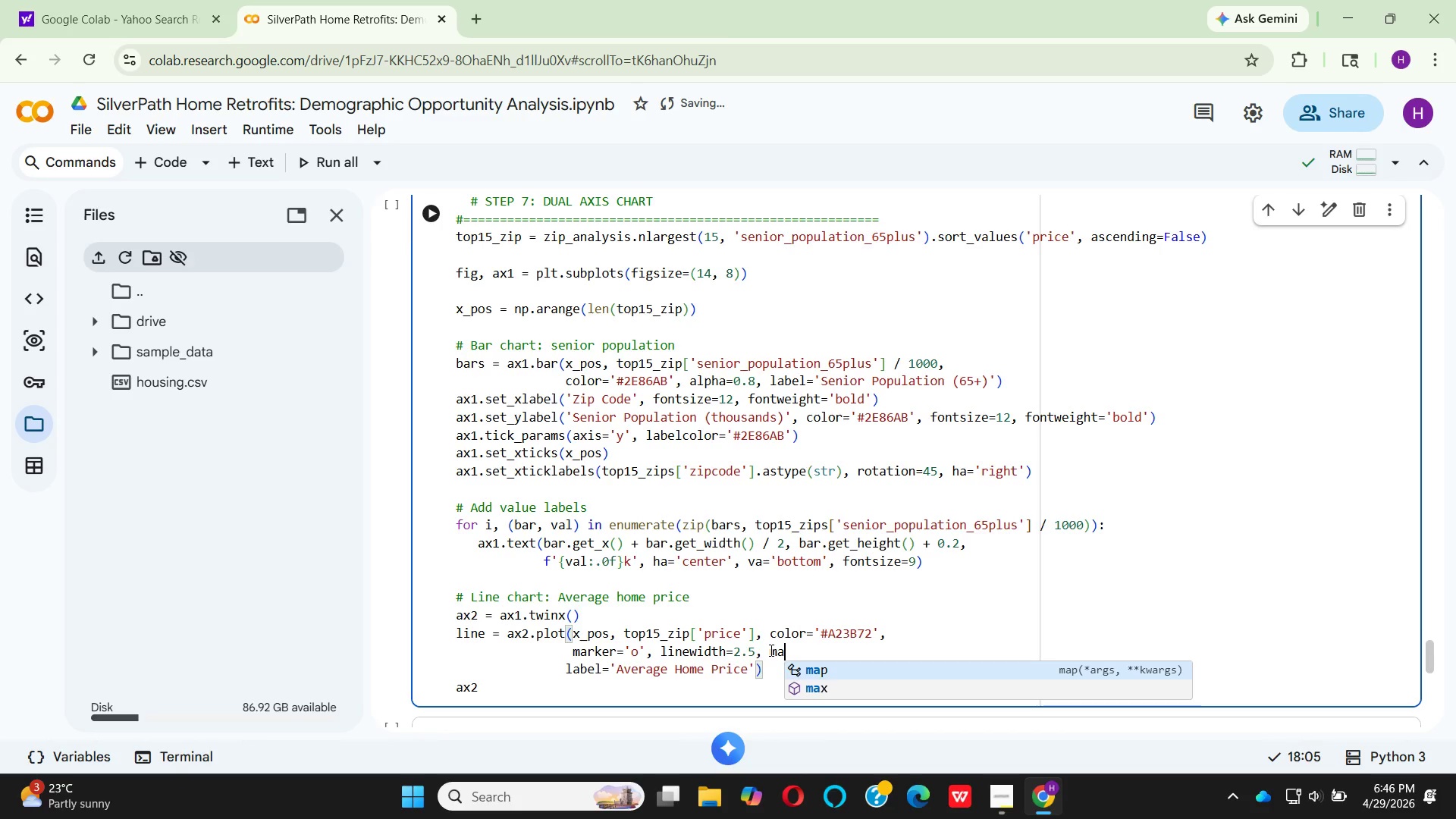 
wait(38.34)
 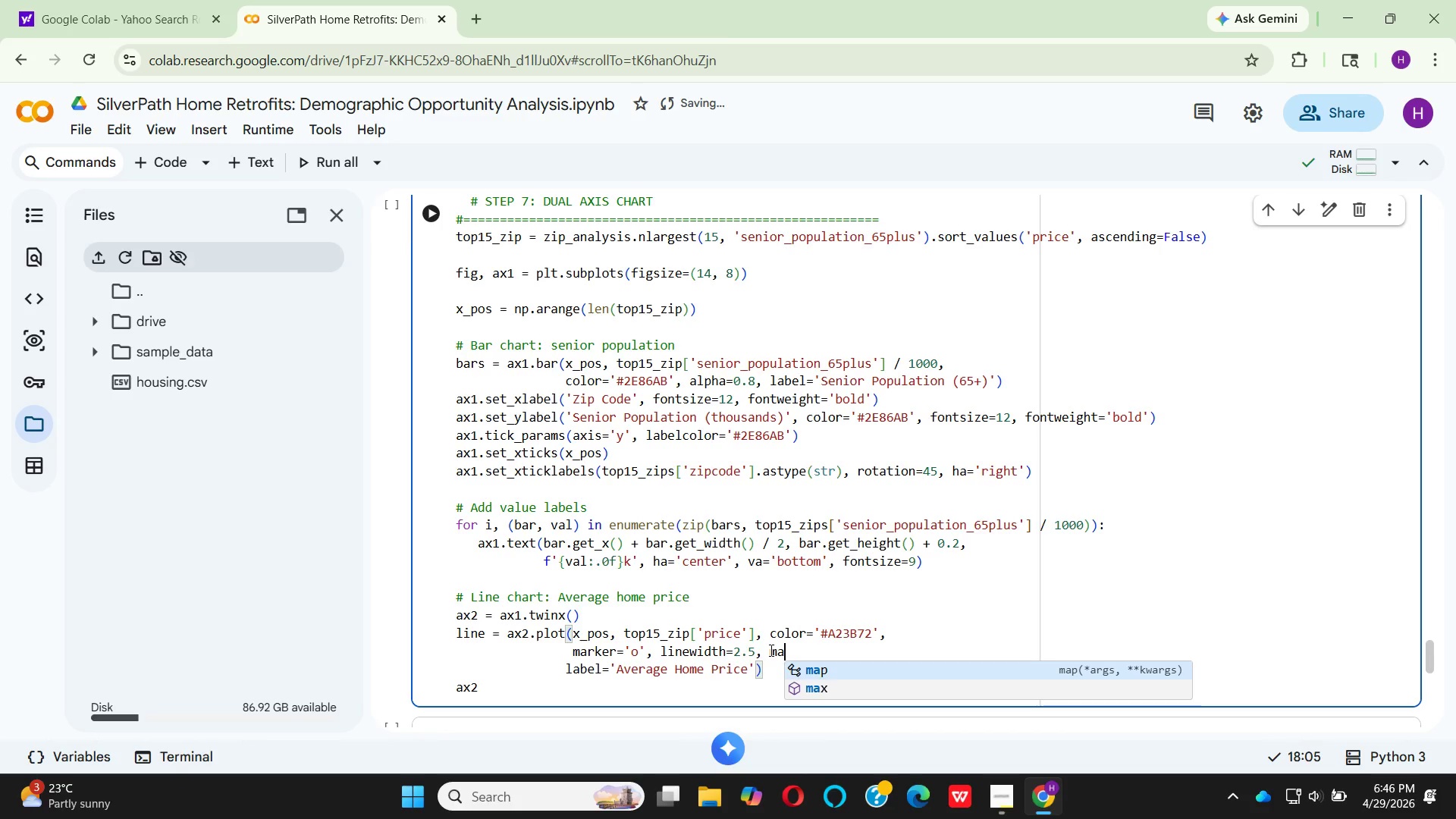 
type(rk)
 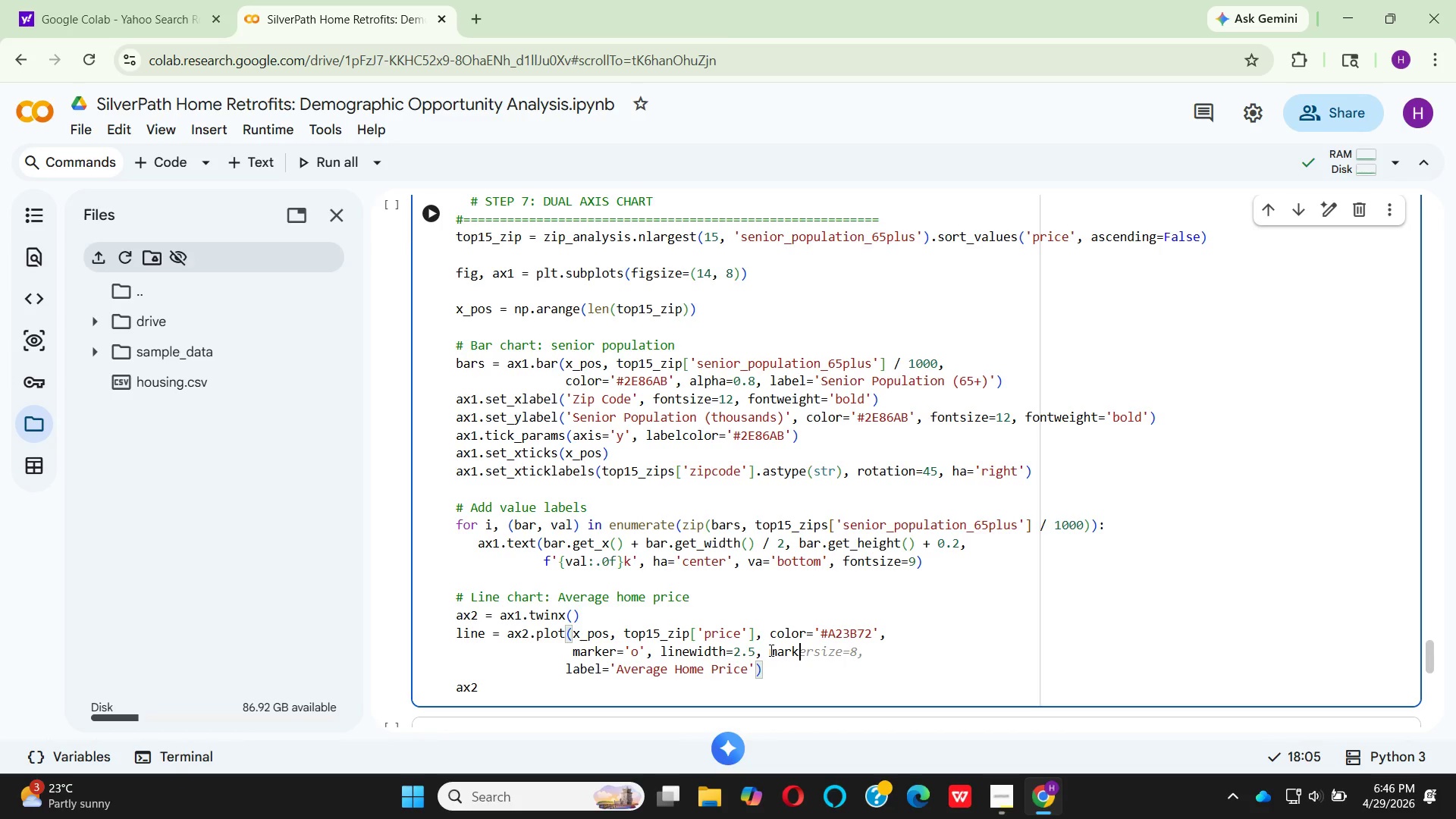 
wait(6.76)
 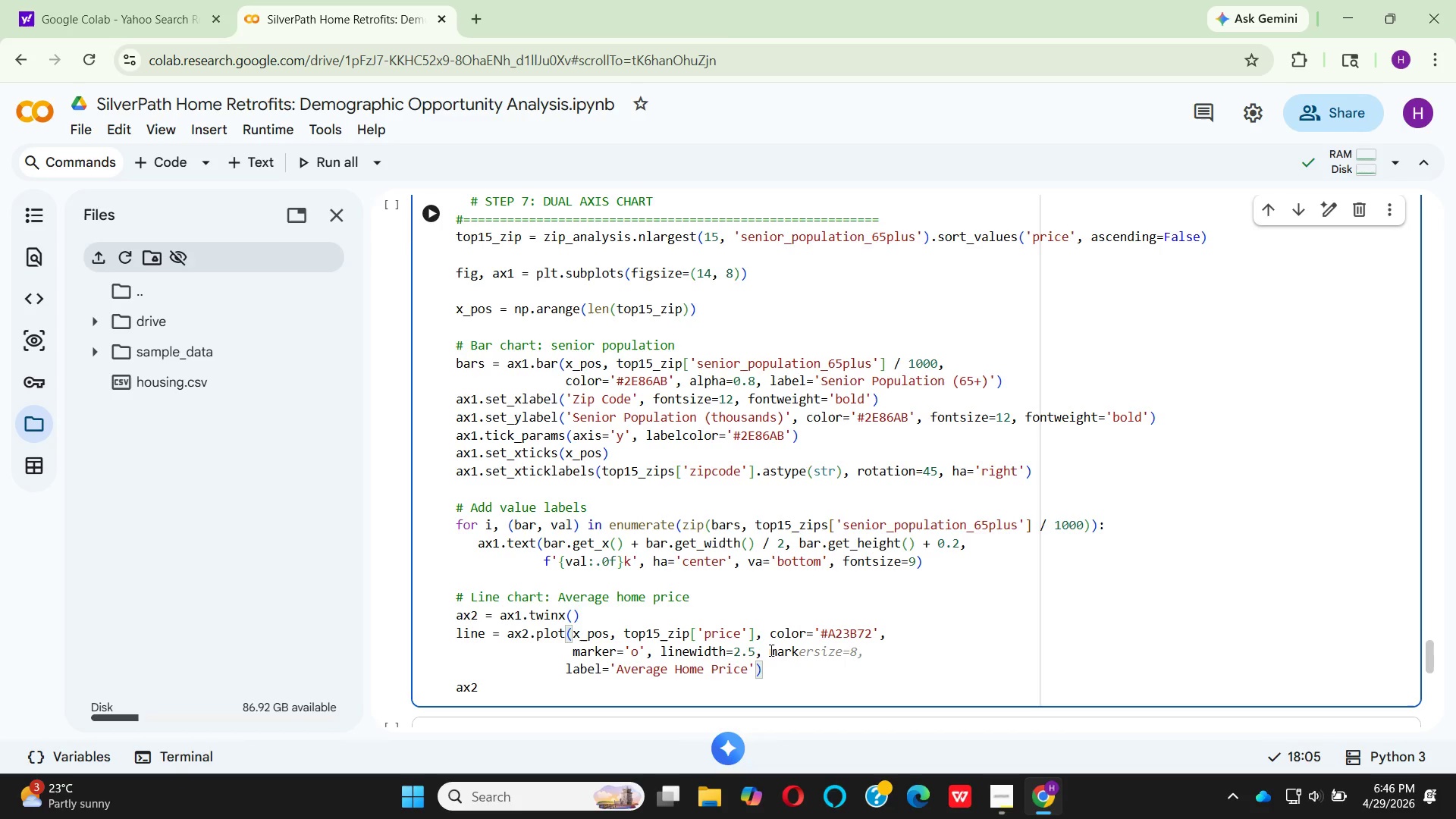 
type(ersize)
 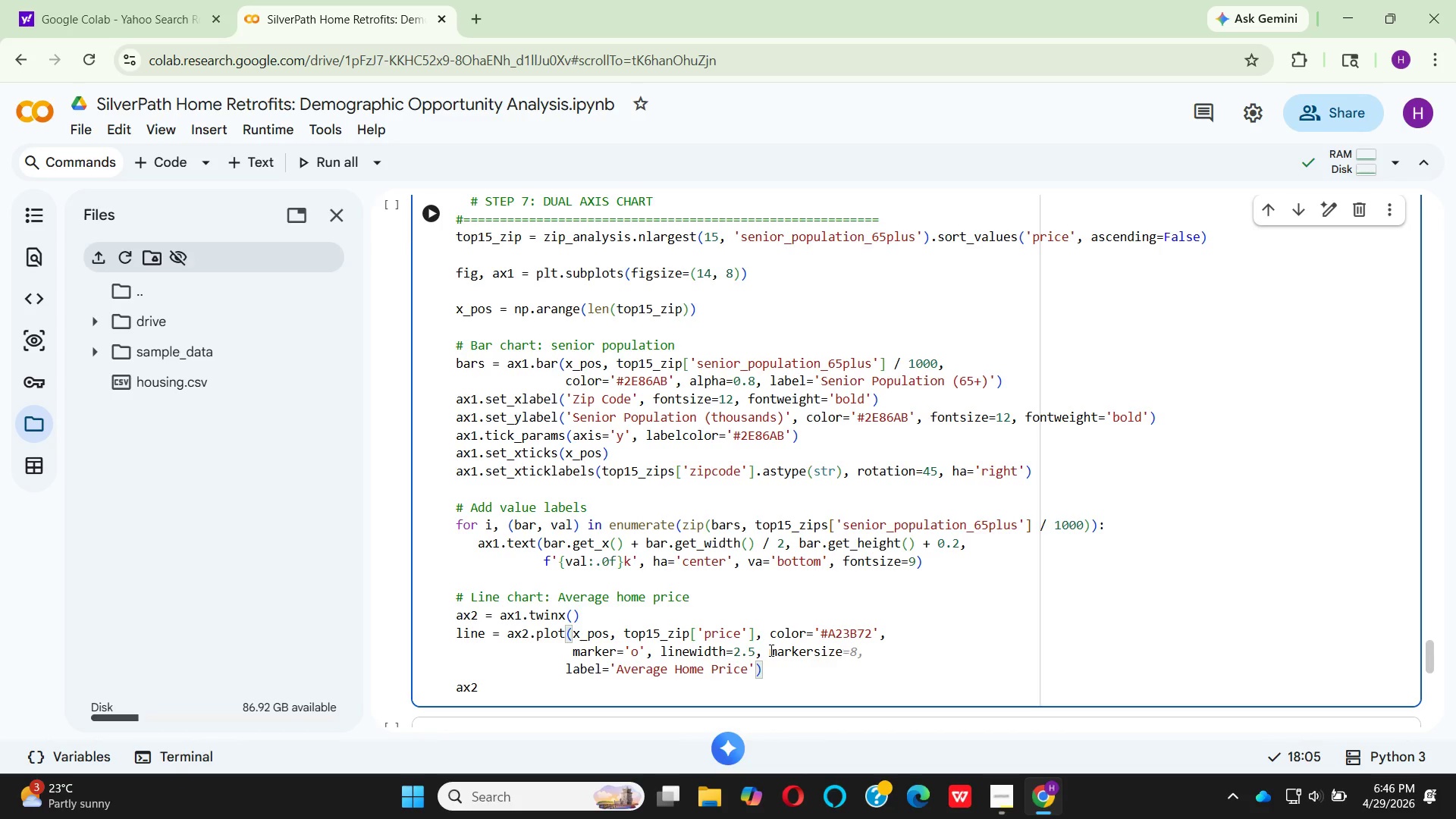 
wait(5.98)
 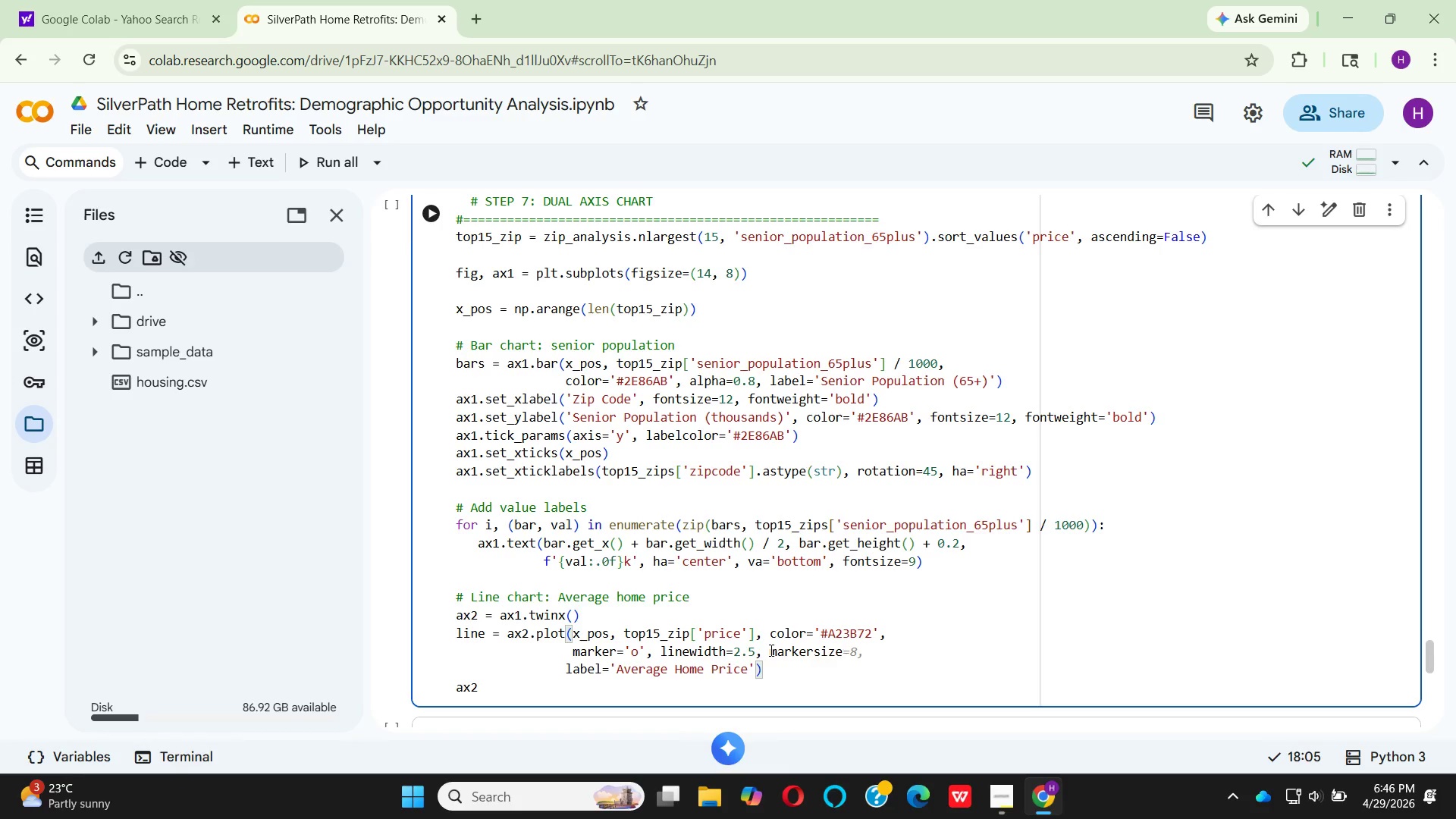 
type(=8, labl)
 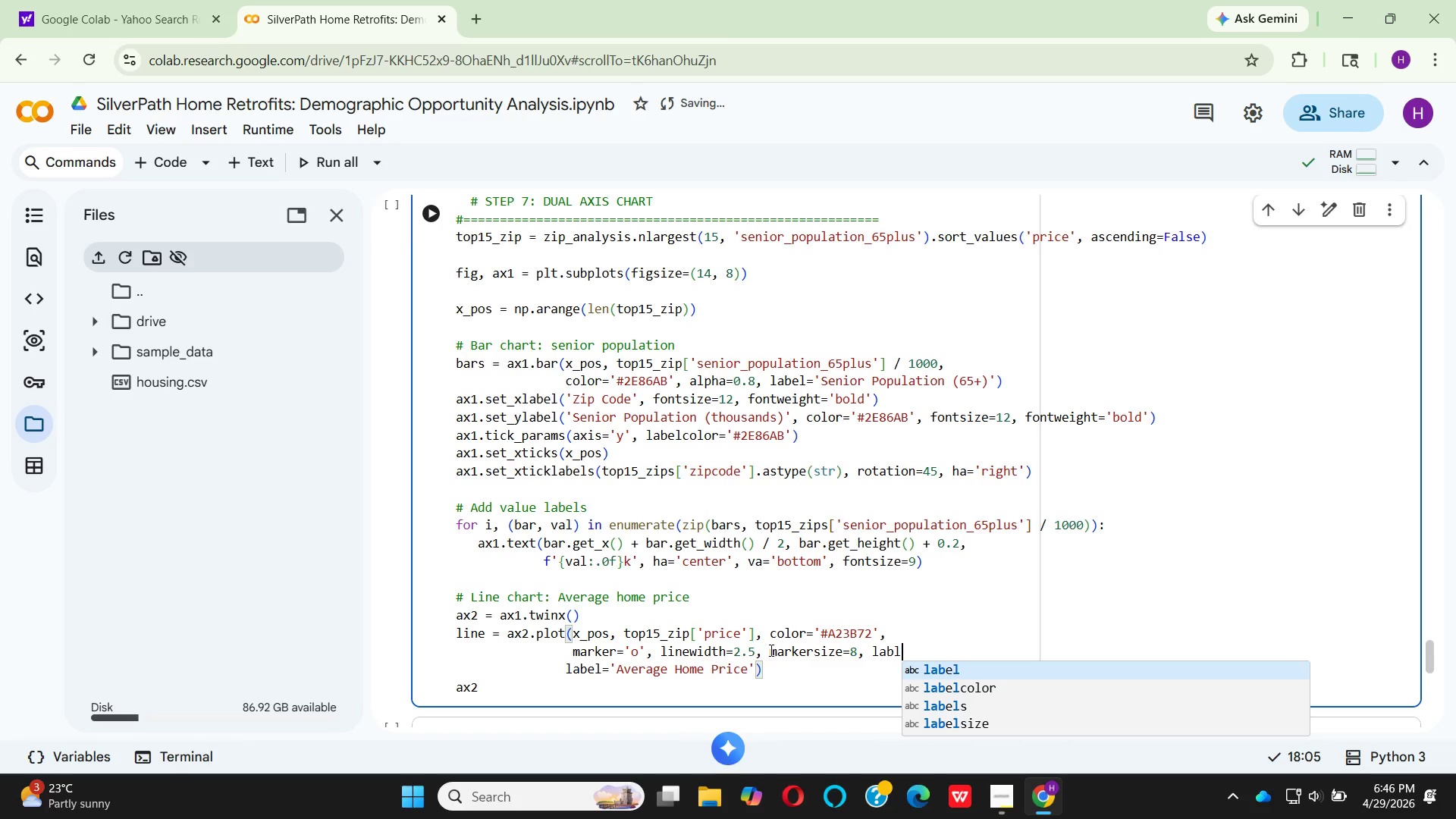 
key(Enter)
 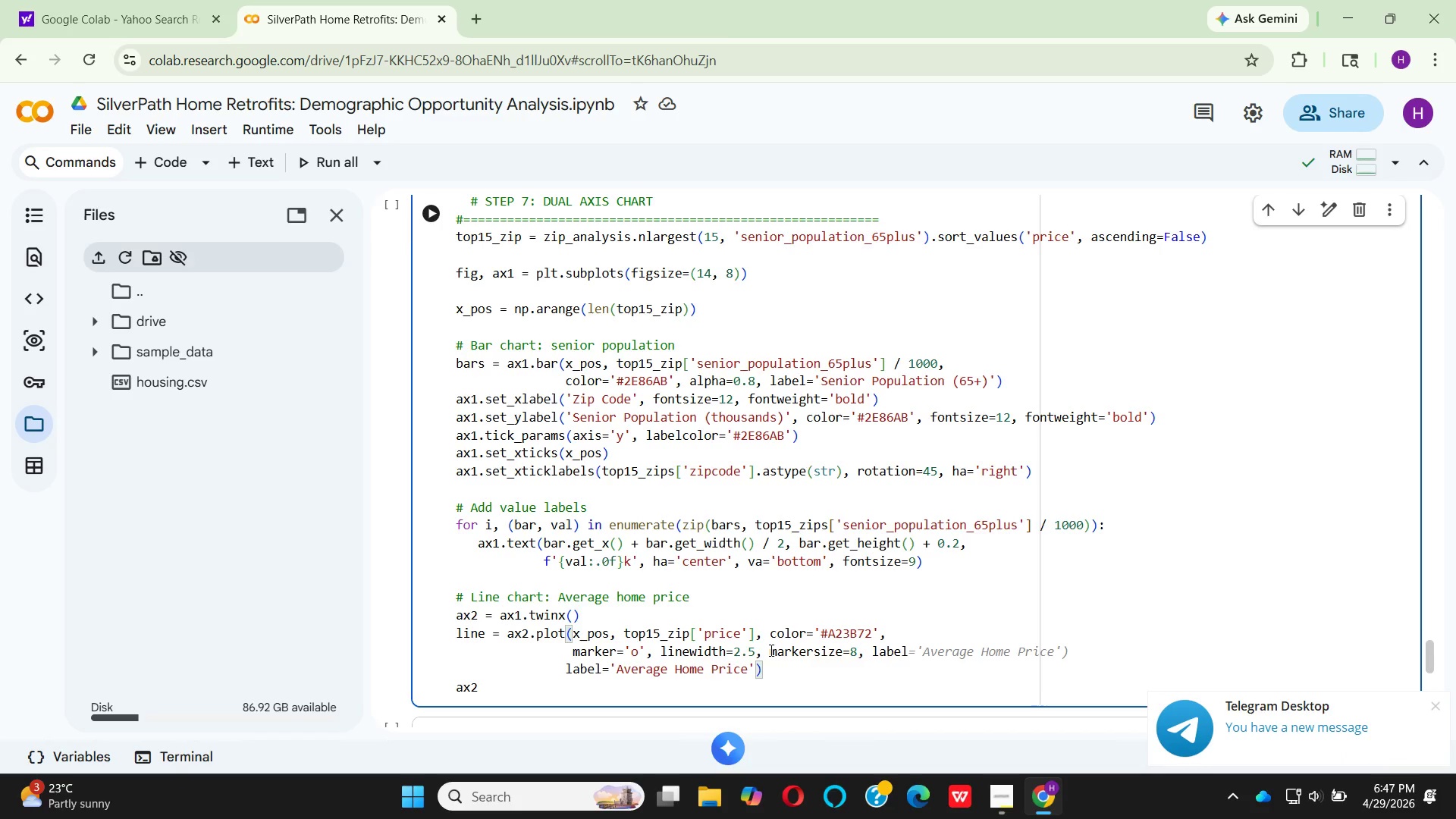 
wait(6.44)
 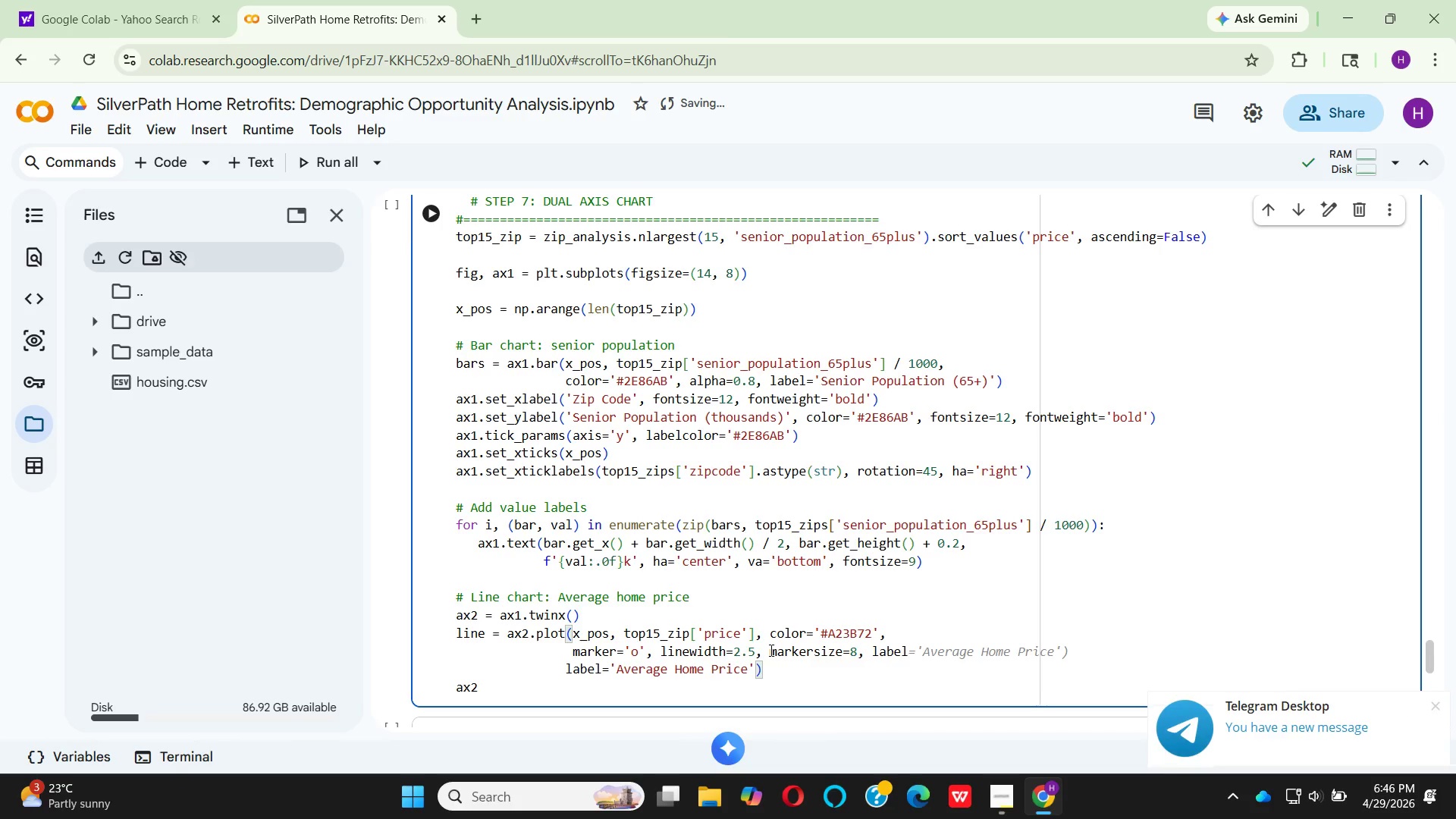 
key(Quote)
 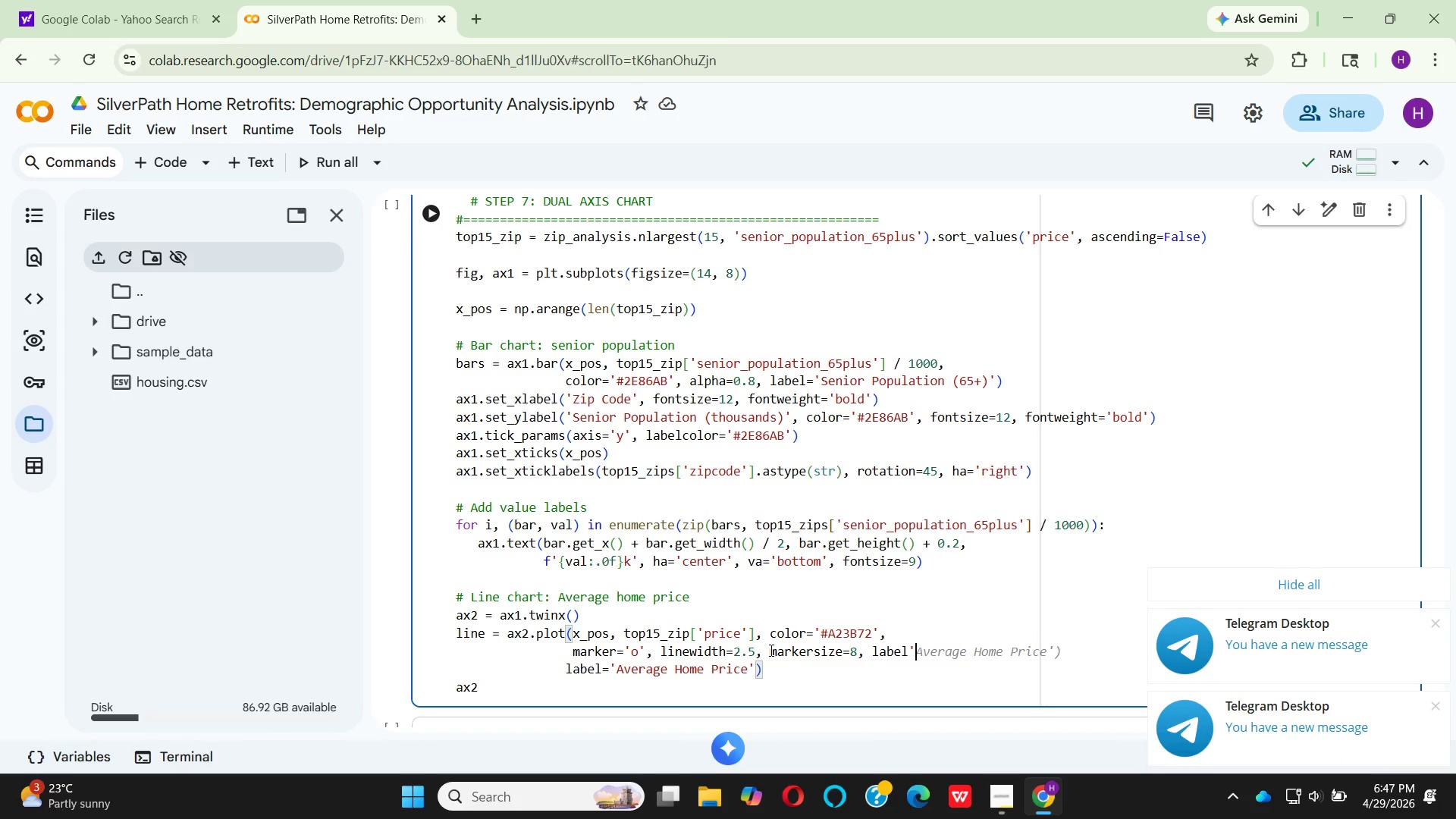 
key(Quote)
 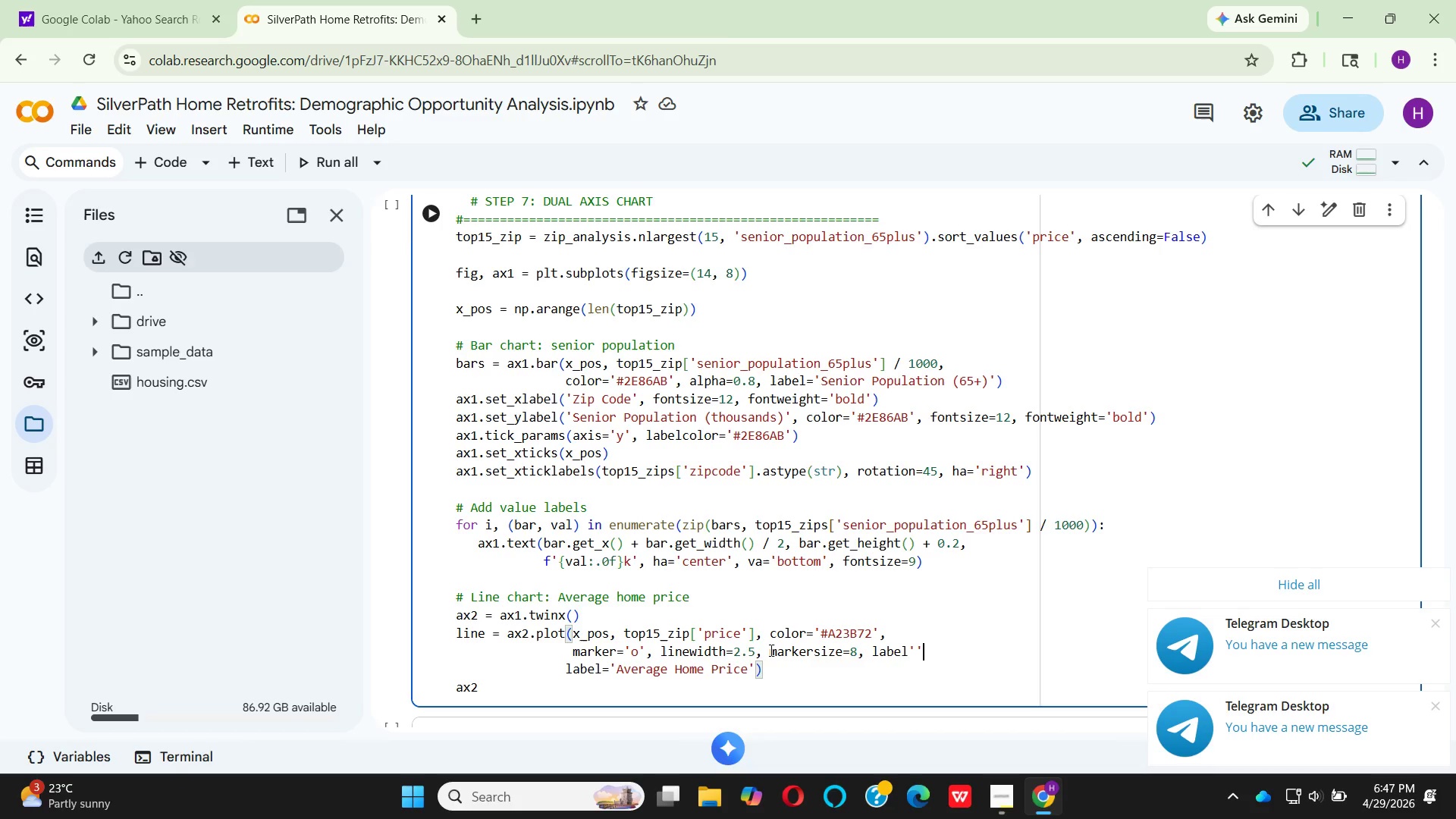 
key(ArrowLeft)
 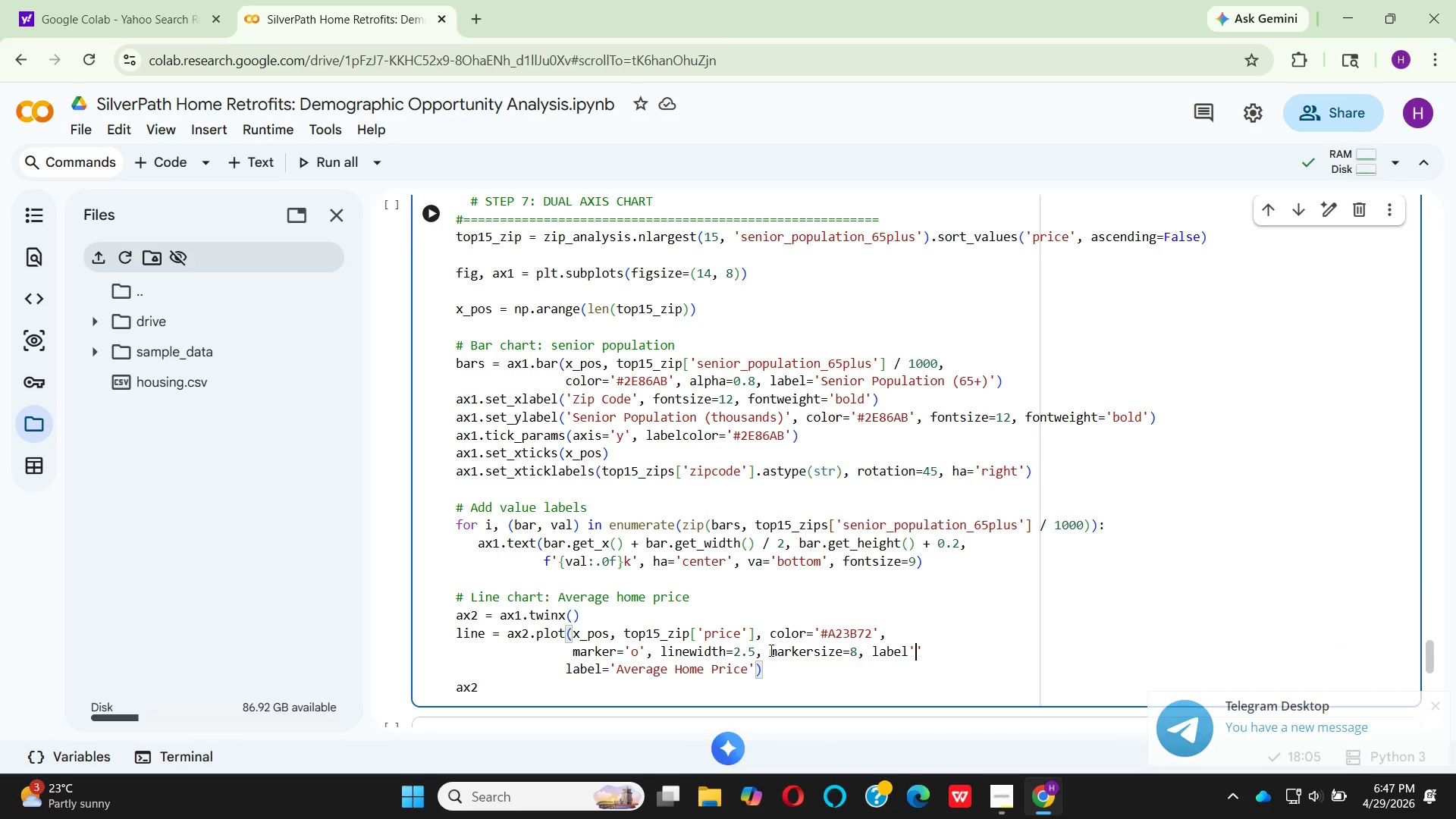 
wait(5.52)
 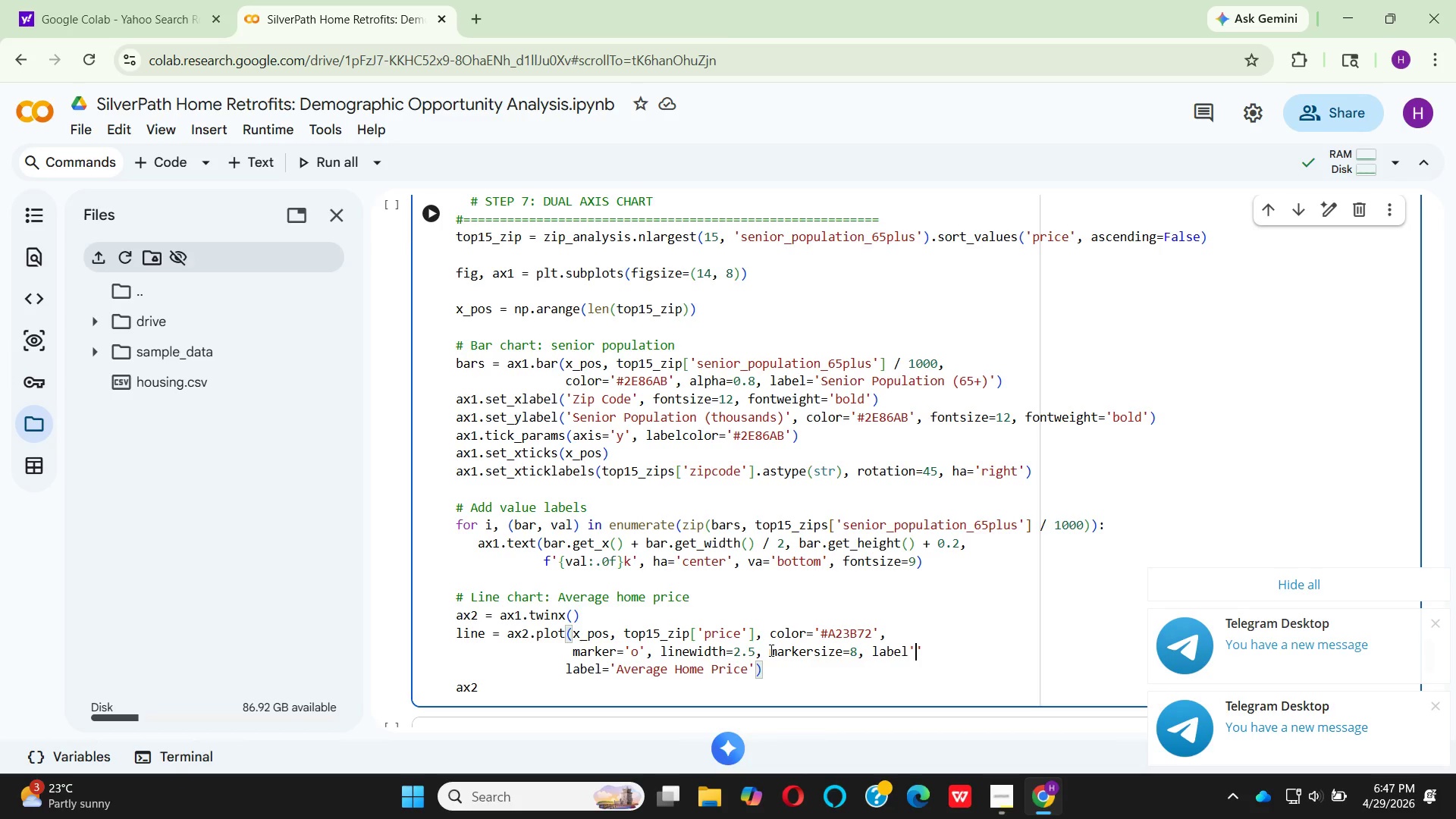 
key(ArrowLeft)
 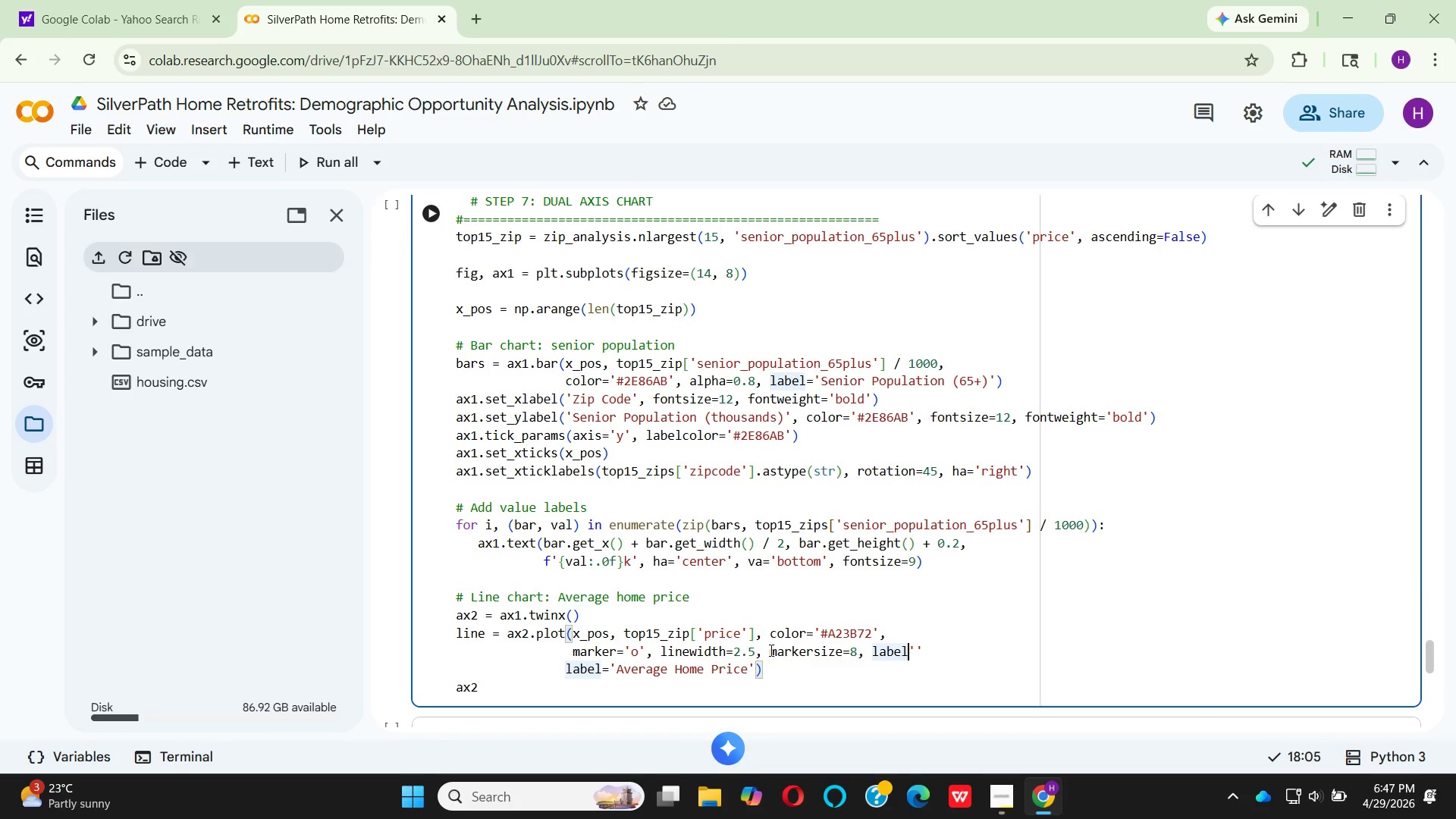 
key(Equal)
 